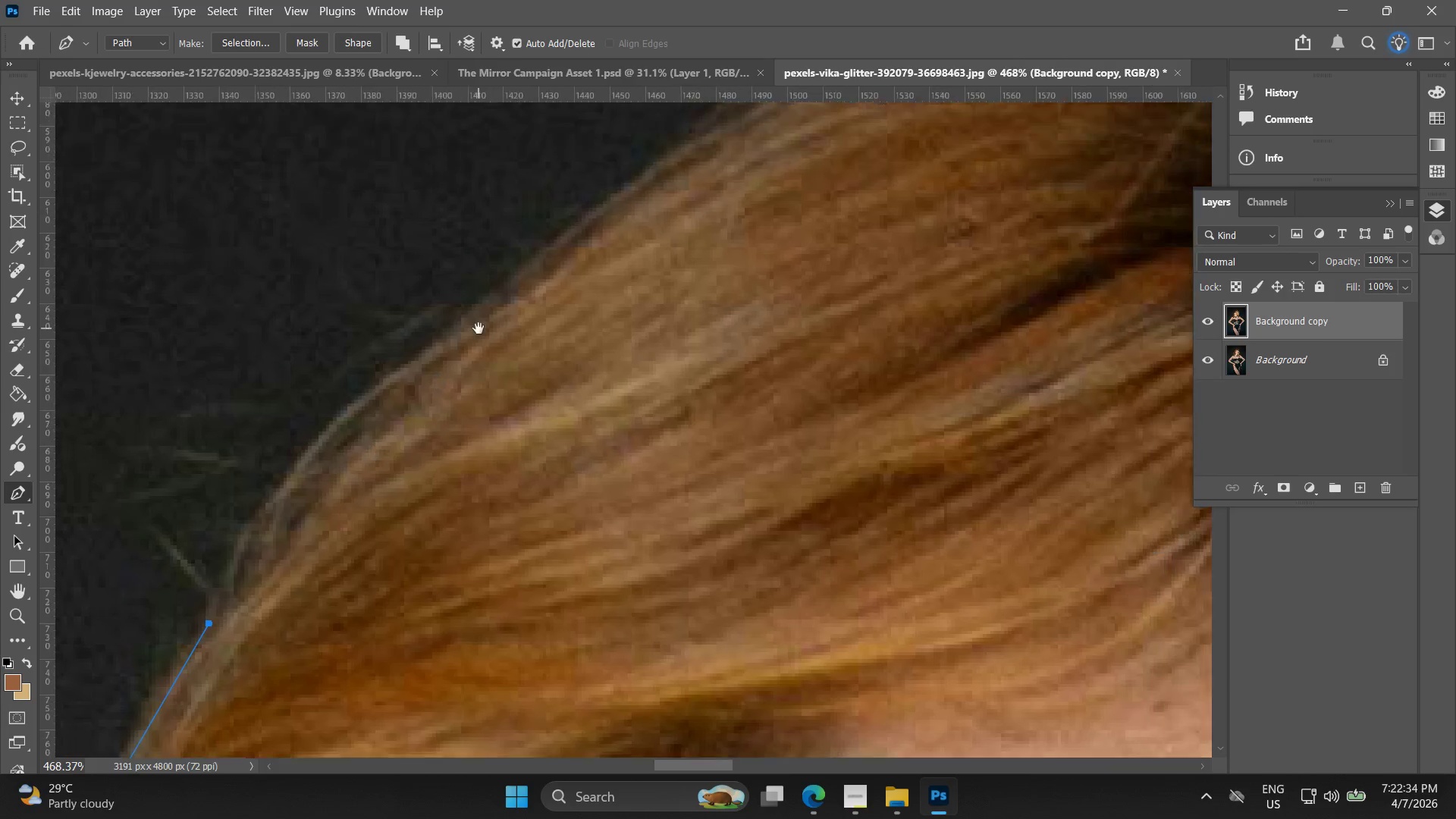 
key(Space)
 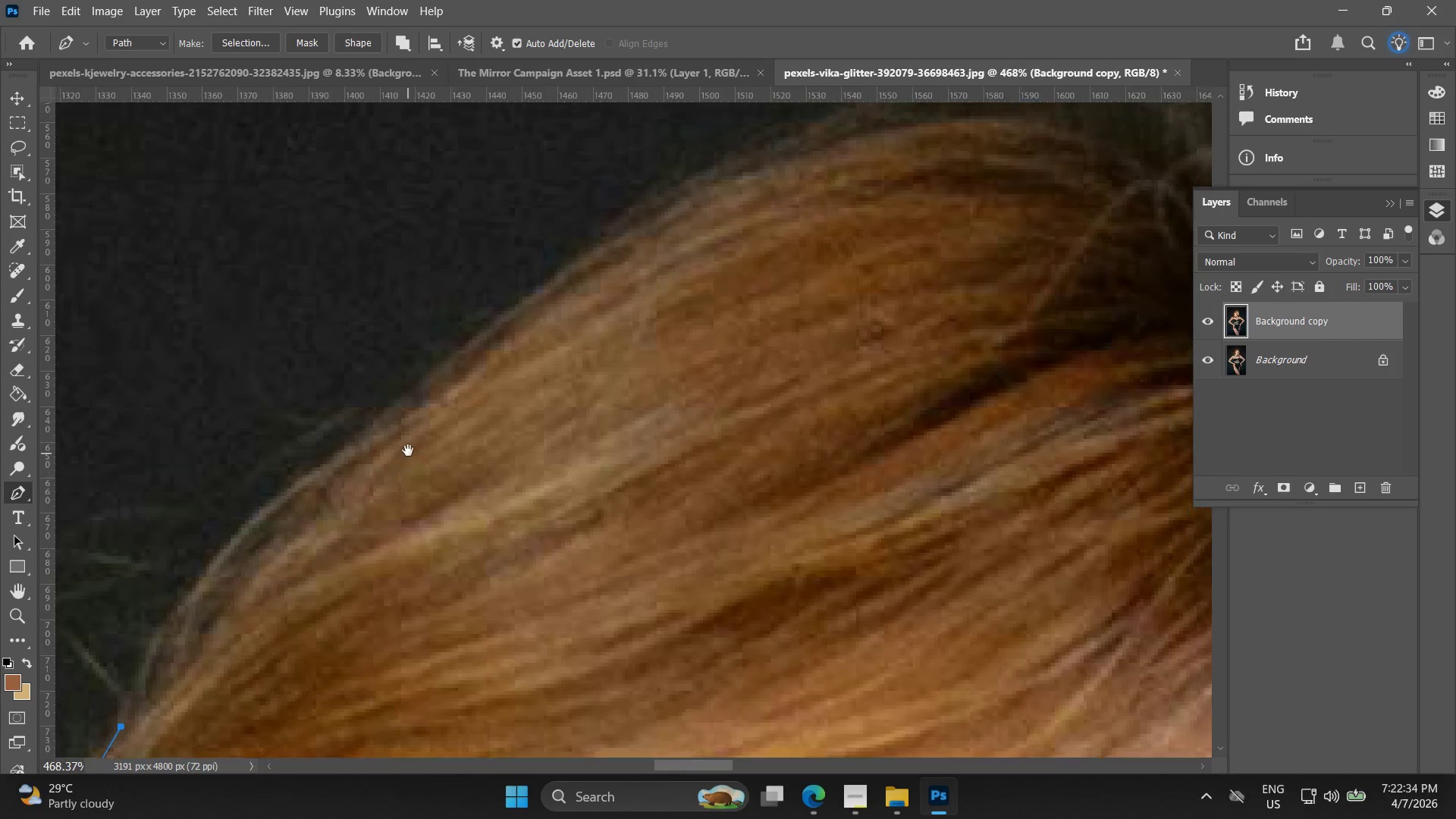 
scroll: coordinate [479, 328], scroll_direction: down, amount: 1.0
 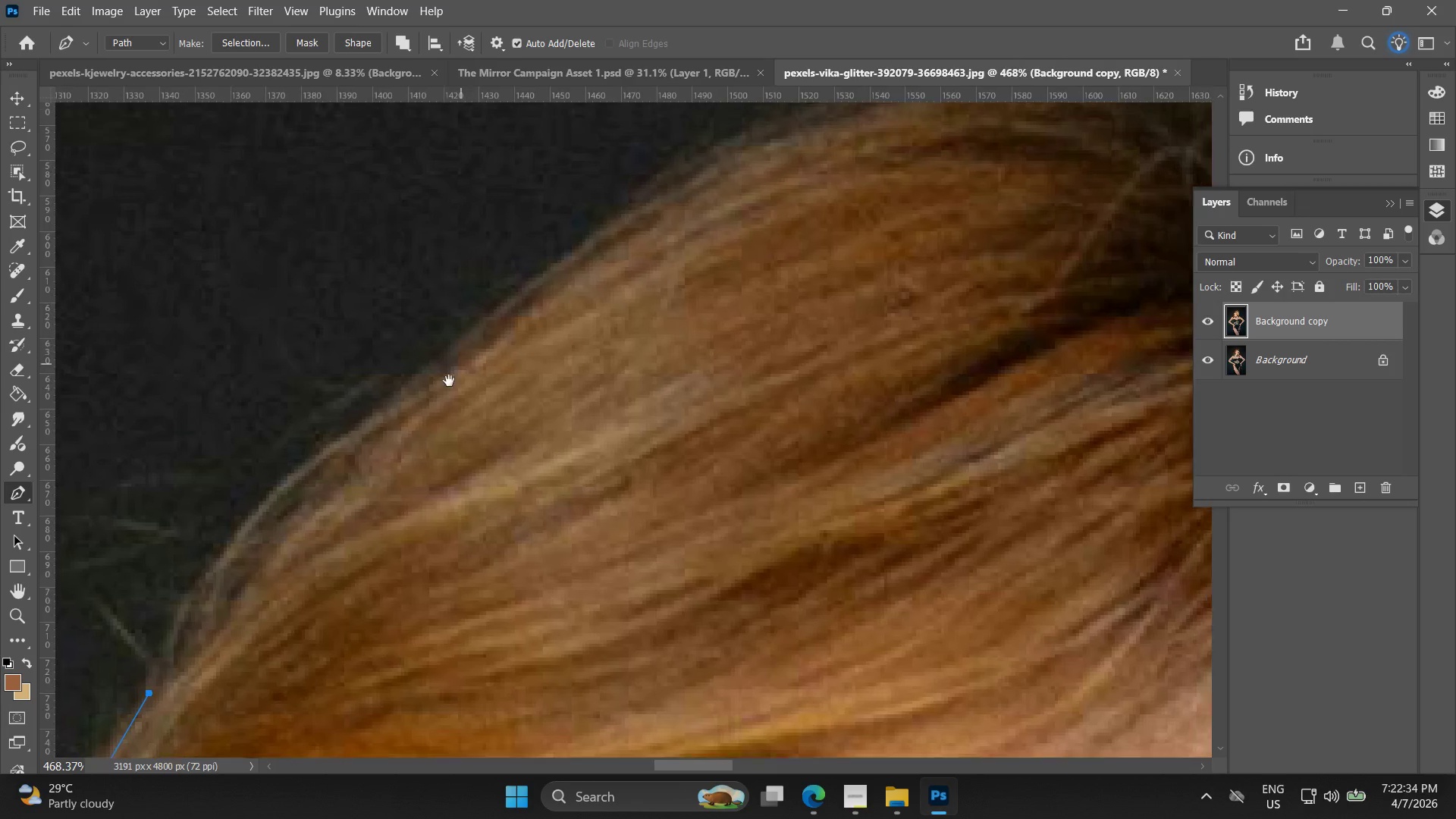 
hold_key(key=AltLeft, duration=0.88)
scroll: coordinate [413, 433], scroll_direction: down, amount: 3.0
 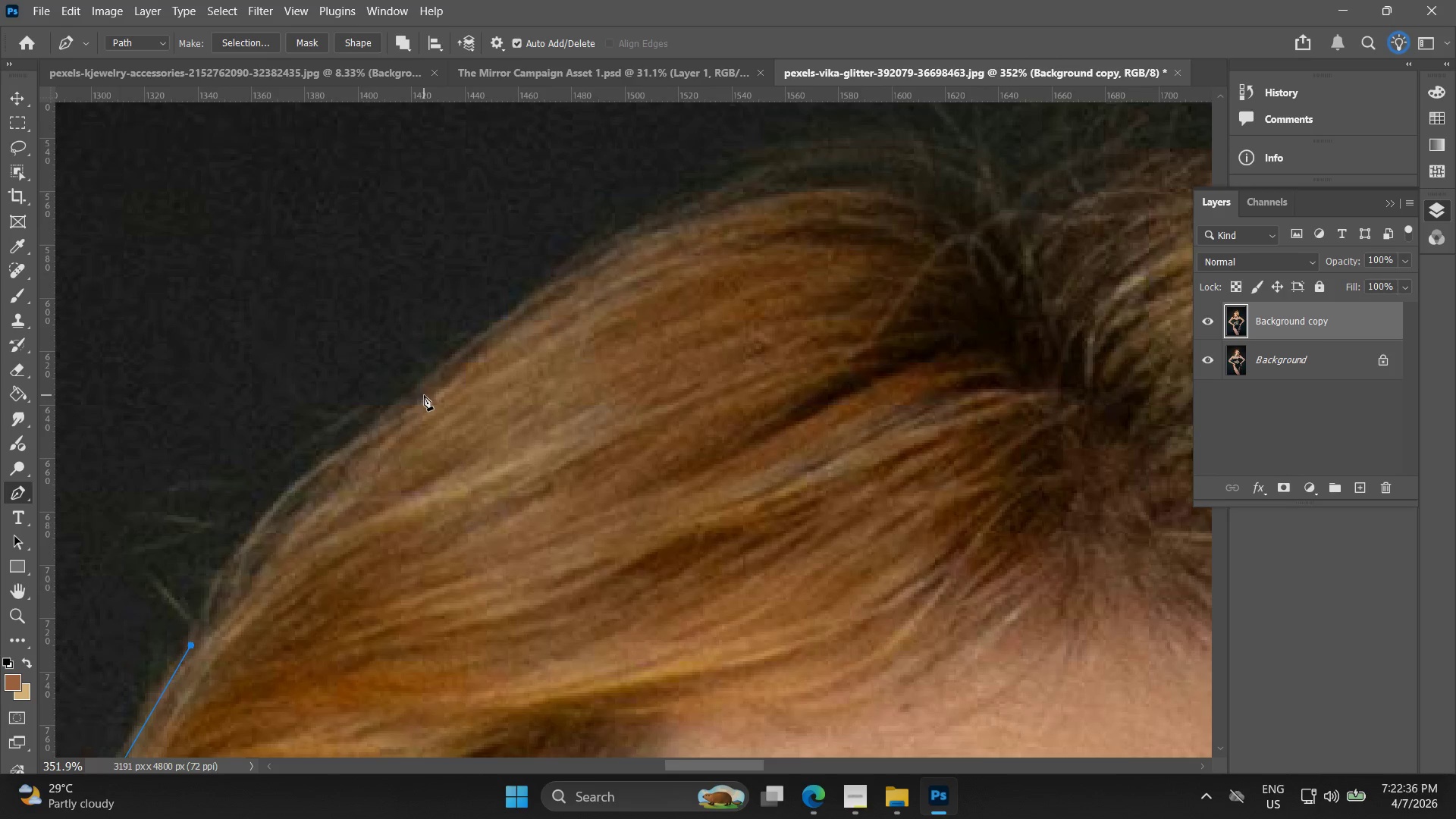 
left_click_drag(start_coordinate=[424, 395], to_coordinate=[577, 344])
 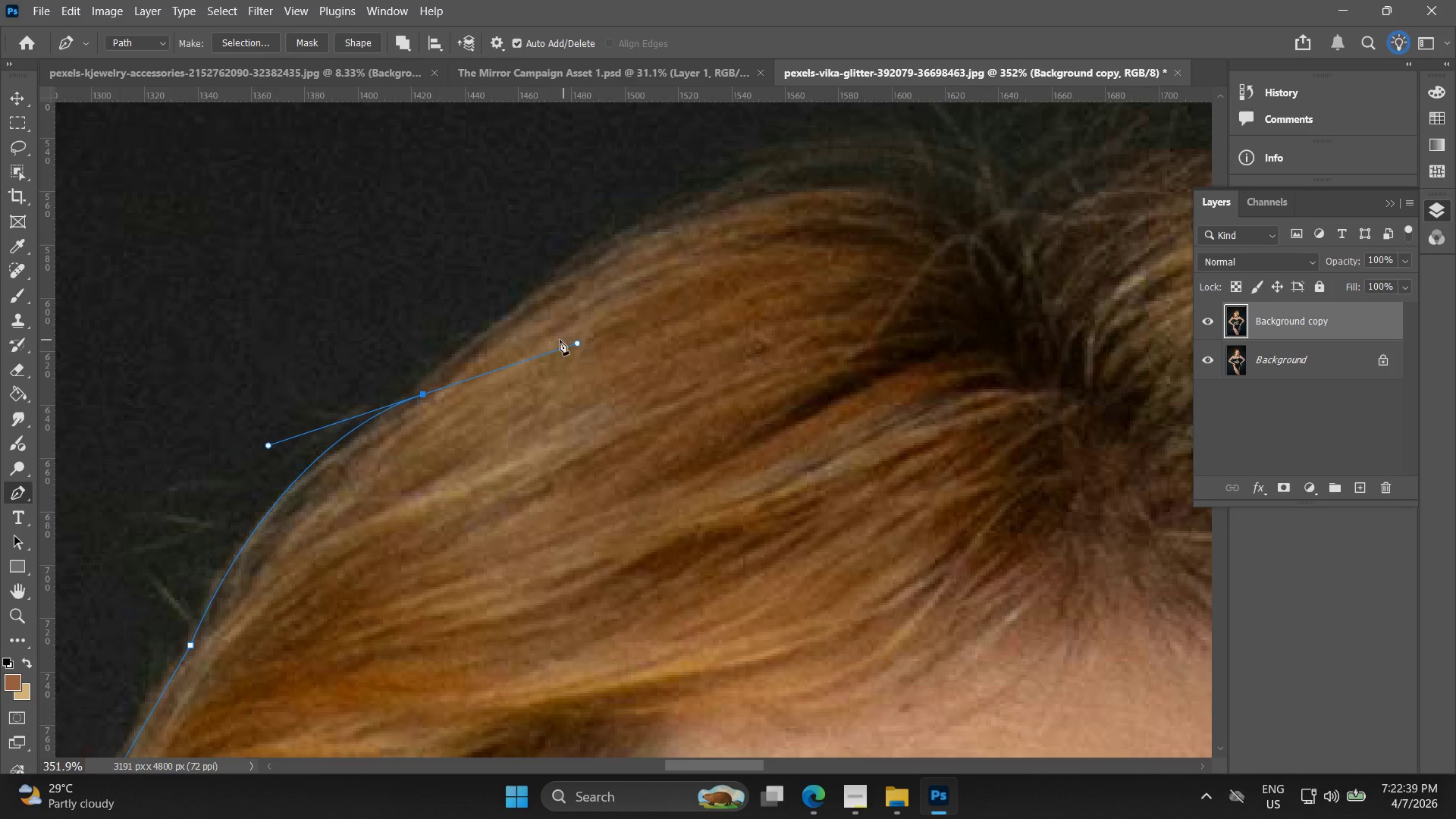 
hold_key(key=Space, duration=1.02)
 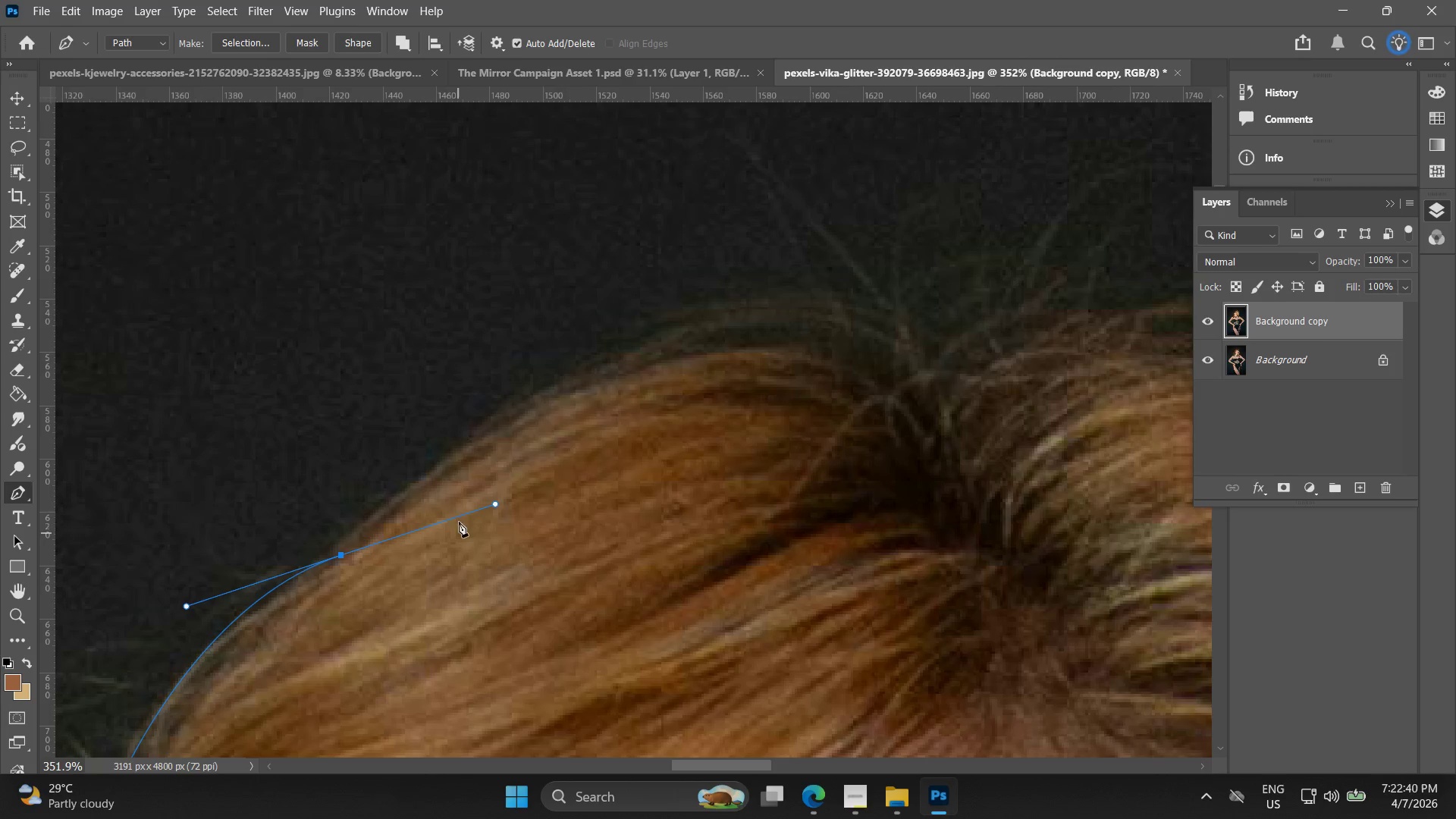 
left_click_drag(start_coordinate=[406, 359], to_coordinate=[324, 520])
 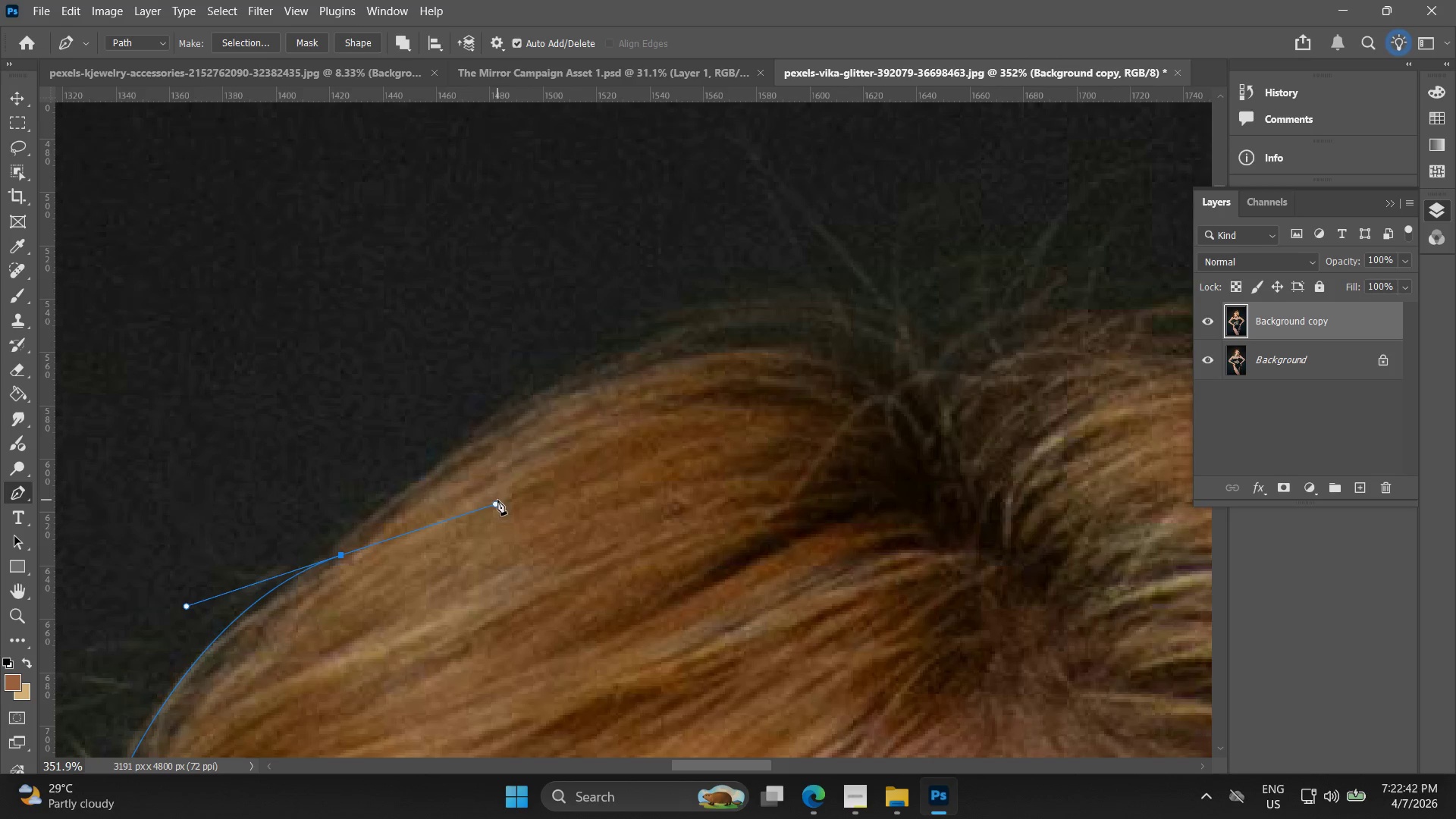 
left_click_drag(start_coordinate=[494, 504], to_coordinate=[503, 481])
 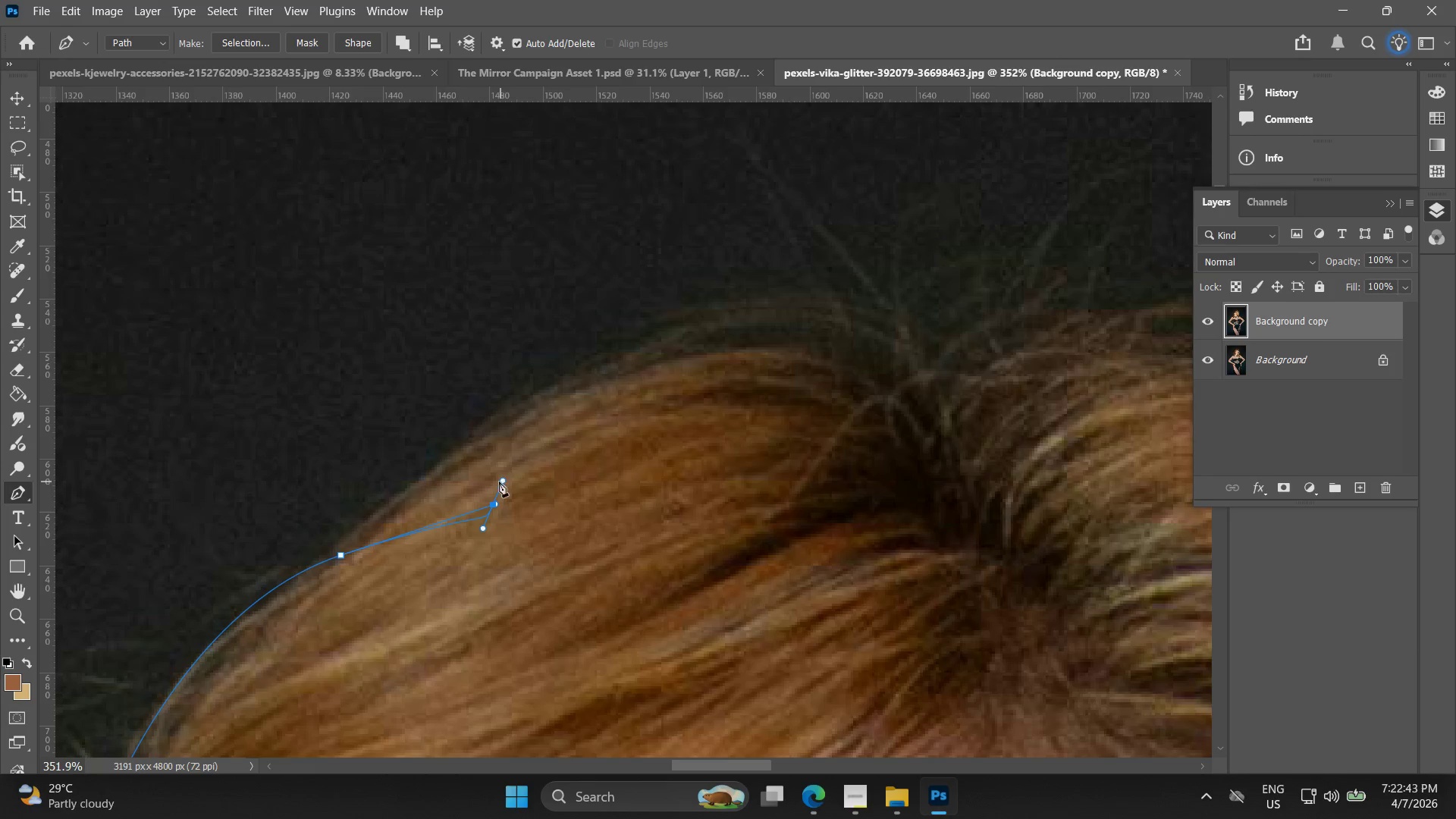 
key(Control+Z)
 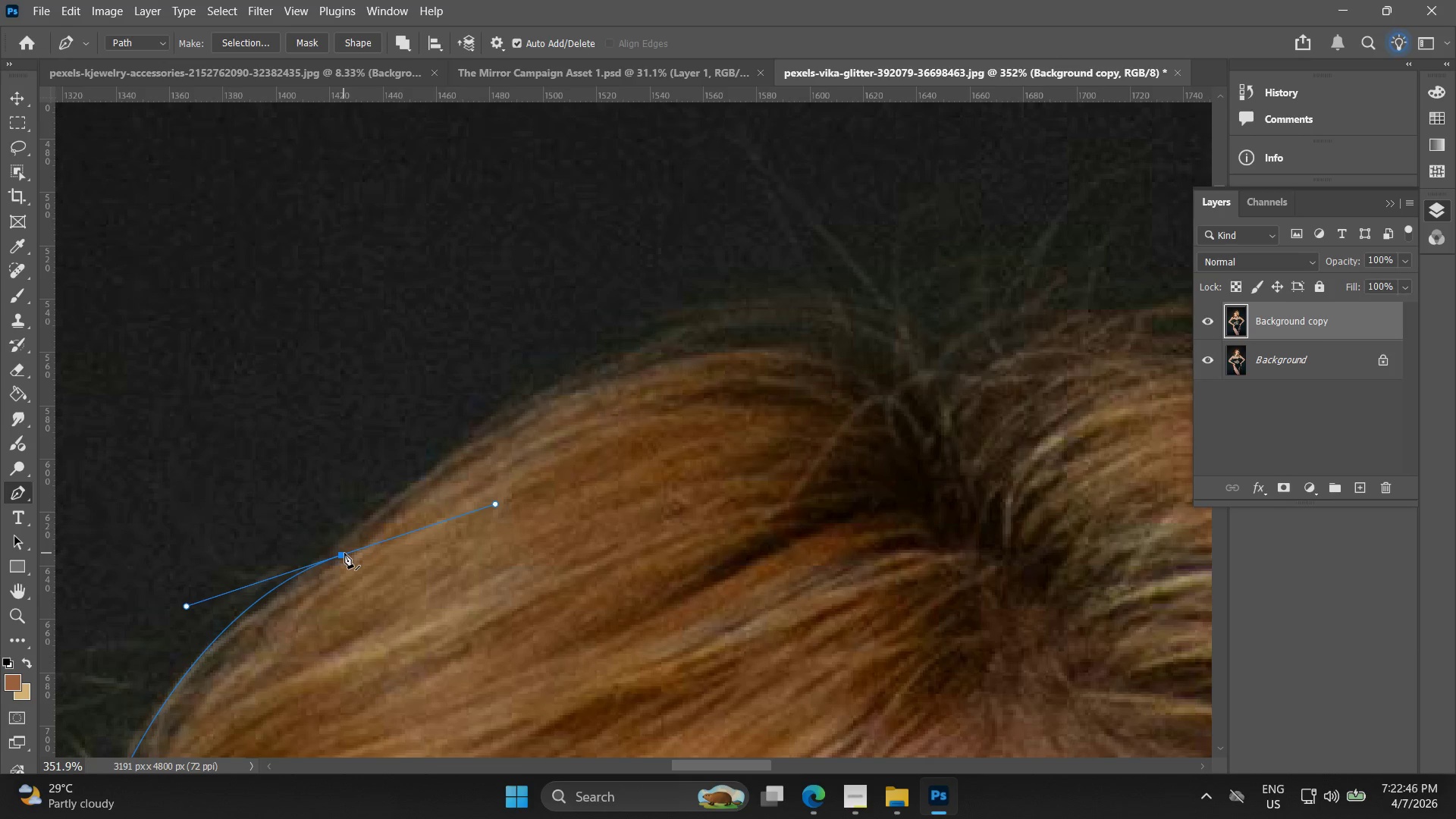 
left_click([344, 553])
 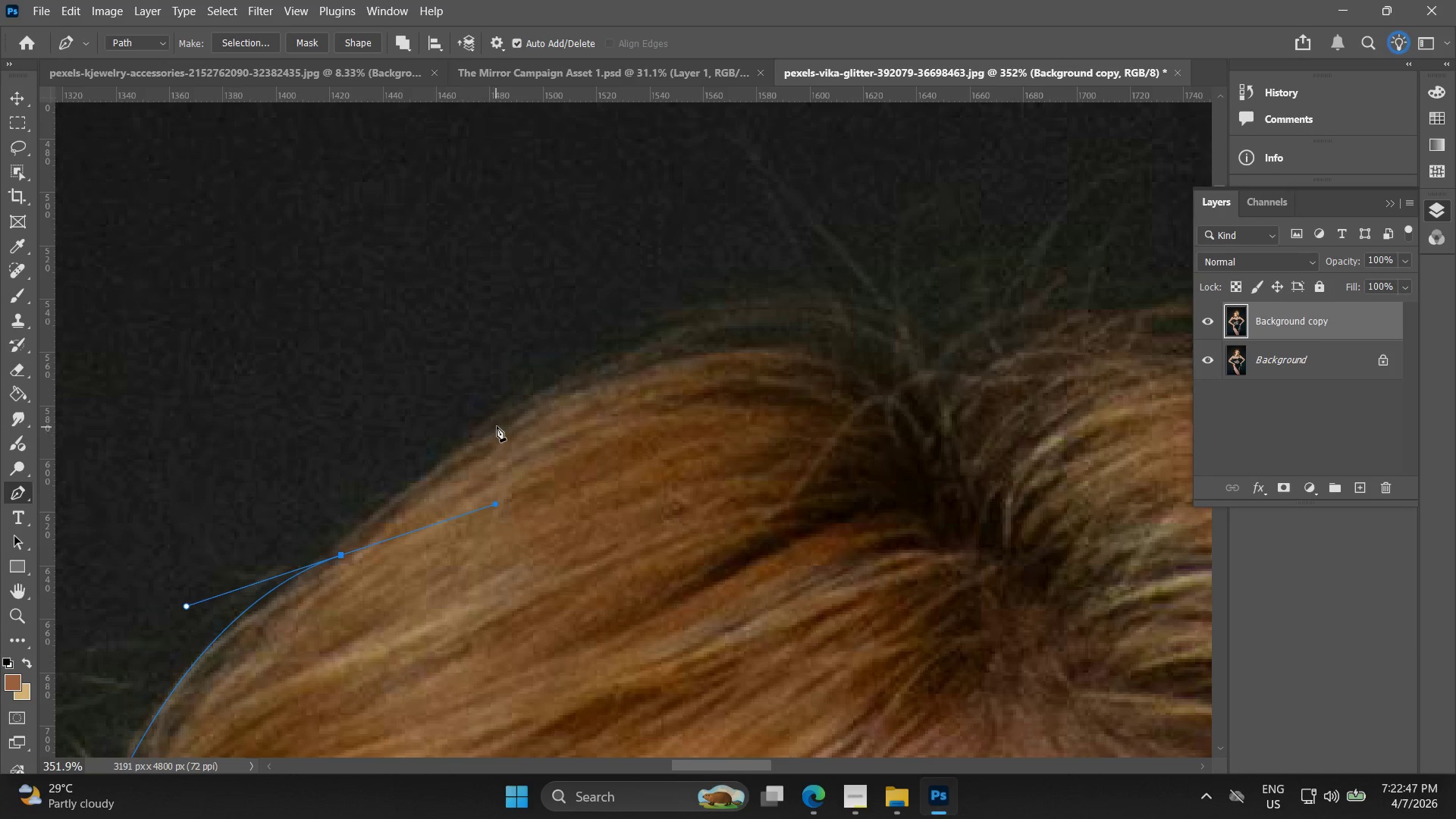 
left_click([499, 426])
 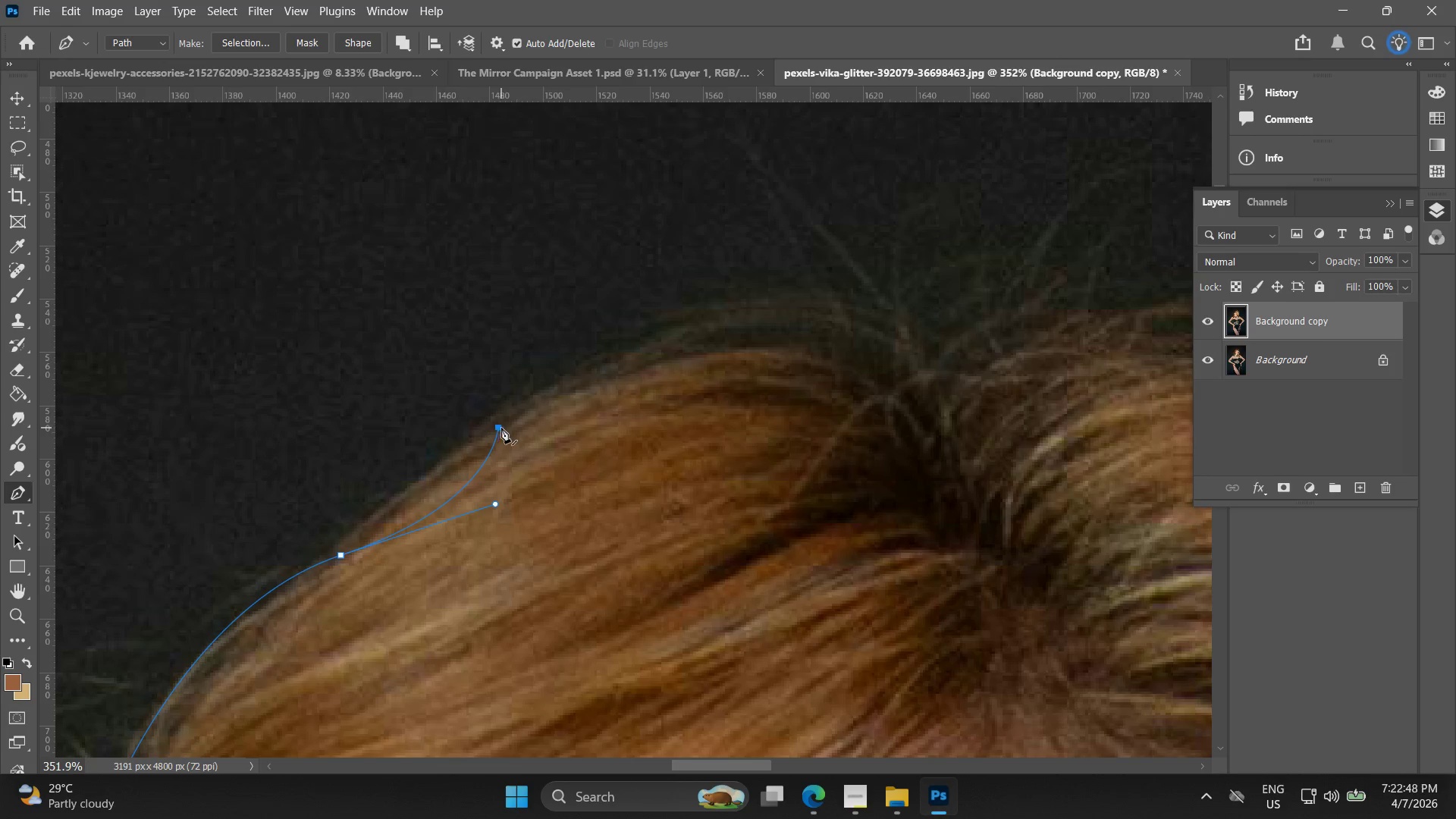 
key(Control+Z)
 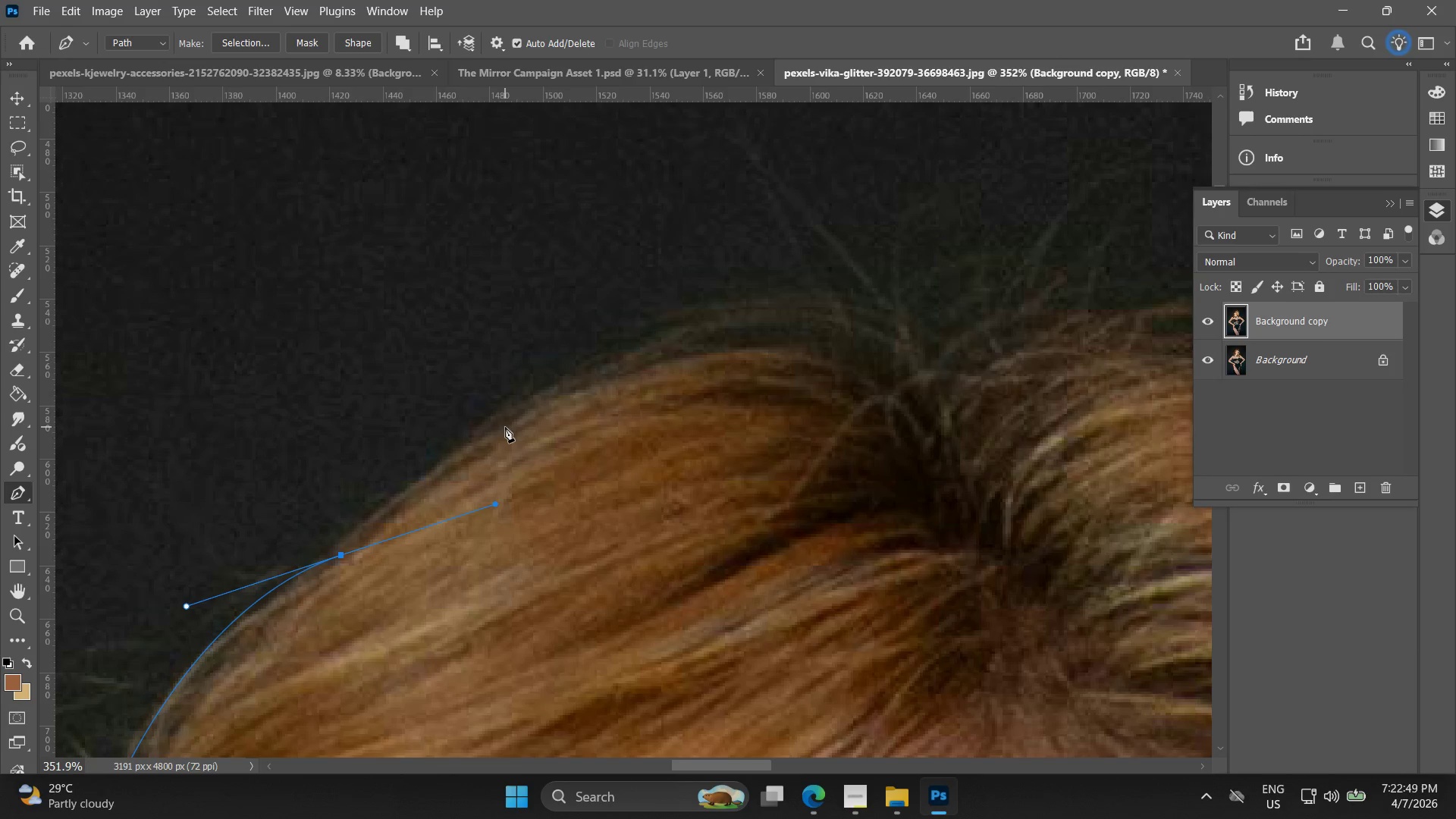 
left_click_drag(start_coordinate=[509, 428], to_coordinate=[697, 413])
 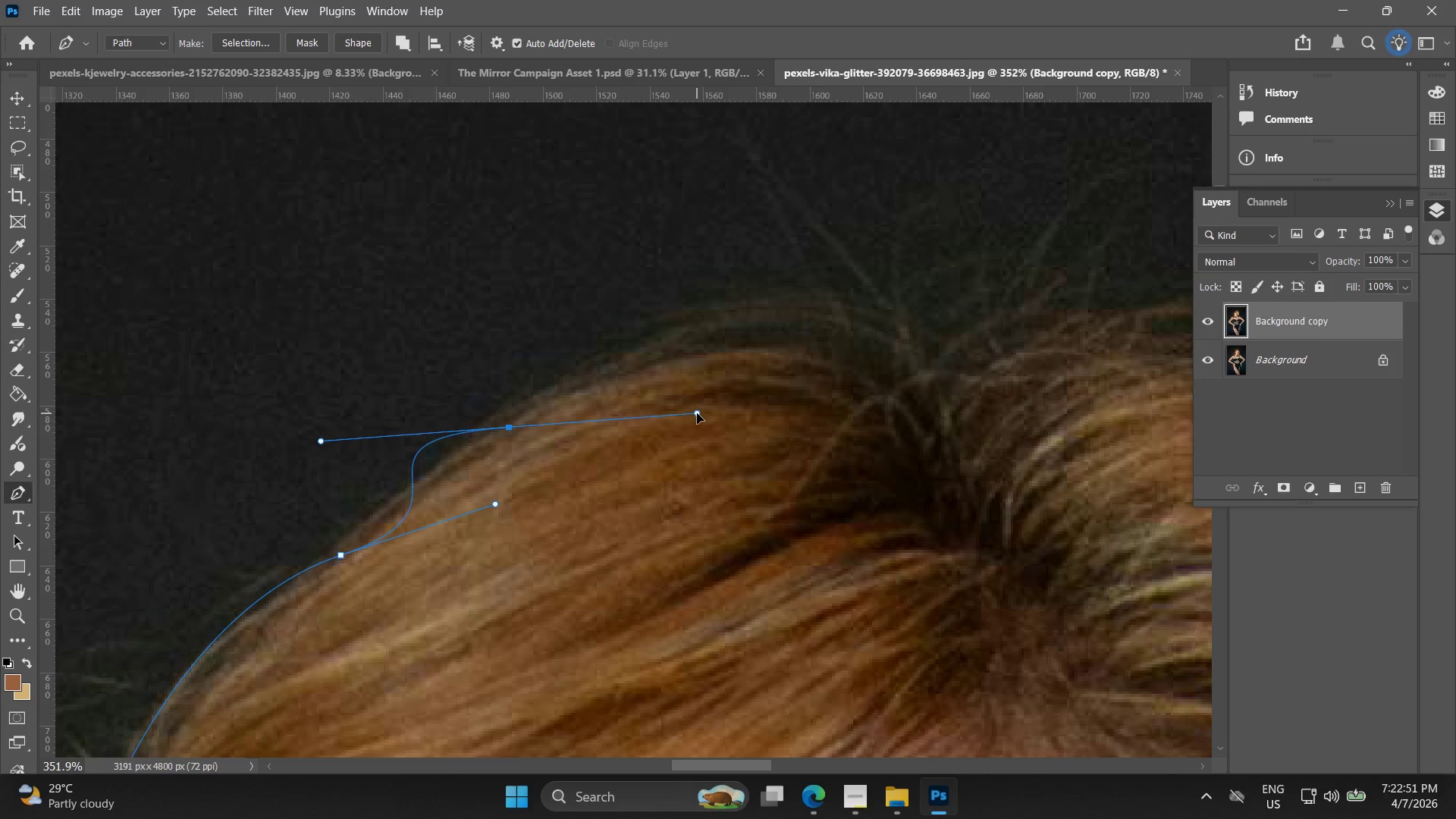 
key(Control+Z)
 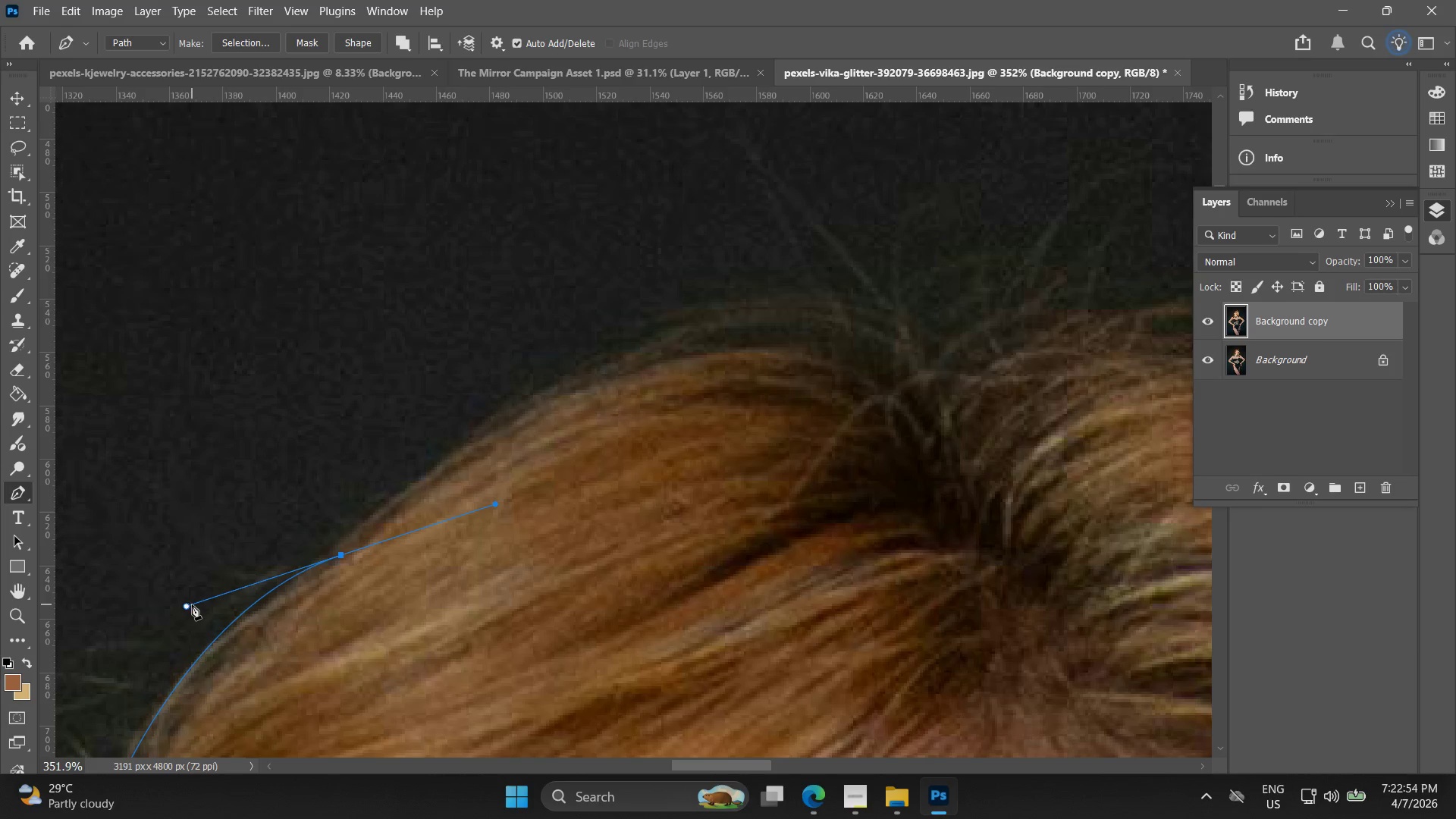 
left_click_drag(start_coordinate=[186, 608], to_coordinate=[191, 522])
 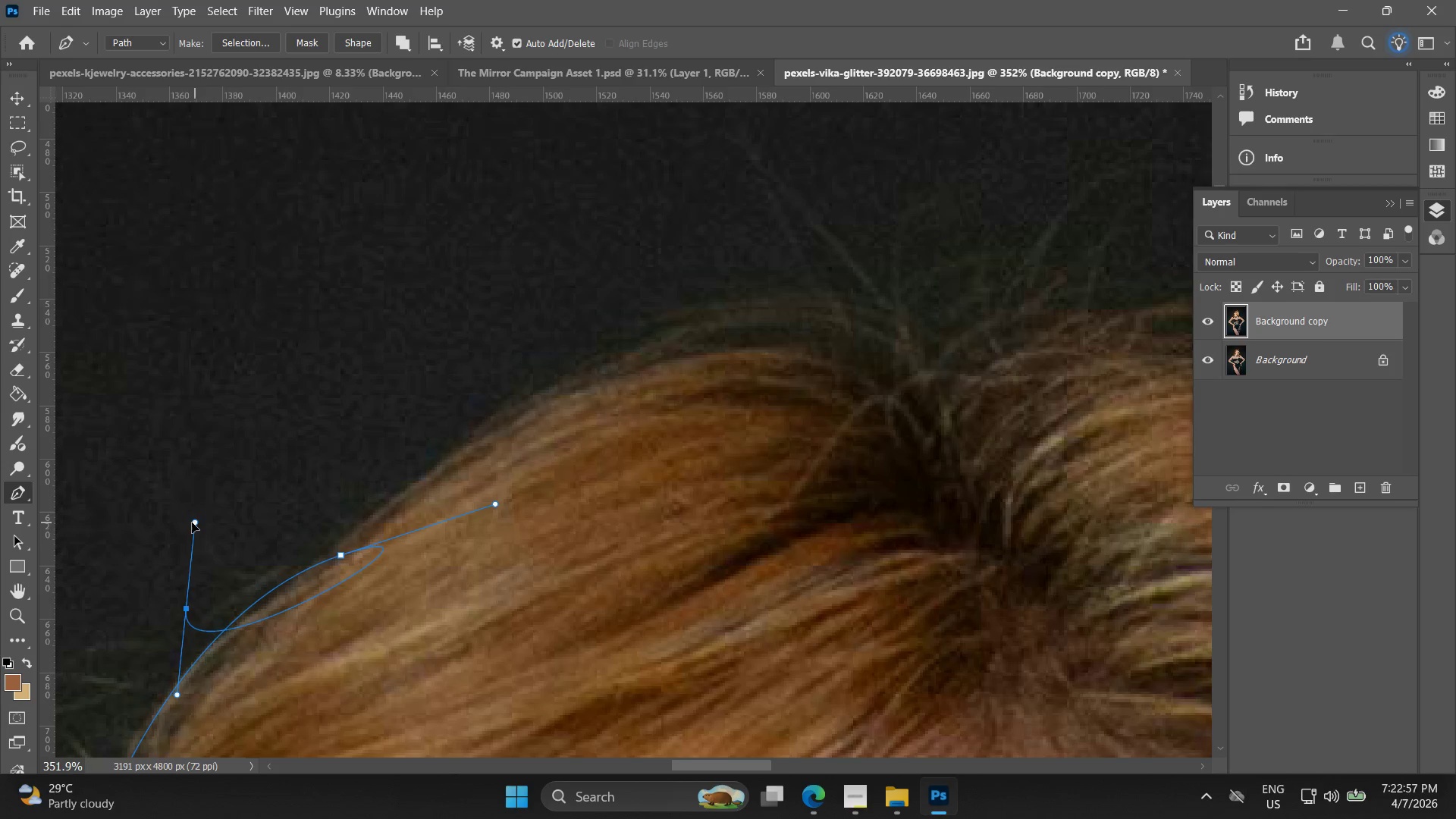 
key(Control+Z)
 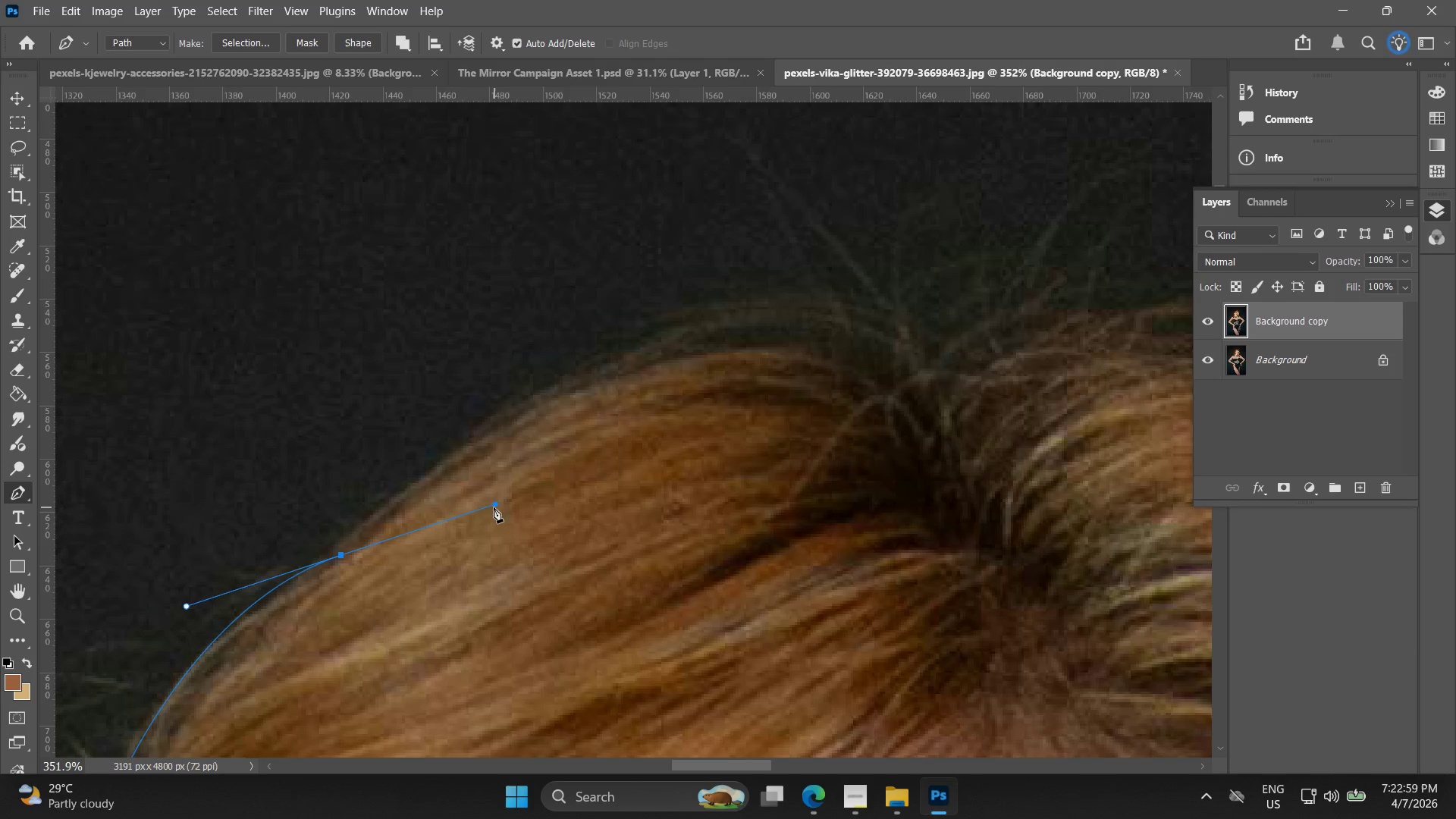 
left_click_drag(start_coordinate=[493, 506], to_coordinate=[778, 479])
 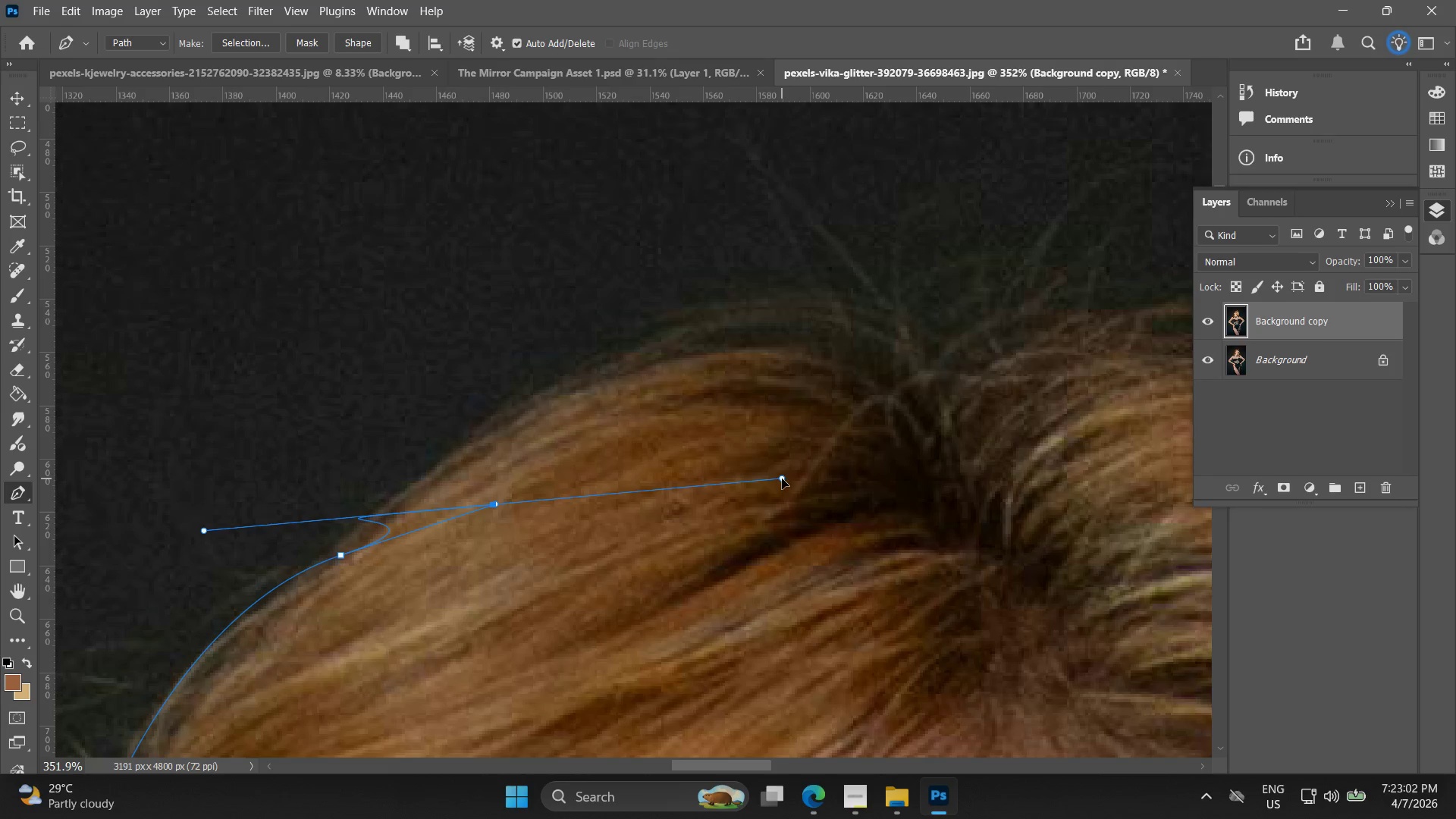 
hold_key(key=ControlLeft, duration=0.77)
 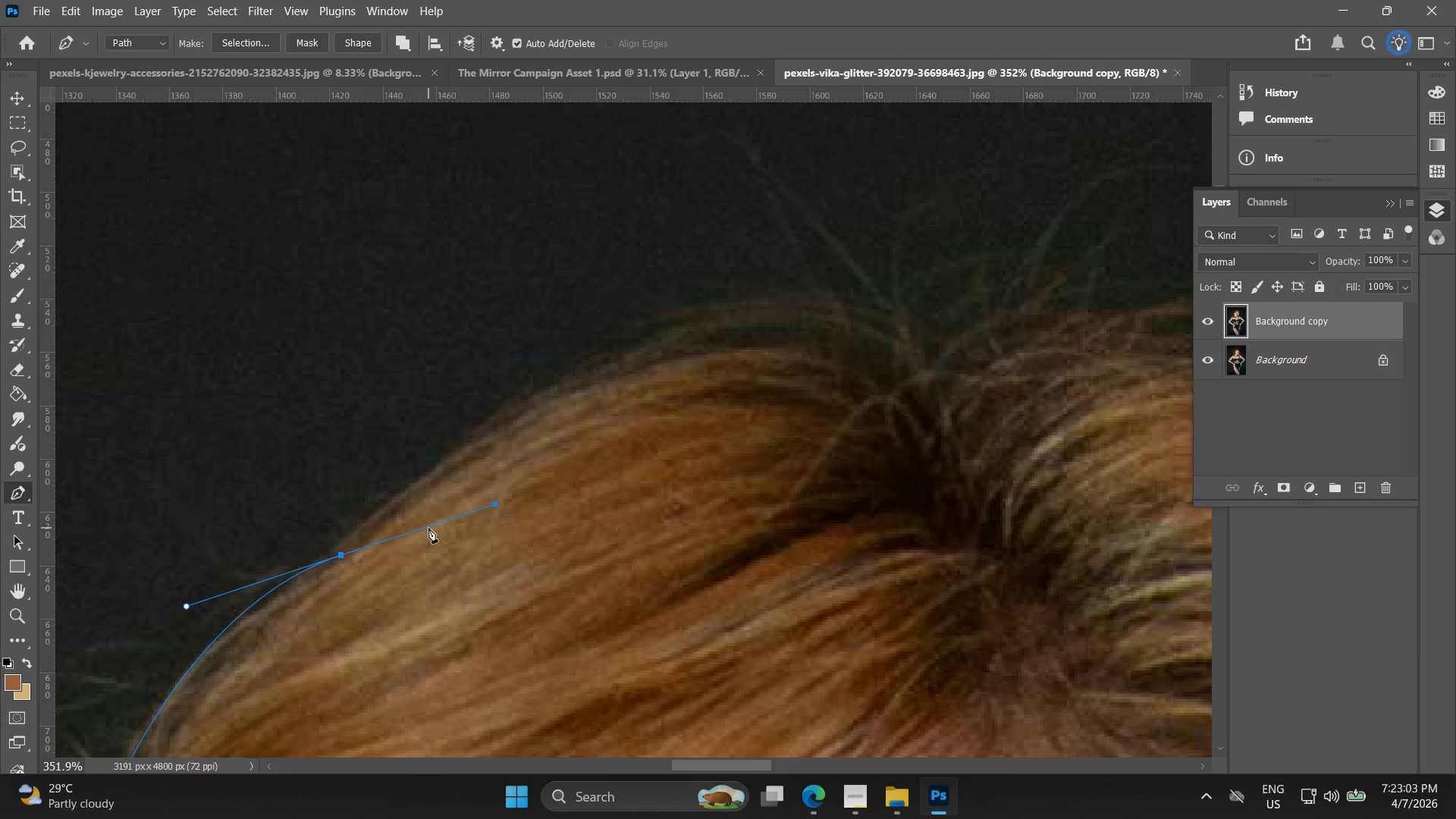 
hold_key(key=Z, duration=0.31)
 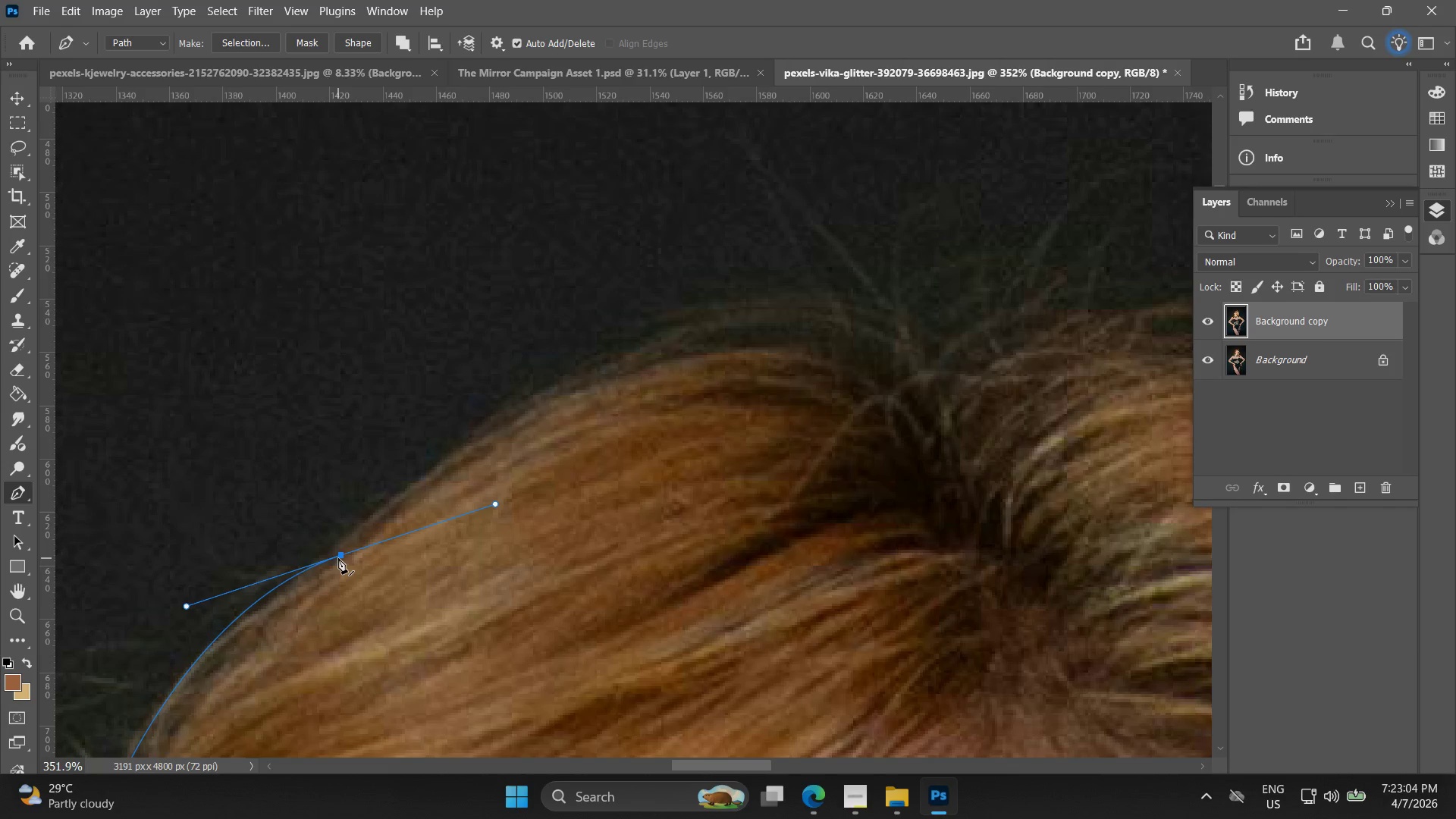 
left_click_drag(start_coordinate=[342, 558], to_coordinate=[444, 507])
 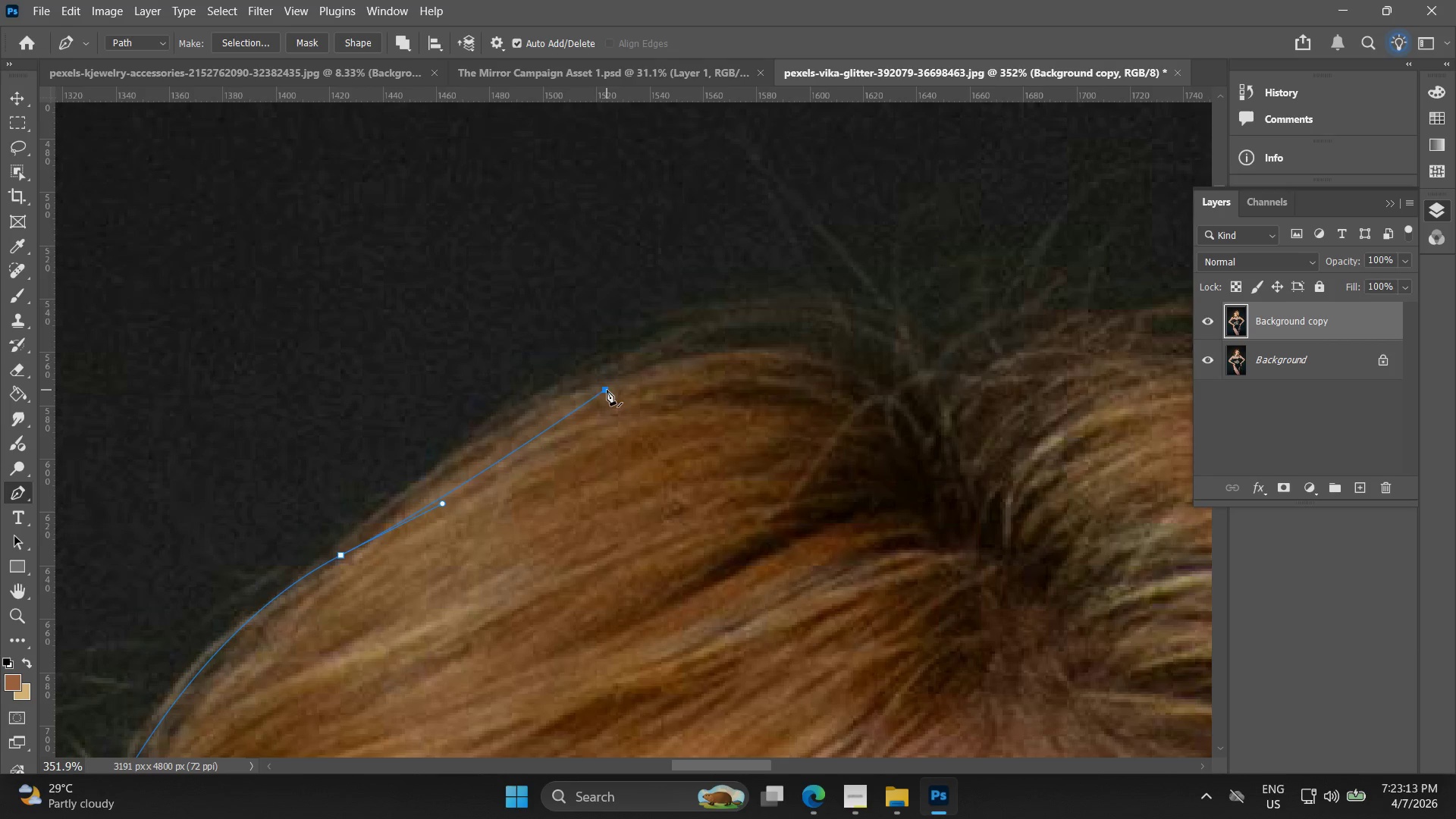 
key(Control+Z)
 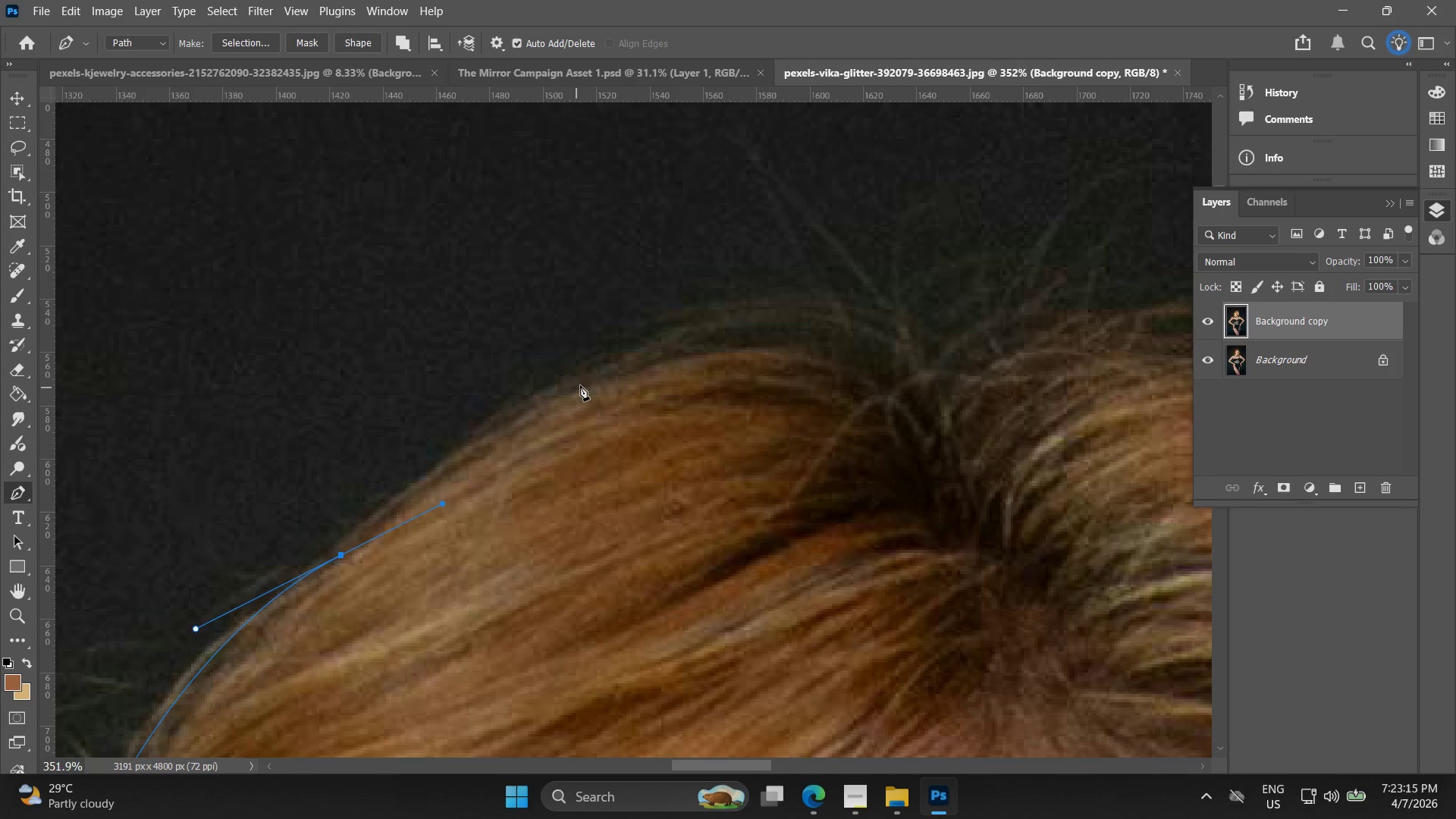 
left_click_drag(start_coordinate=[583, 385], to_coordinate=[867, 243])
 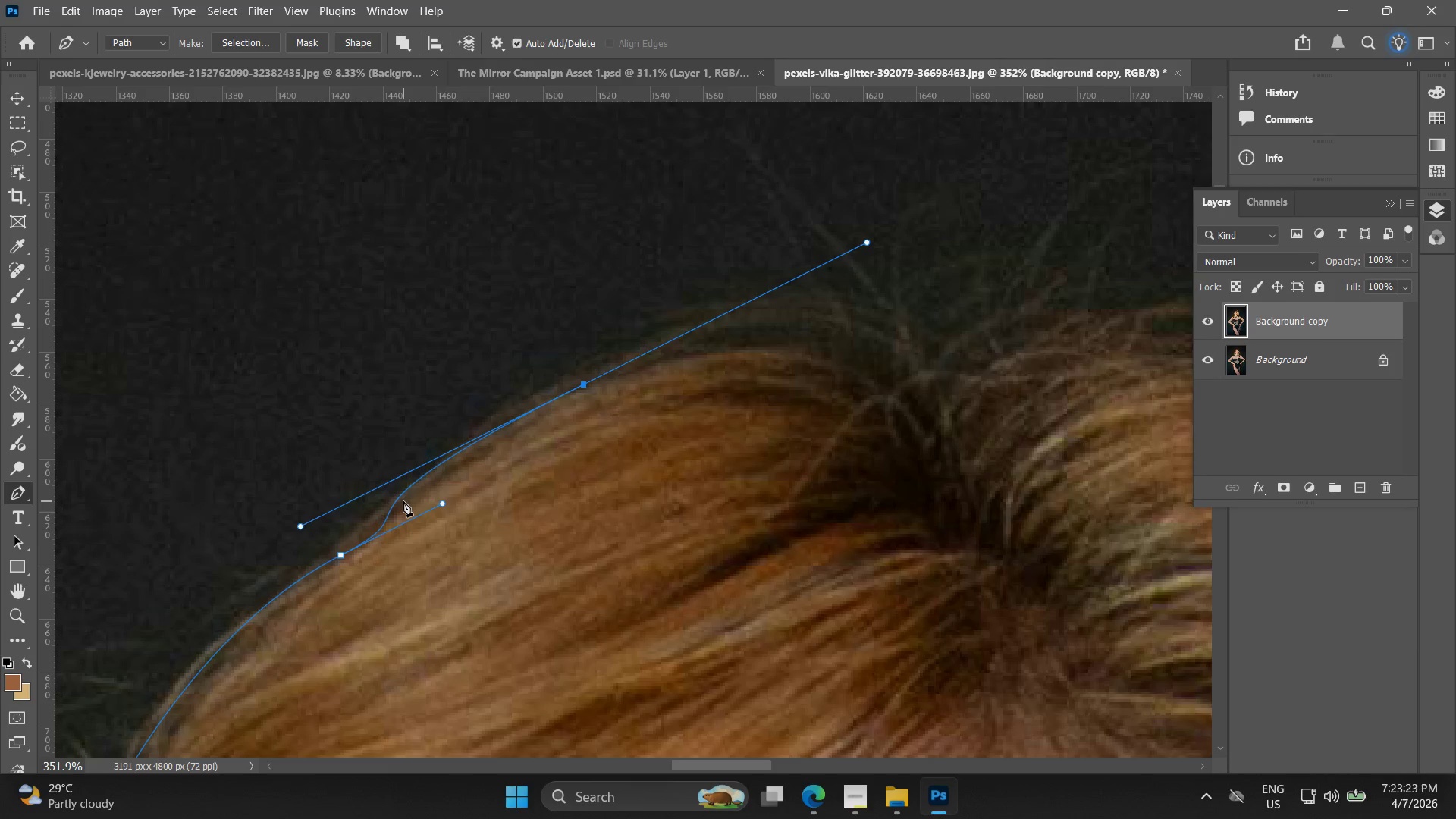 
left_click_drag(start_coordinate=[406, 495], to_coordinate=[417, 491])
 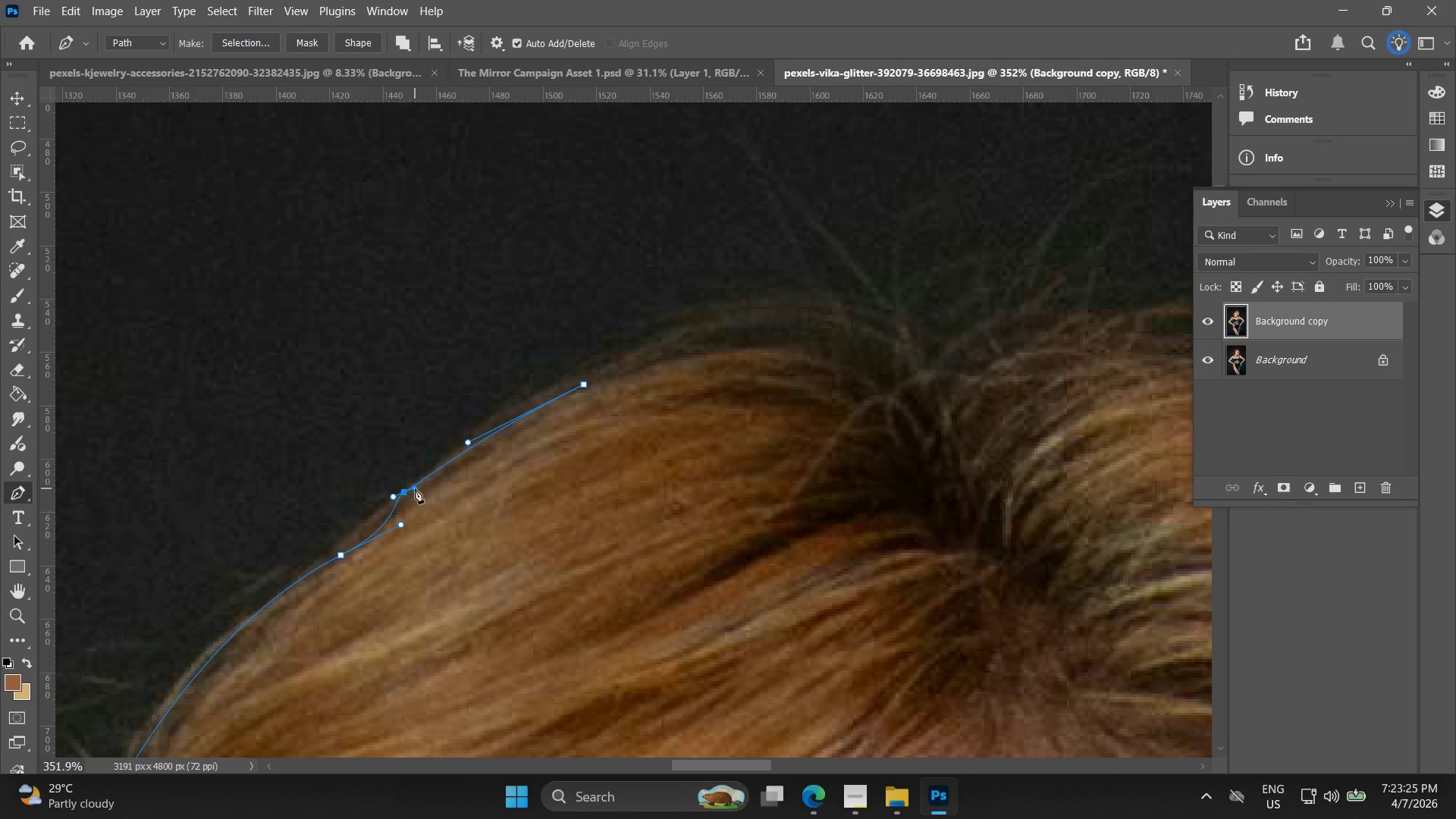 
key(Control+Z)
 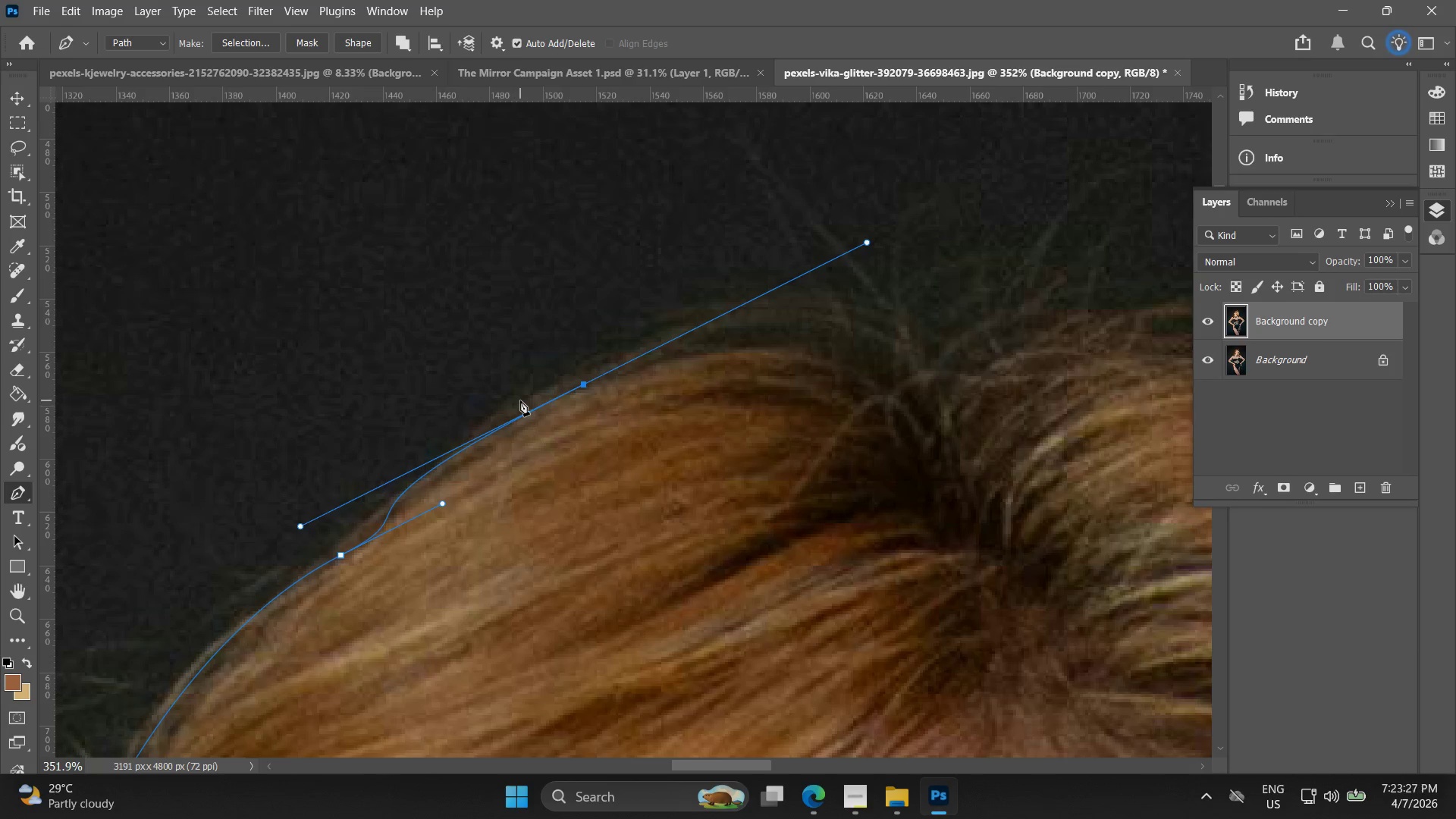 
hold_key(key=Space, duration=0.45)
 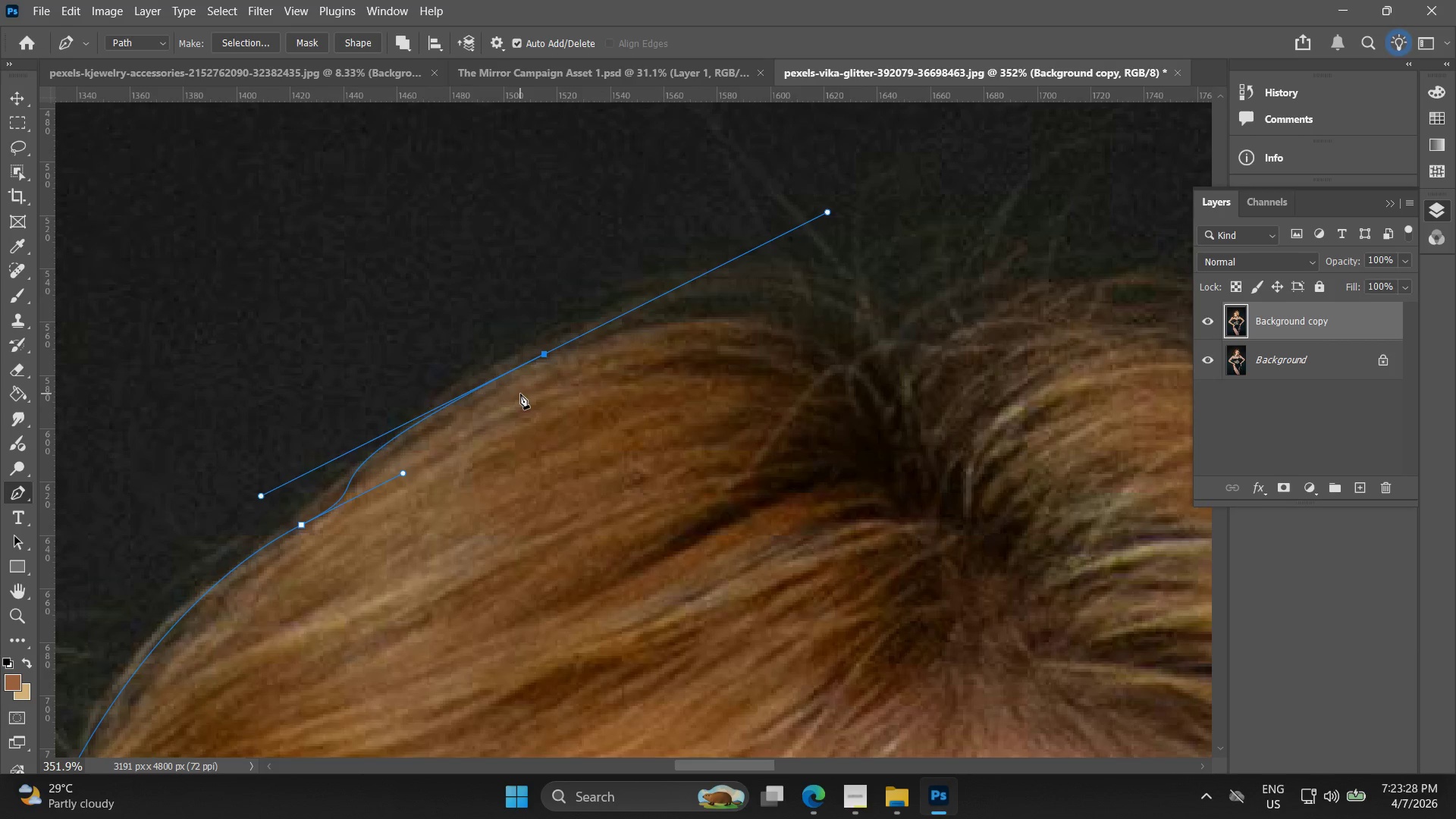 
left_click_drag(start_coordinate=[557, 410], to_coordinate=[518, 380])
 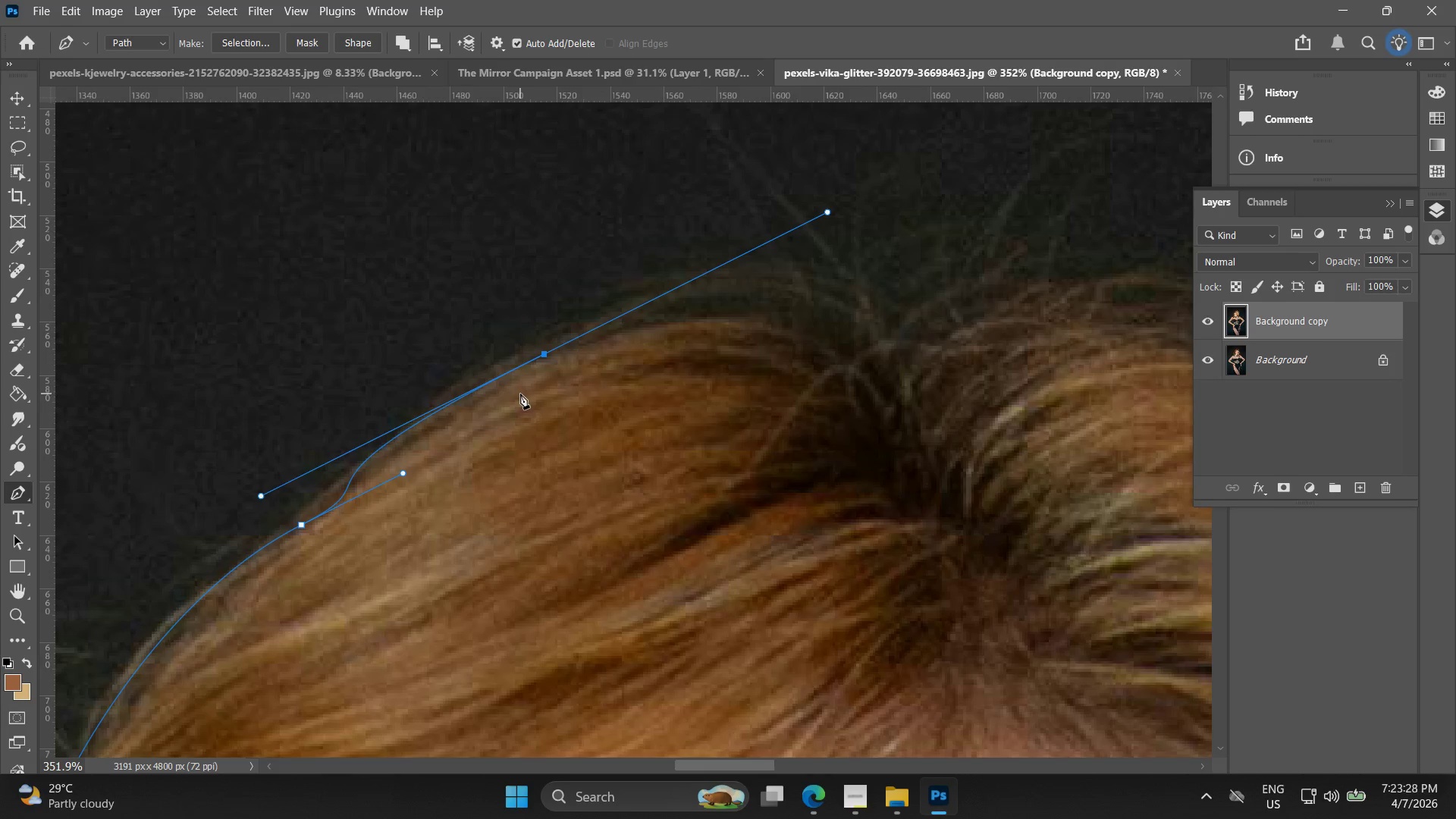 
hold_key(key=AltLeft, duration=0.41)
 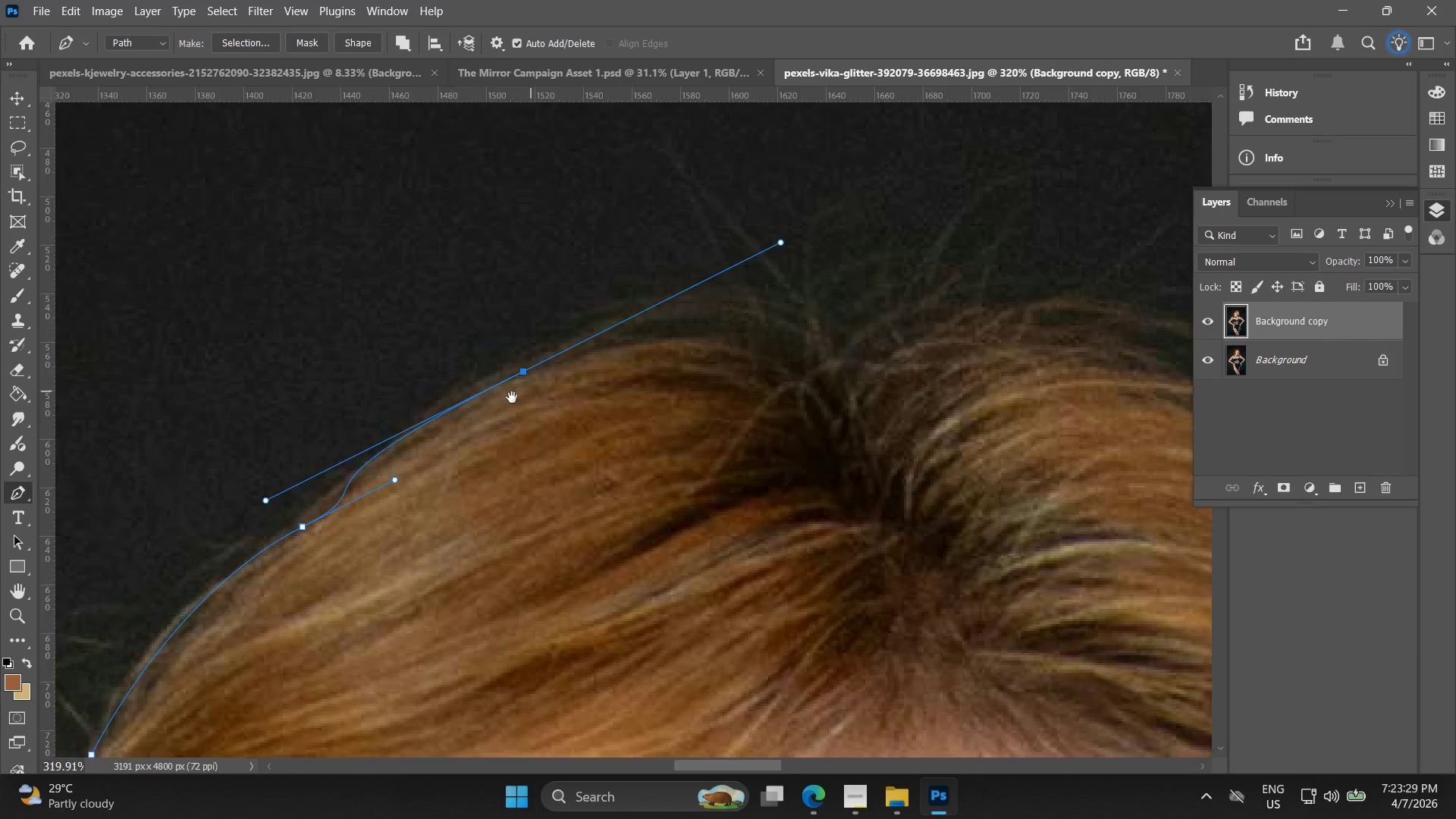 
hold_key(key=Space, duration=0.56)
 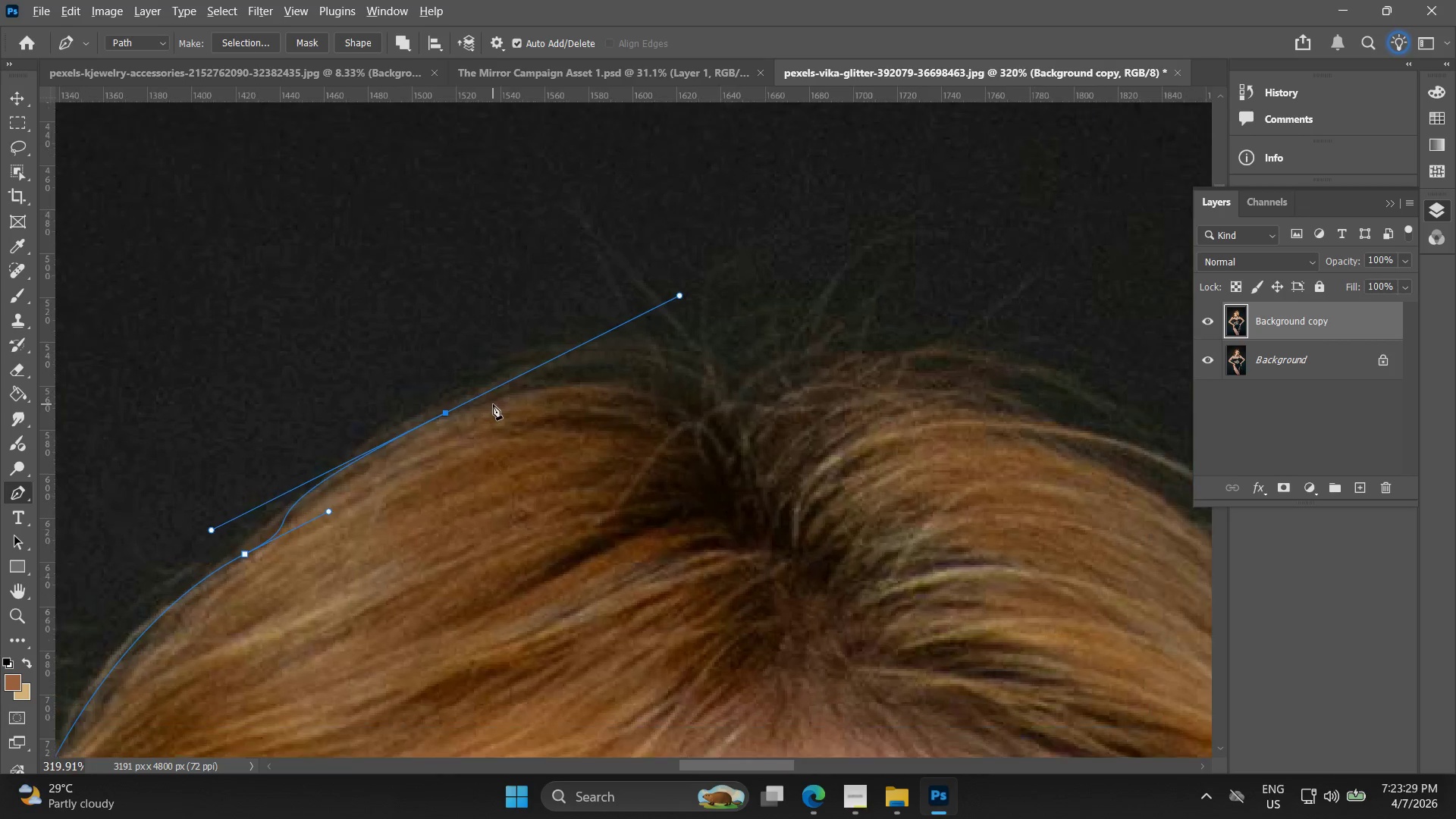 
left_click_drag(start_coordinate=[554, 373], to_coordinate=[490, 410])
 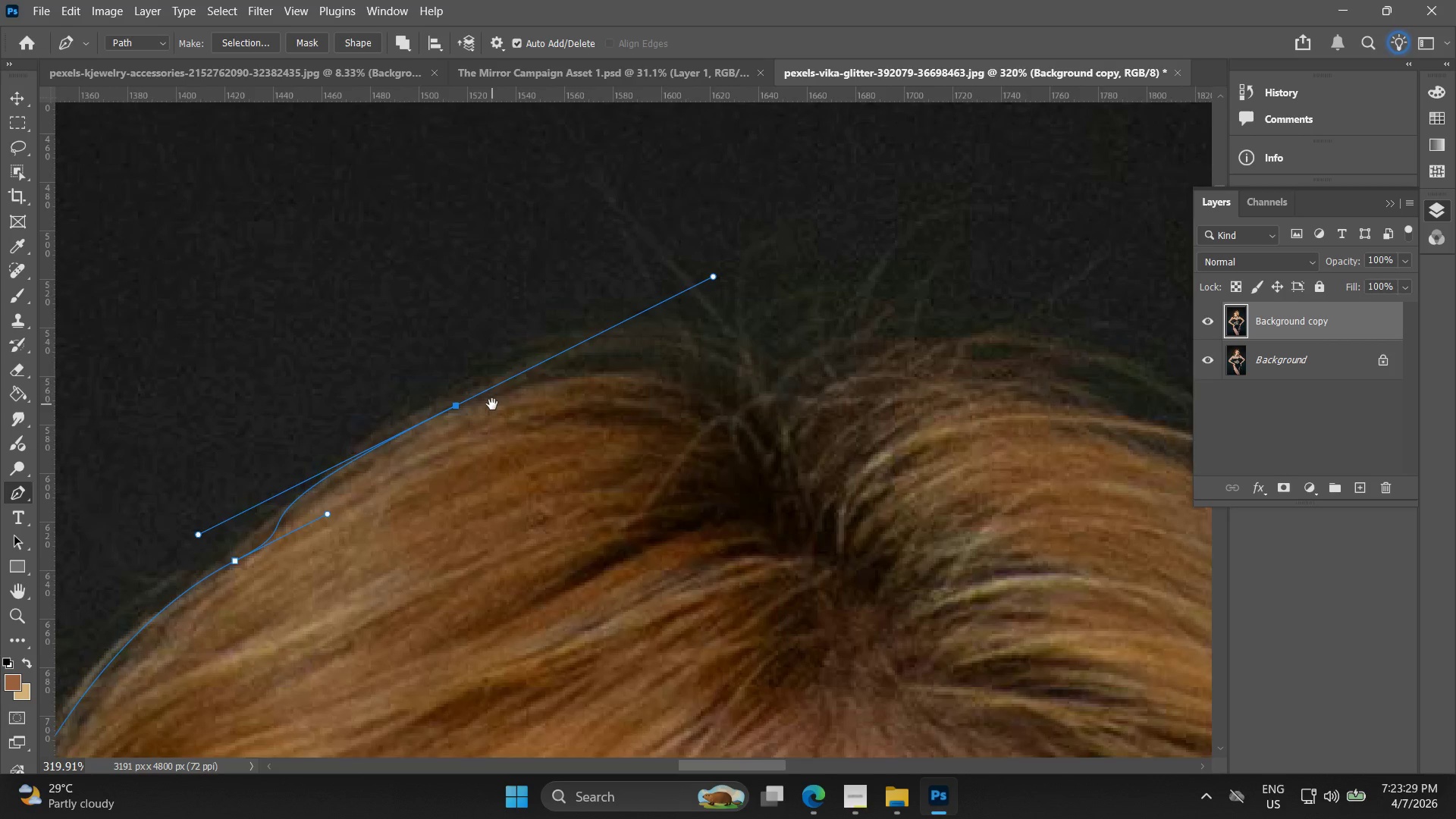 
scroll: coordinate [522, 394], scroll_direction: down, amount: 1.0
 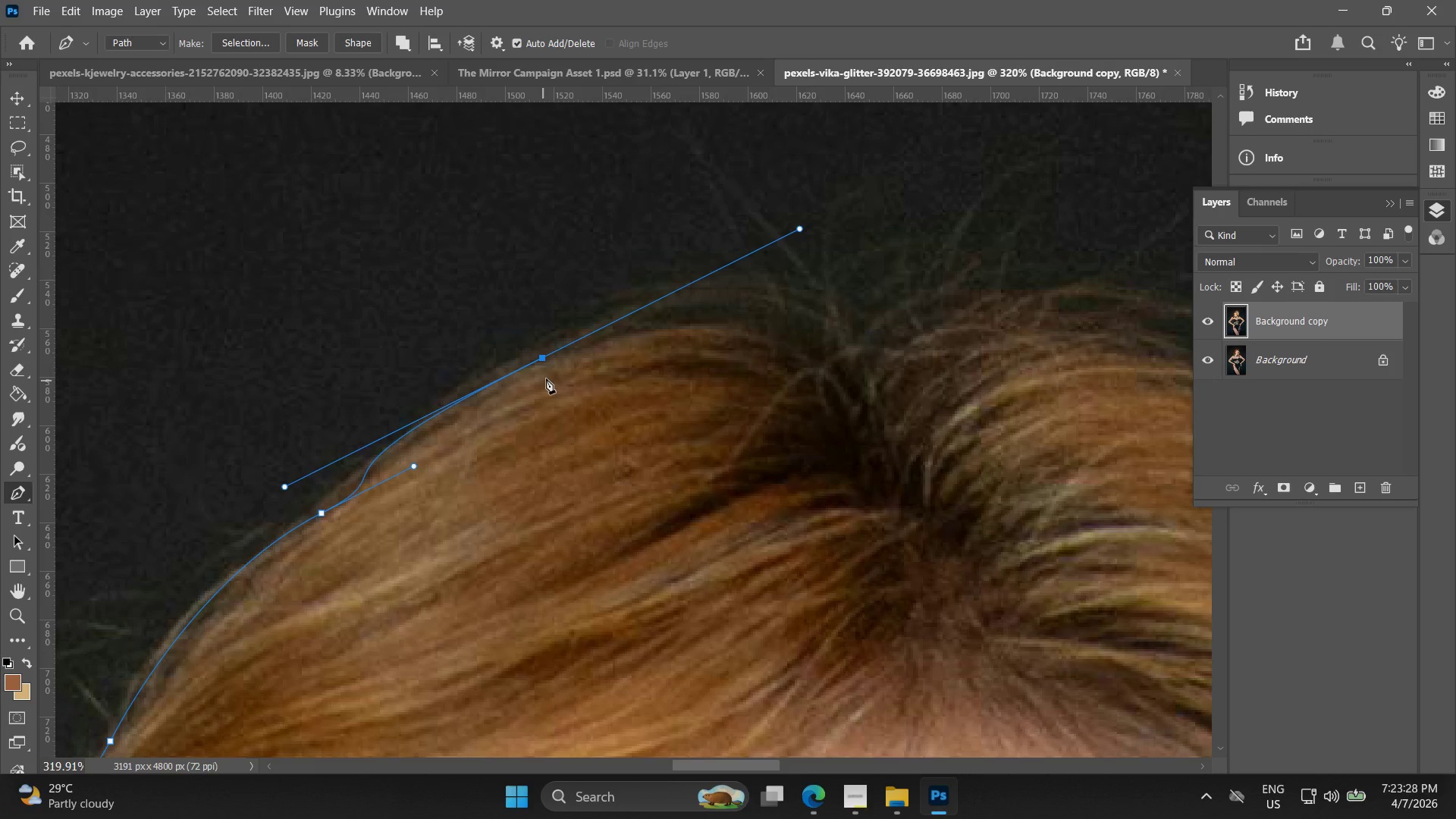 
hold_key(key=AltLeft, duration=0.44)
scroll: coordinate [493, 404], scroll_direction: down, amount: 1.0
 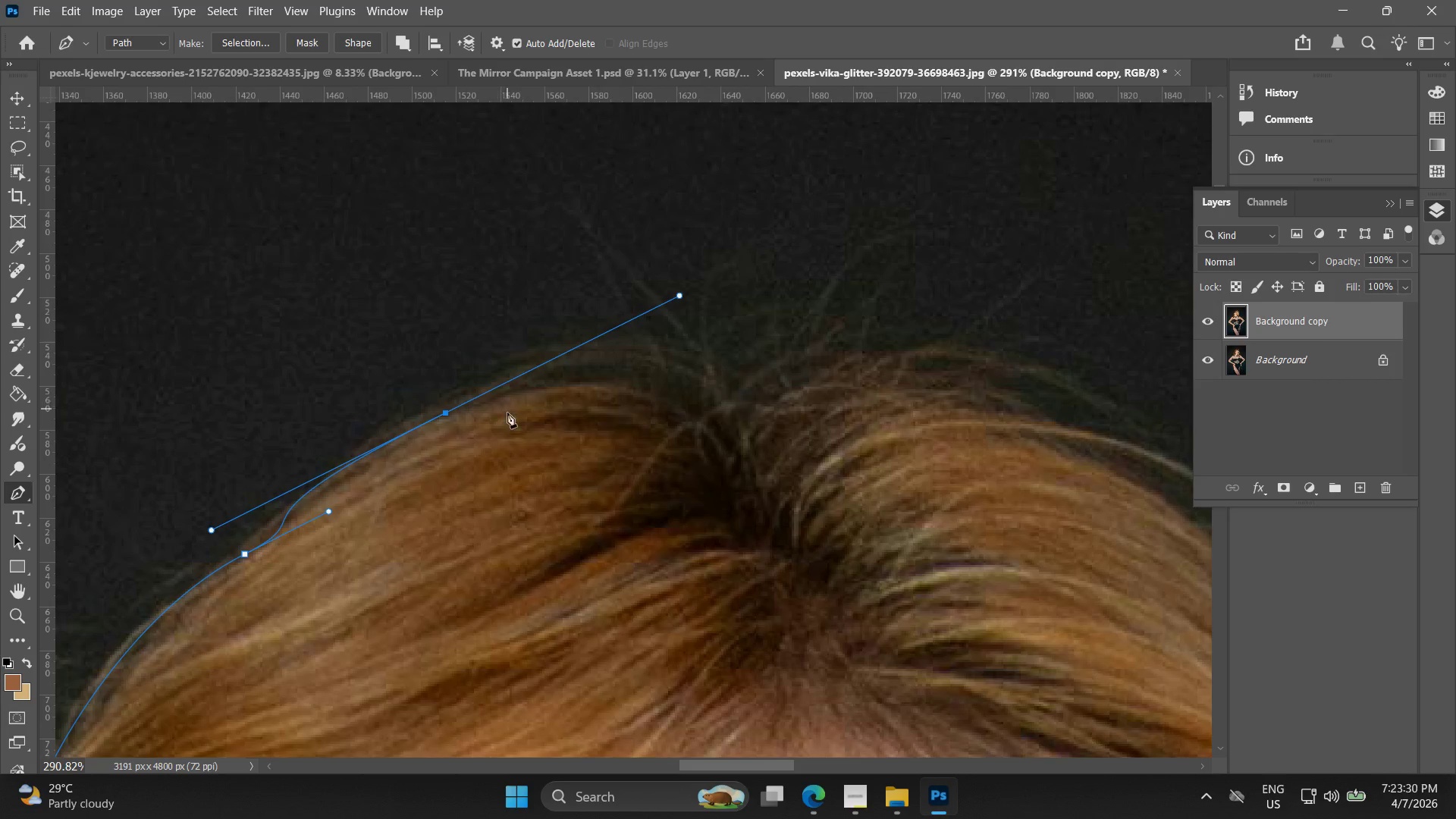 
hold_key(key=Space, duration=1.5)
 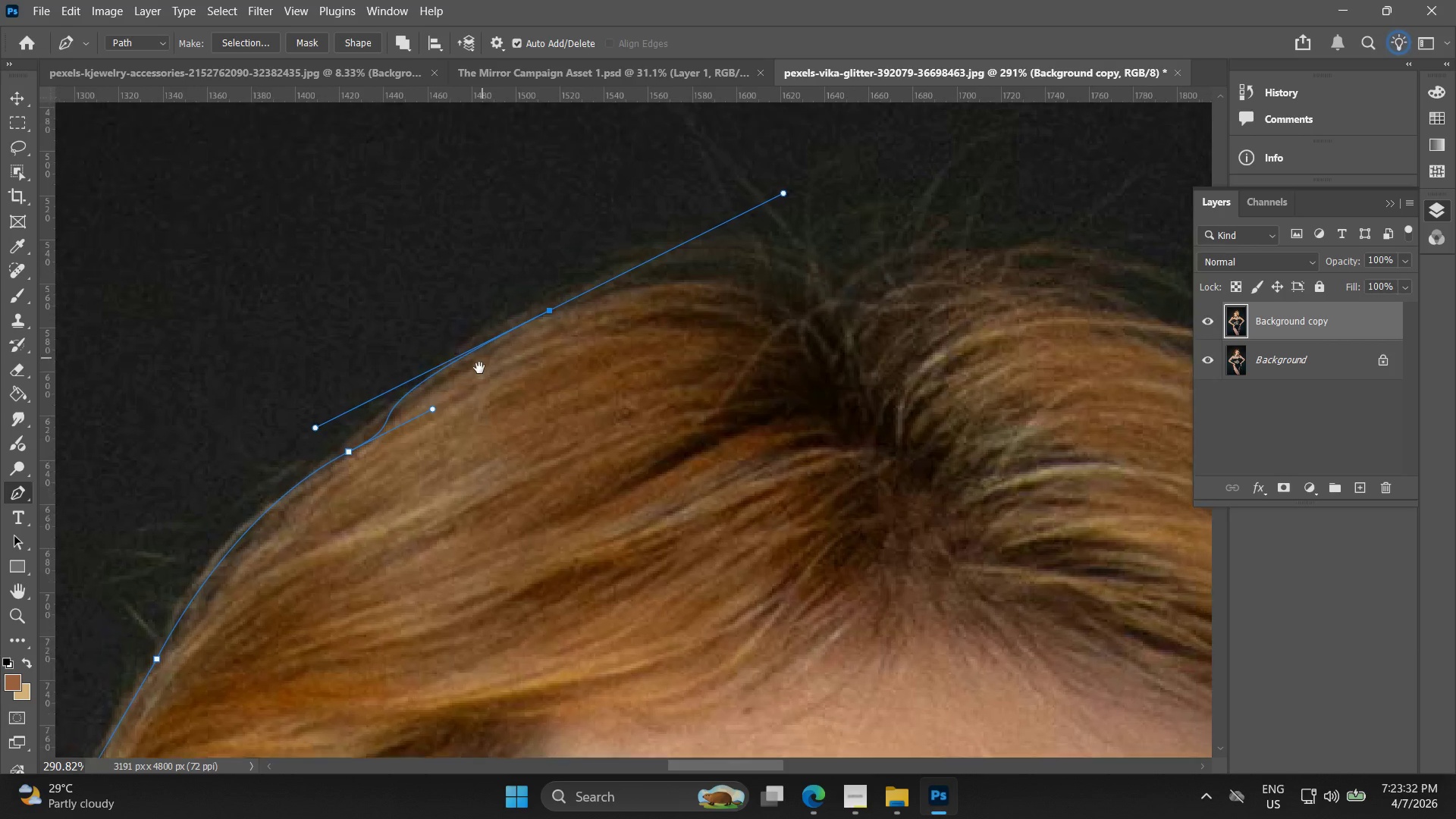 
left_click_drag(start_coordinate=[429, 456], to_coordinate=[610, 257])
 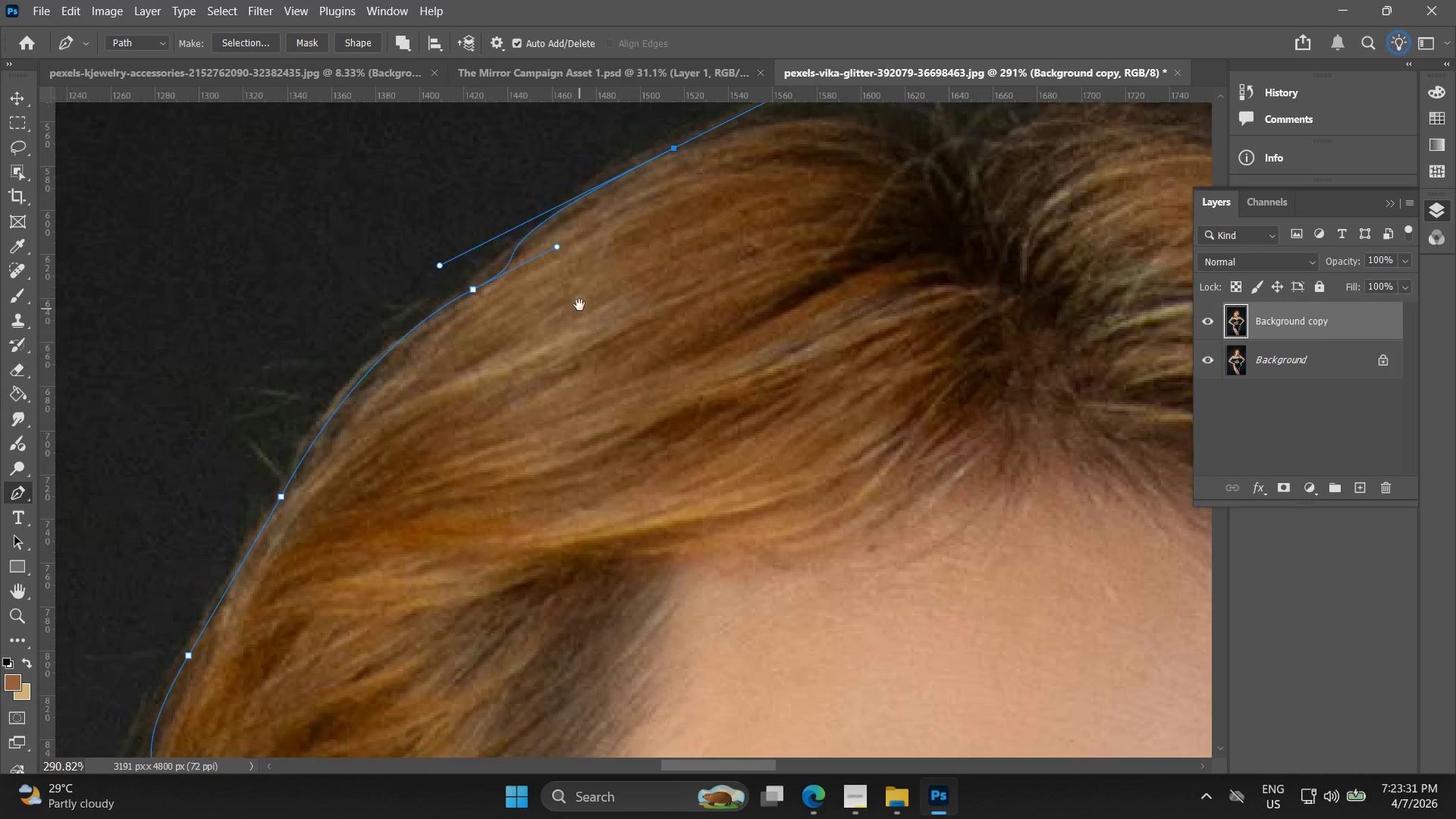 
left_click_drag(start_coordinate=[580, 303], to_coordinate=[476, 419])
 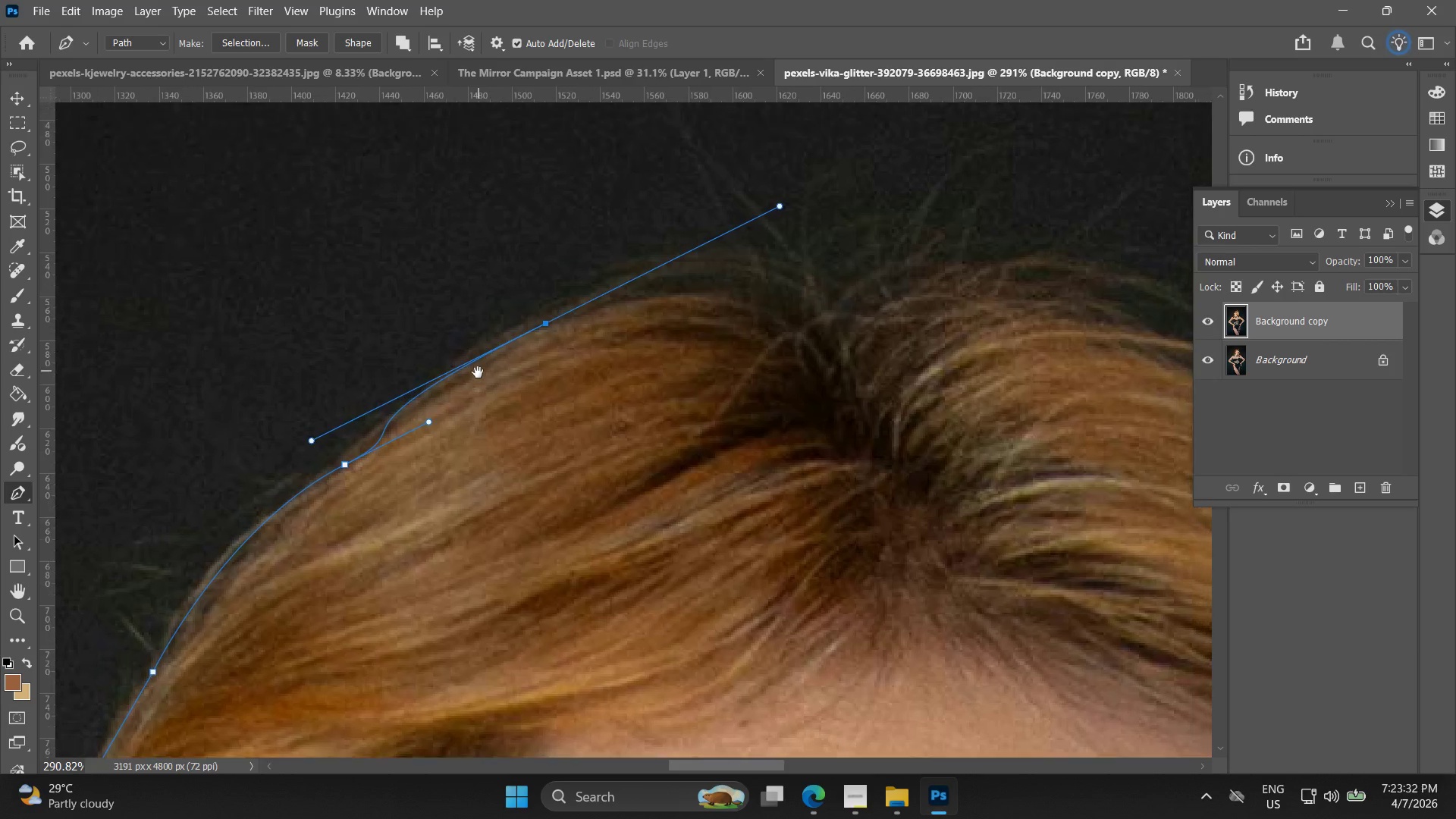 
hold_key(key=Space, duration=0.81)
 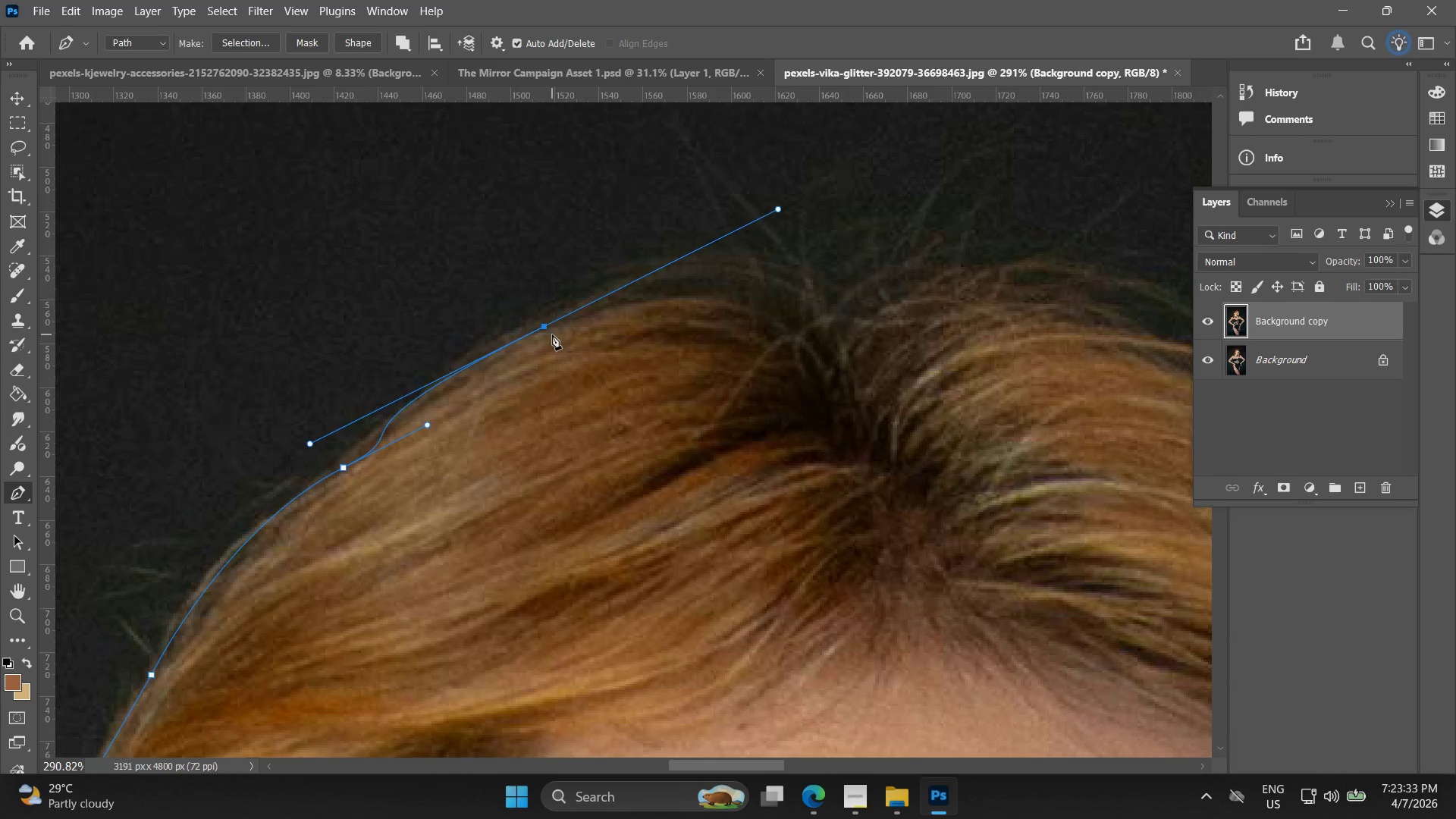 
left_click_drag(start_coordinate=[490, 334], to_coordinate=[478, 372])
 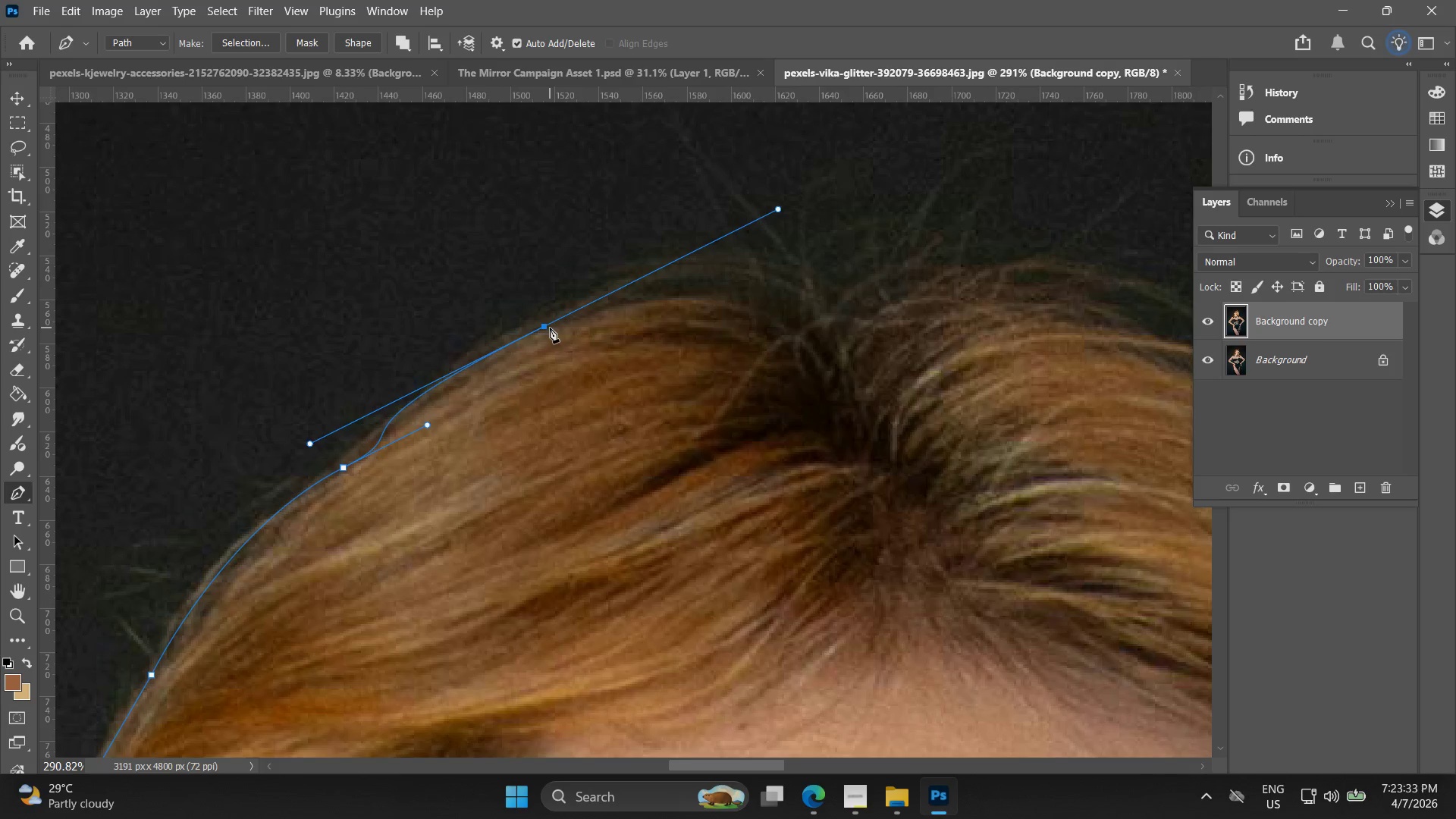 
left_click([546, 327])
 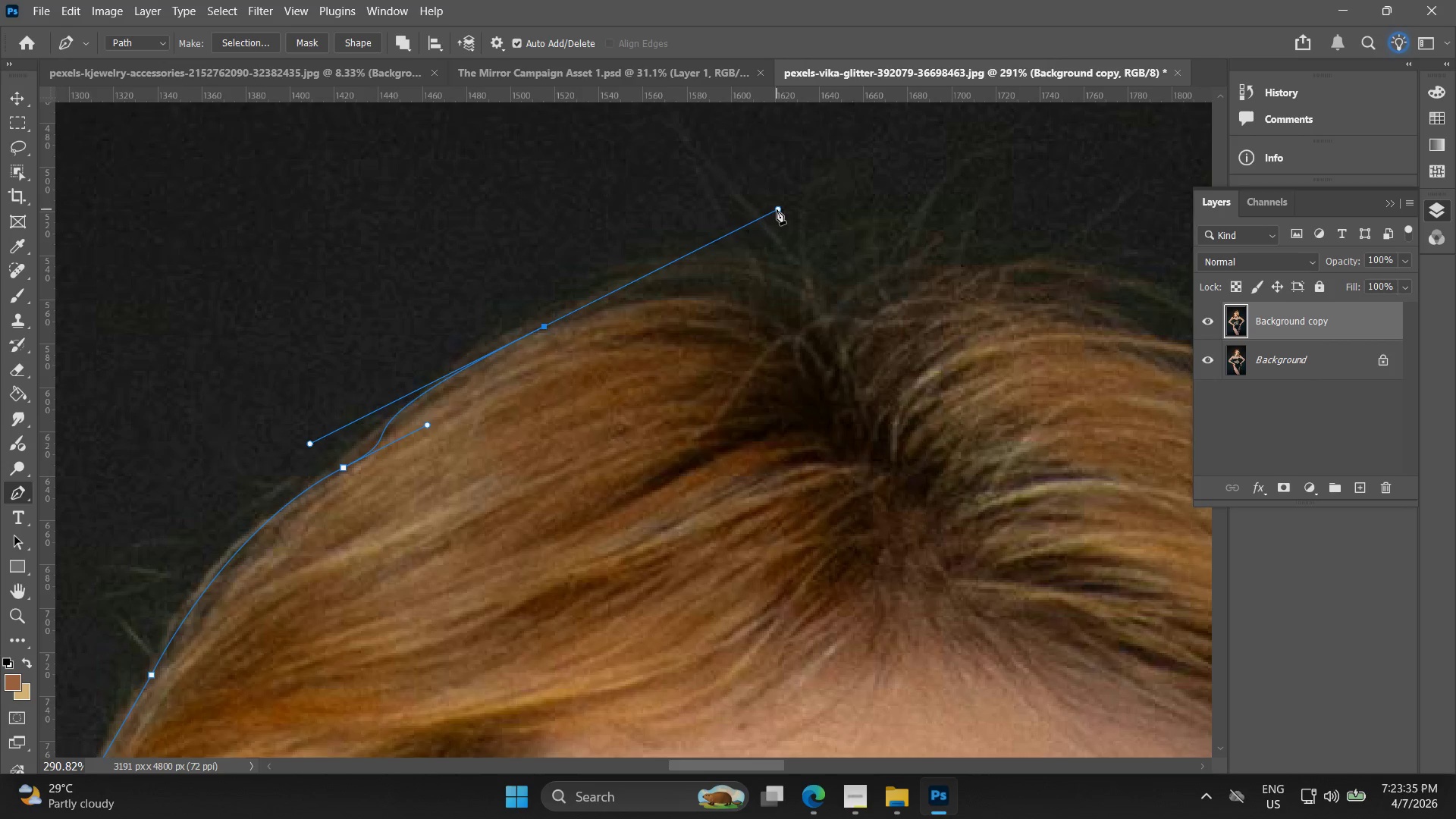 
left_click([777, 209])
 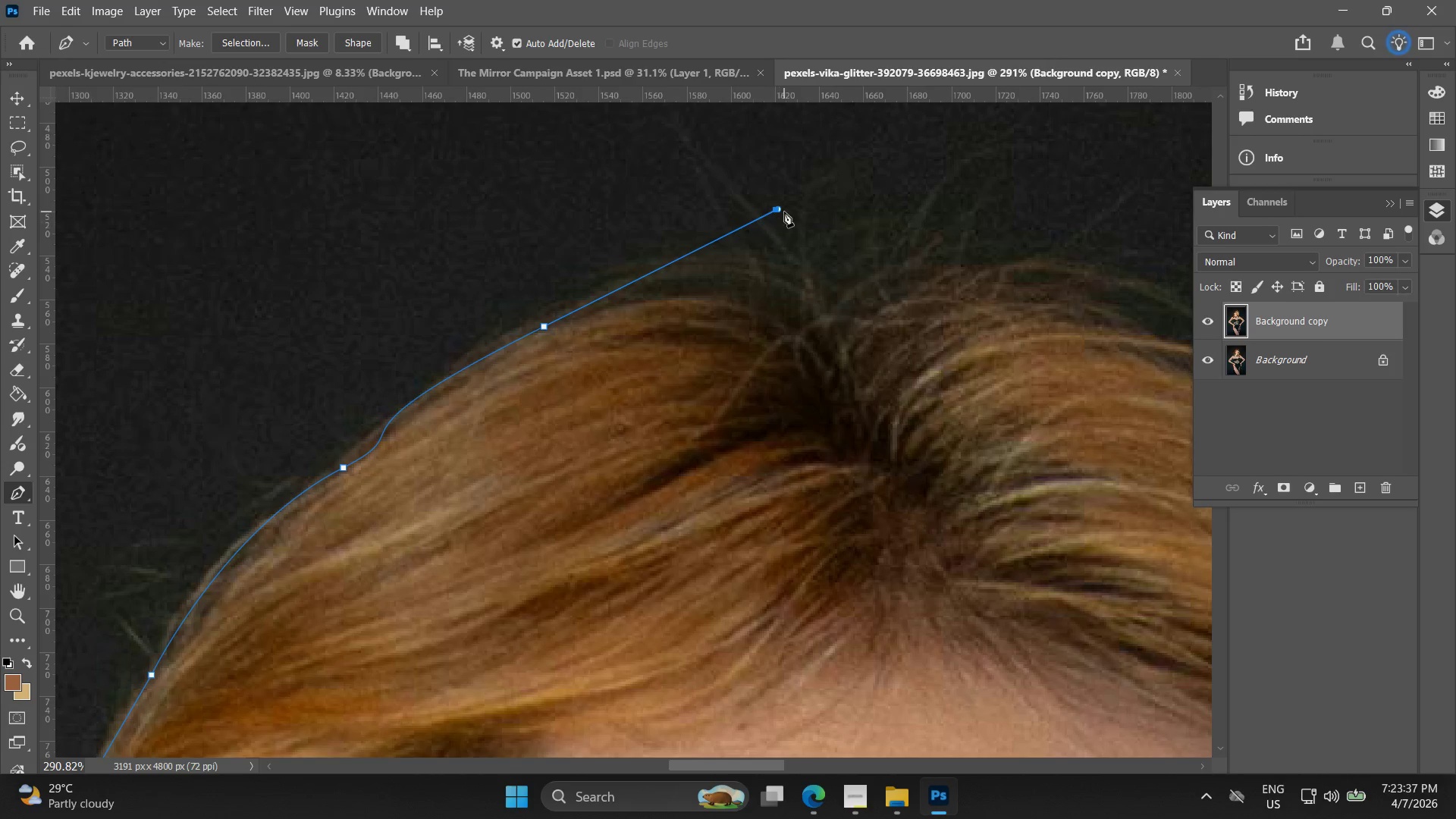 
left_click_drag(start_coordinate=[780, 209], to_coordinate=[736, 244])
 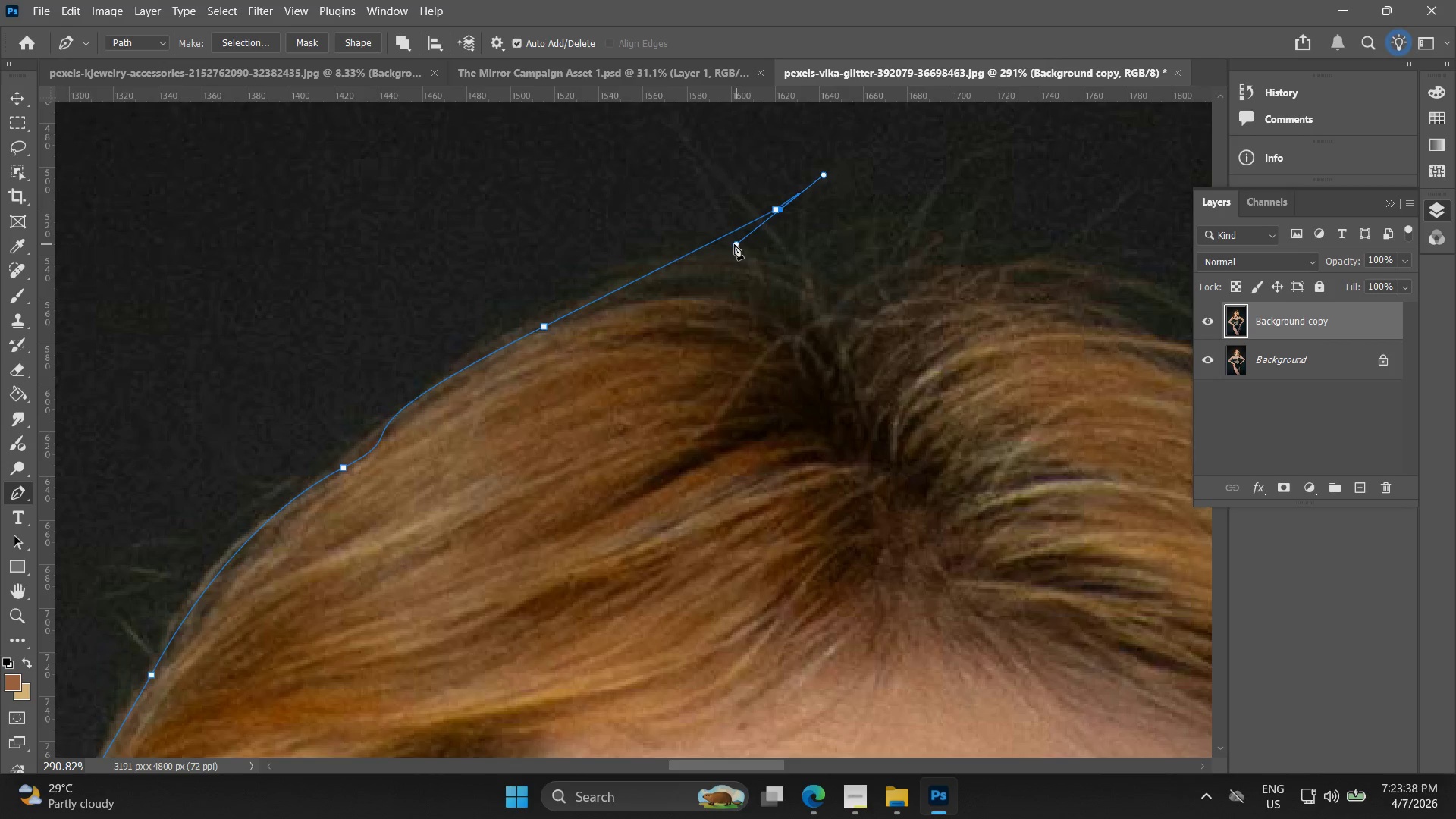 
key(Control+Z)
 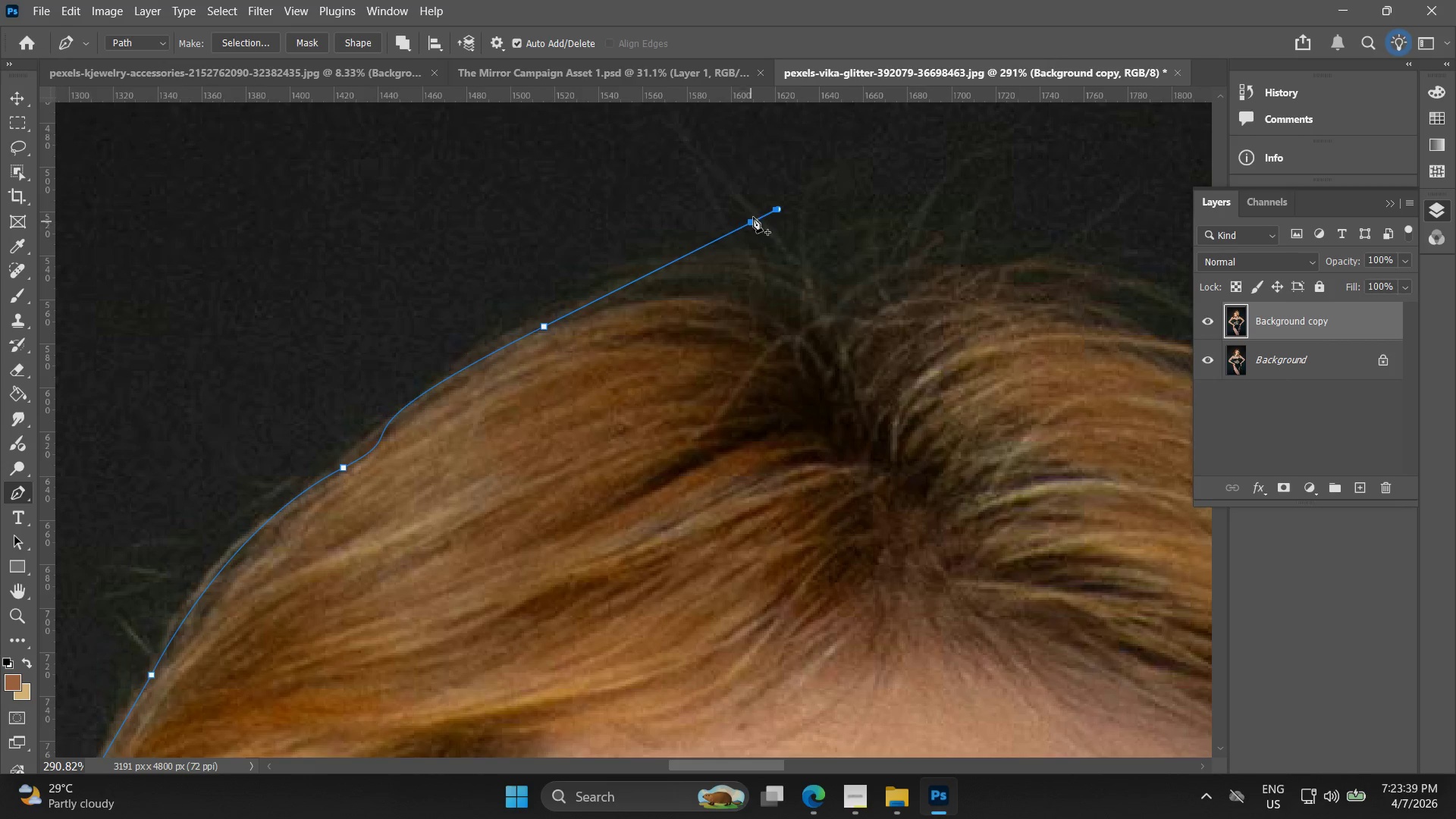 
key(Control+Z)
 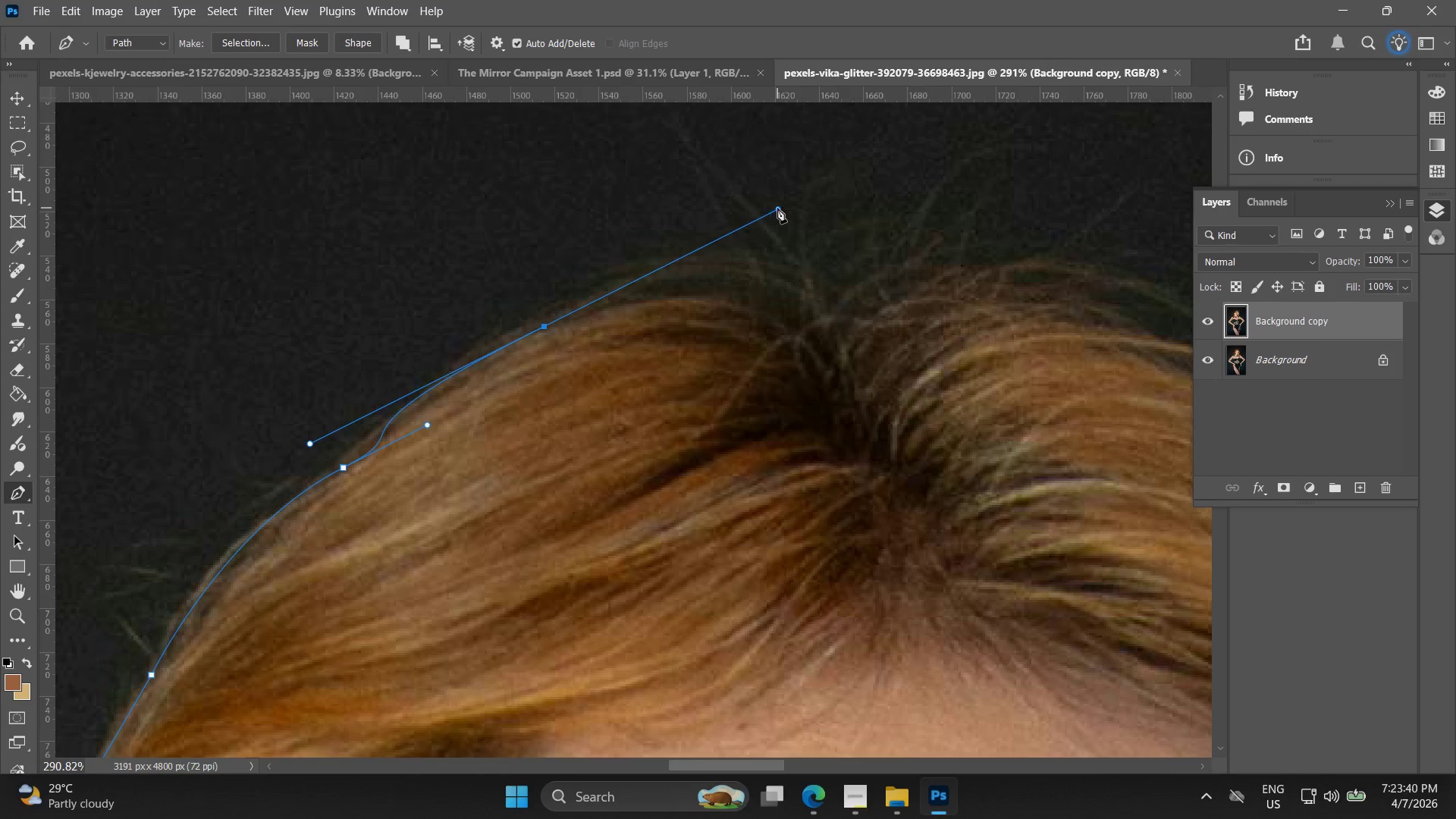 
key(Control+ControlLeft)
 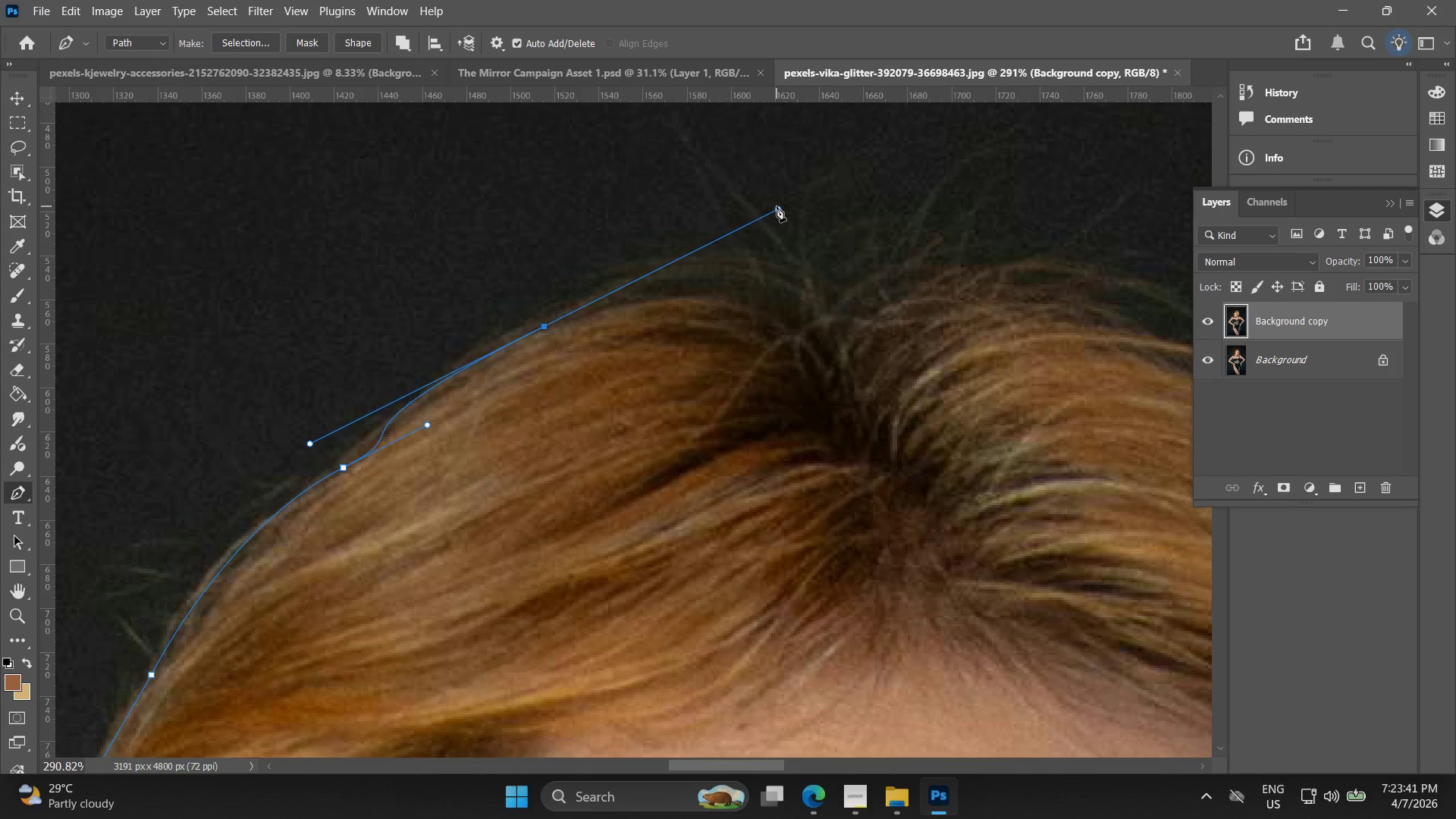 
left_click_drag(start_coordinate=[778, 210], to_coordinate=[751, 227])
 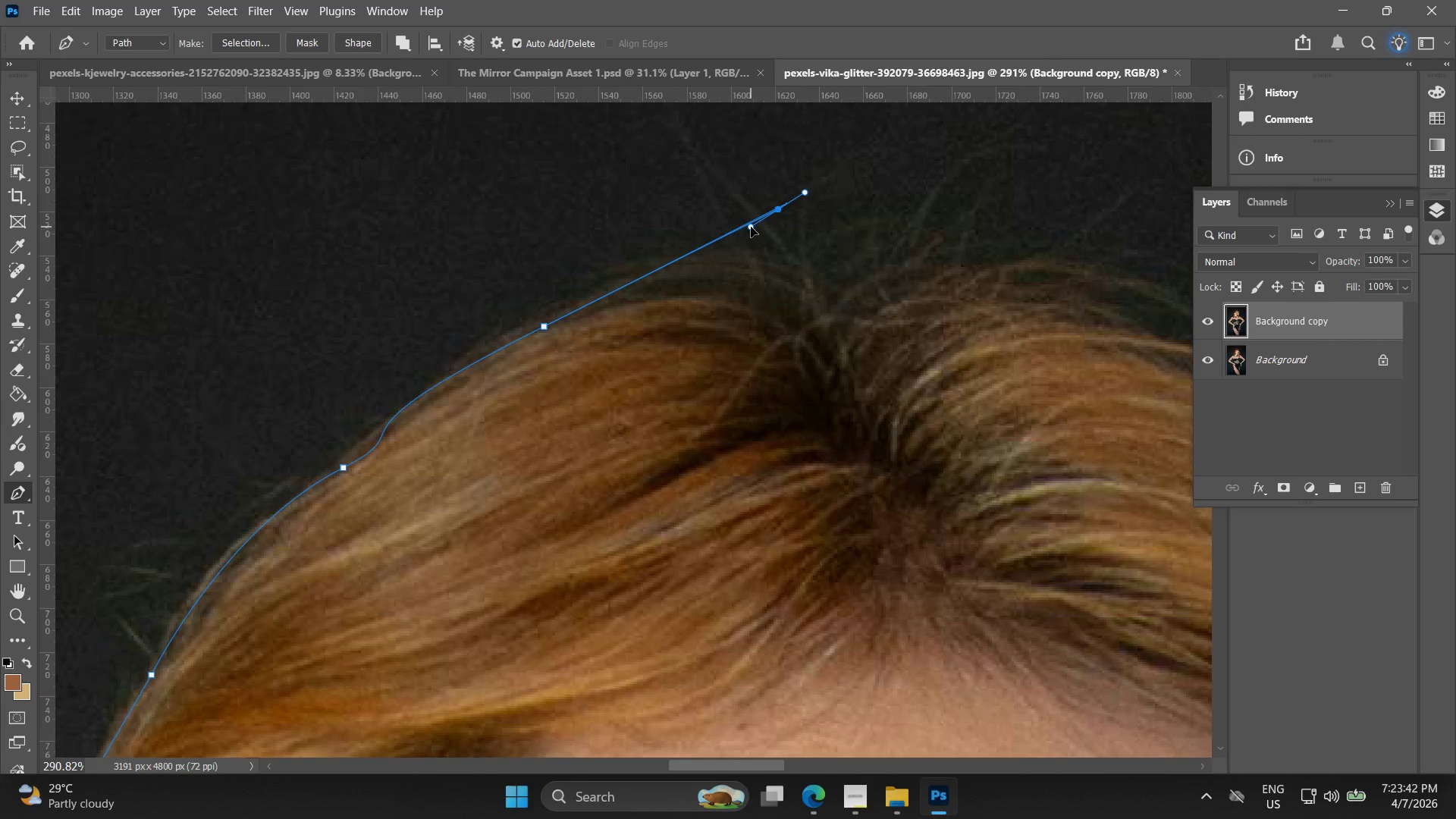 
key(Control+Z)
 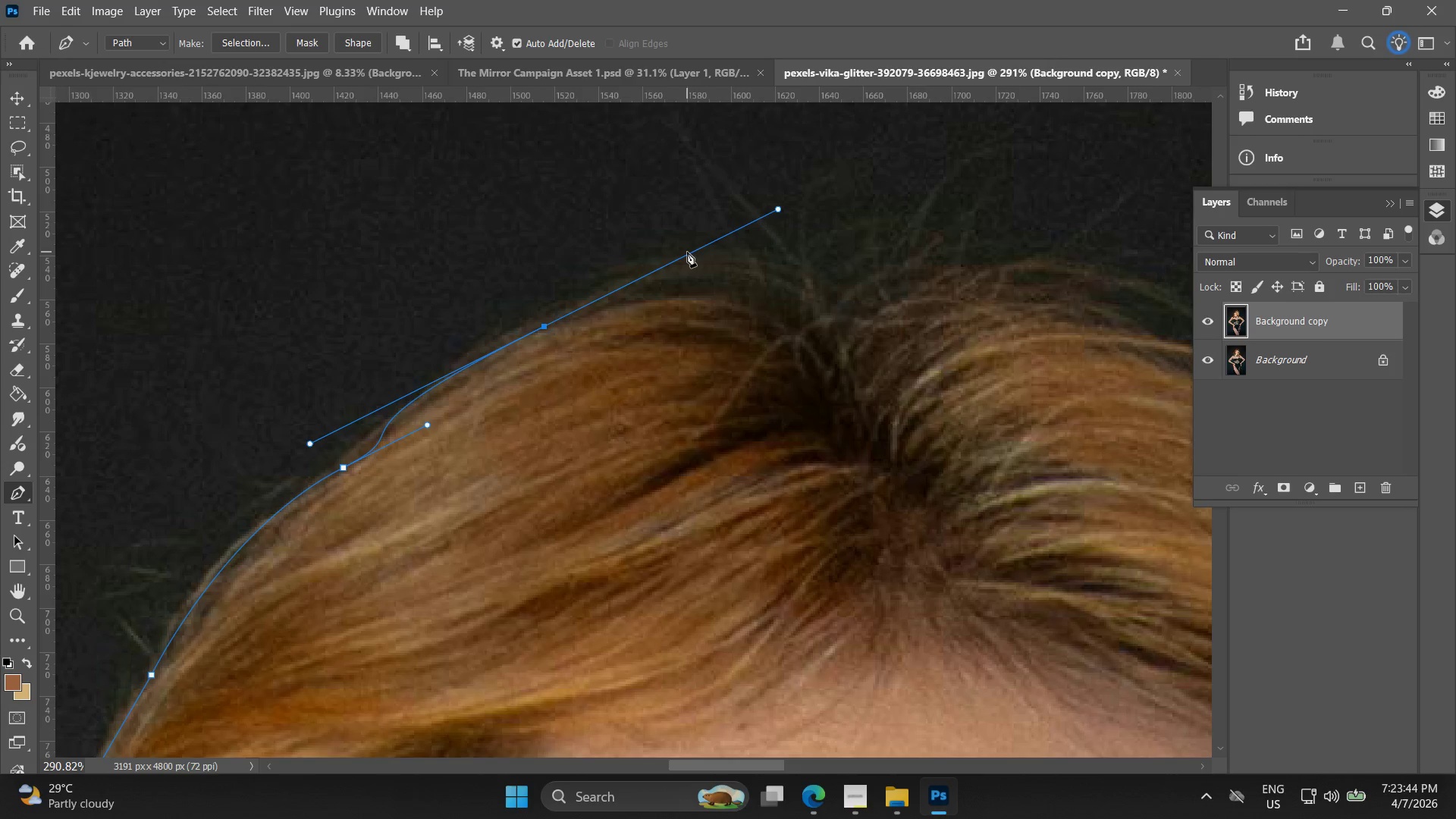 
left_click_drag(start_coordinate=[689, 259], to_coordinate=[727, 287])
 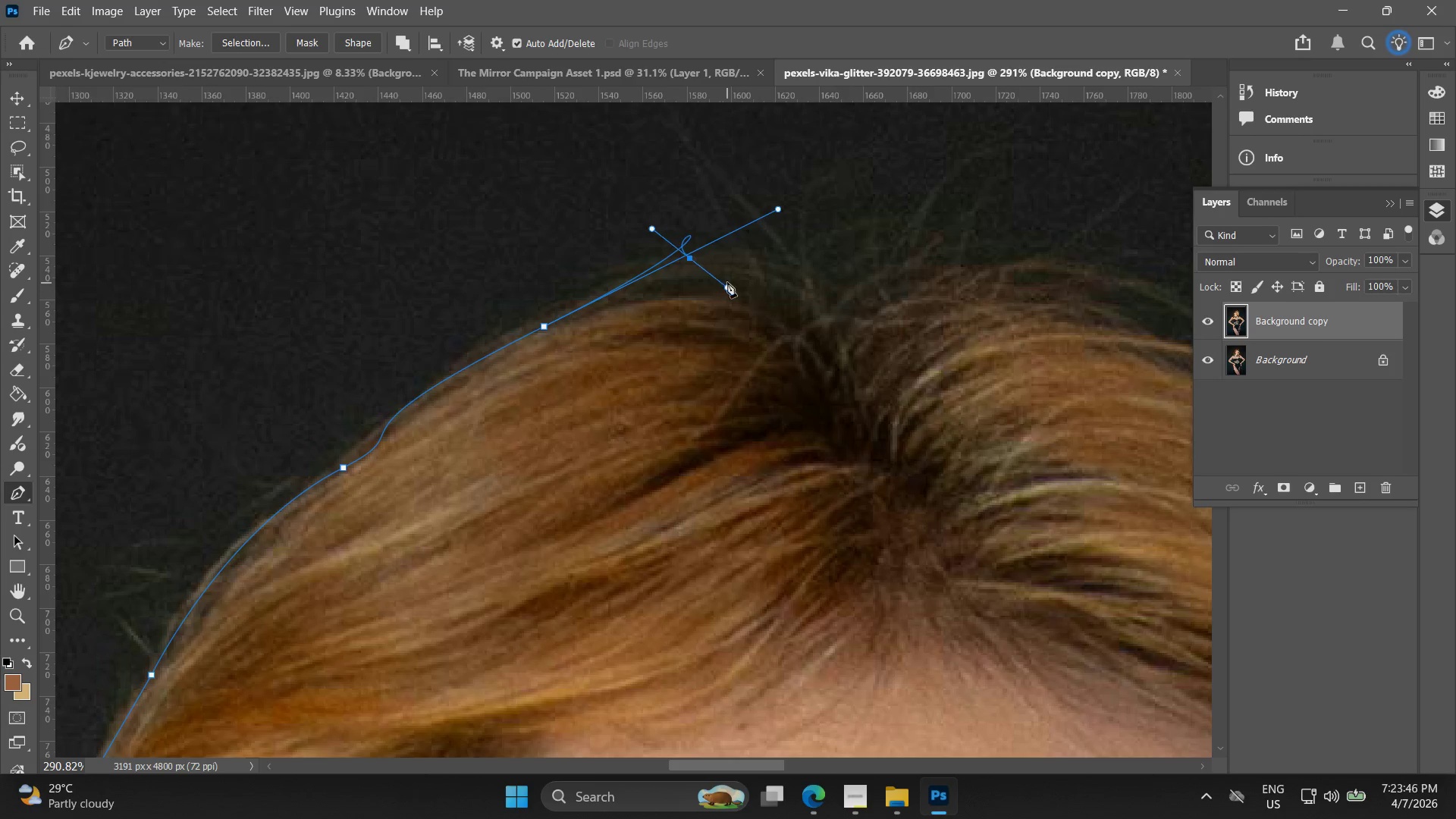 
key(Control+Z)
 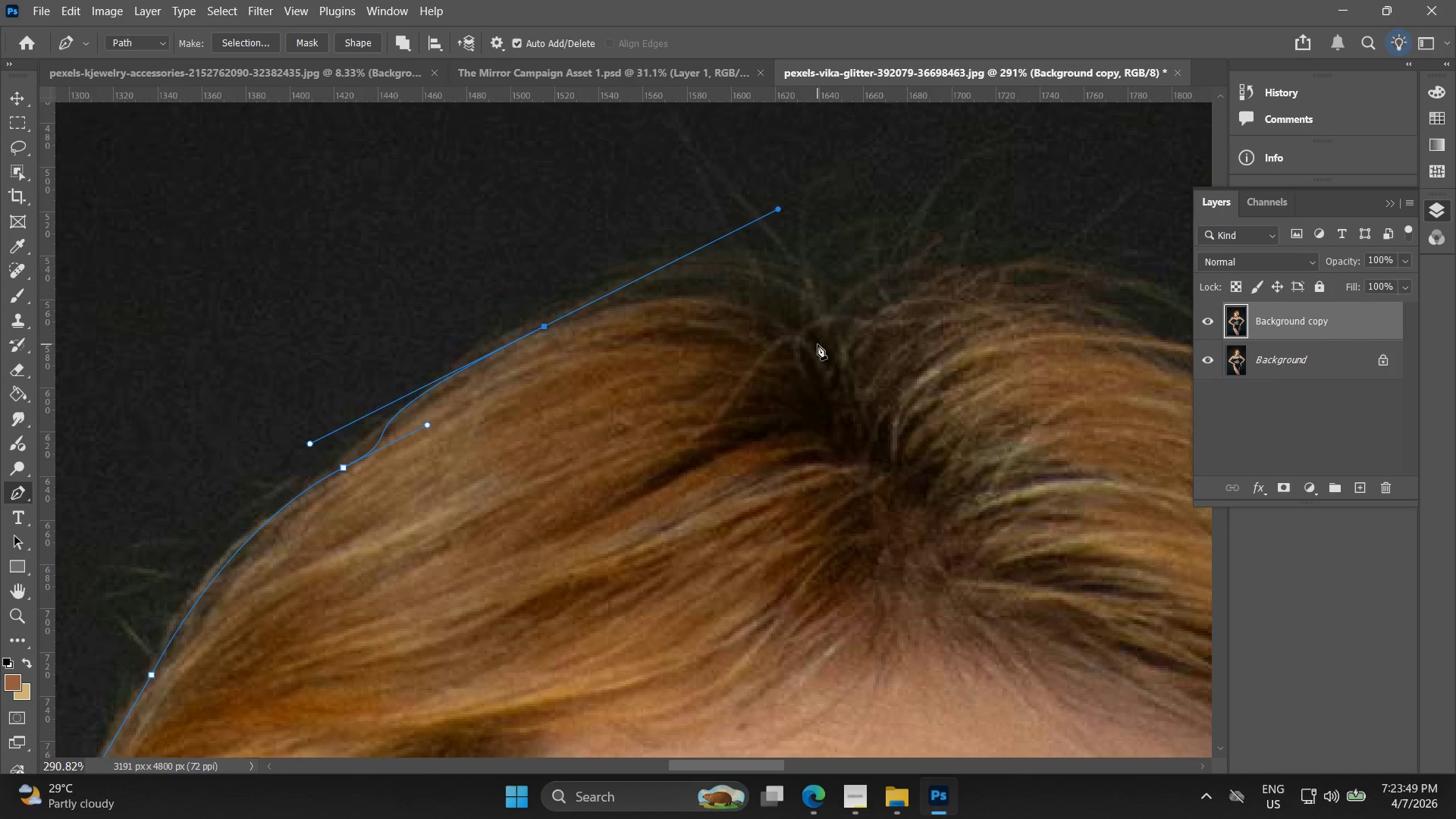 
left_click_drag(start_coordinate=[802, 325], to_coordinate=[872, 300])
 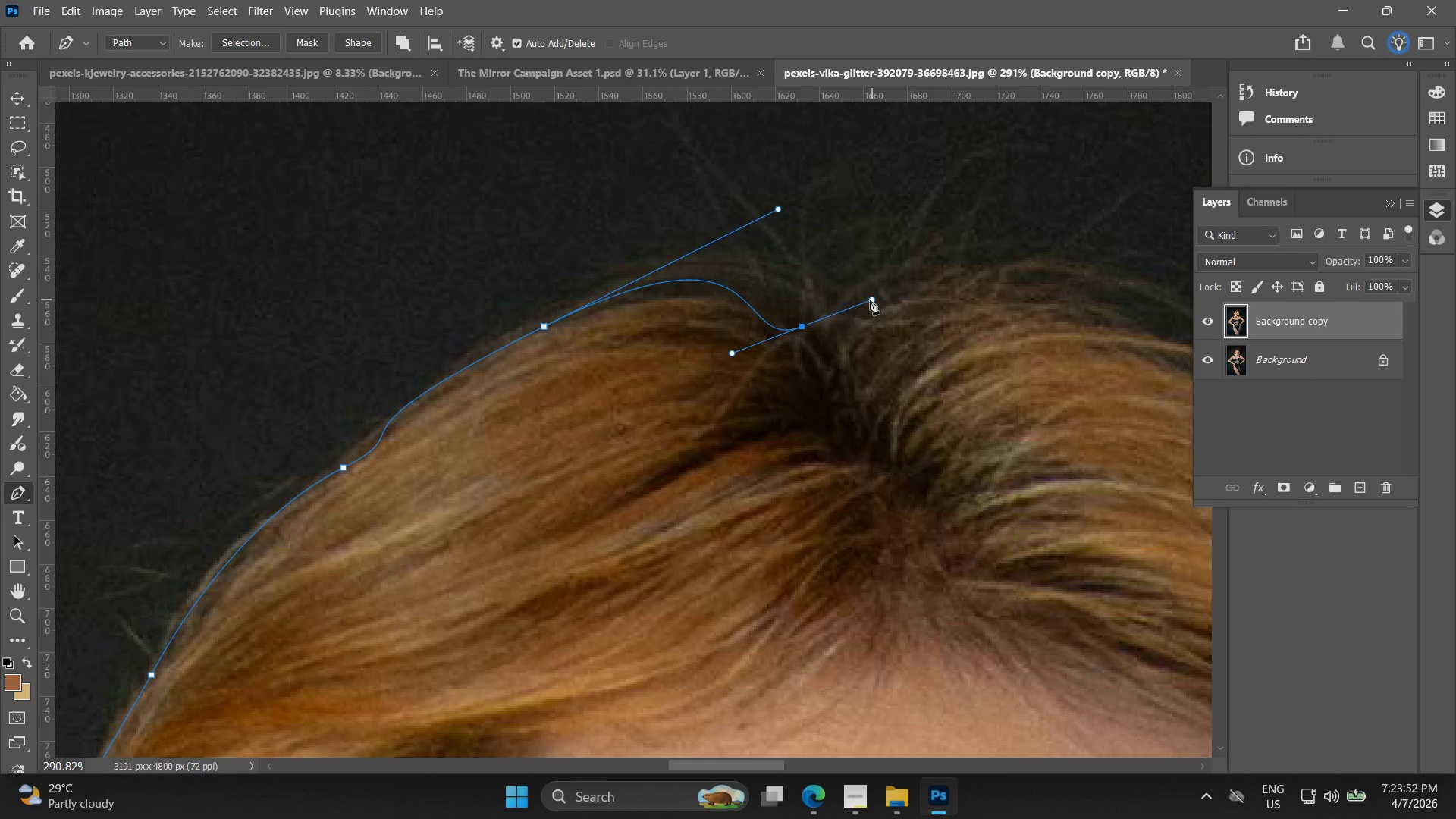 
key(Control+Z)
 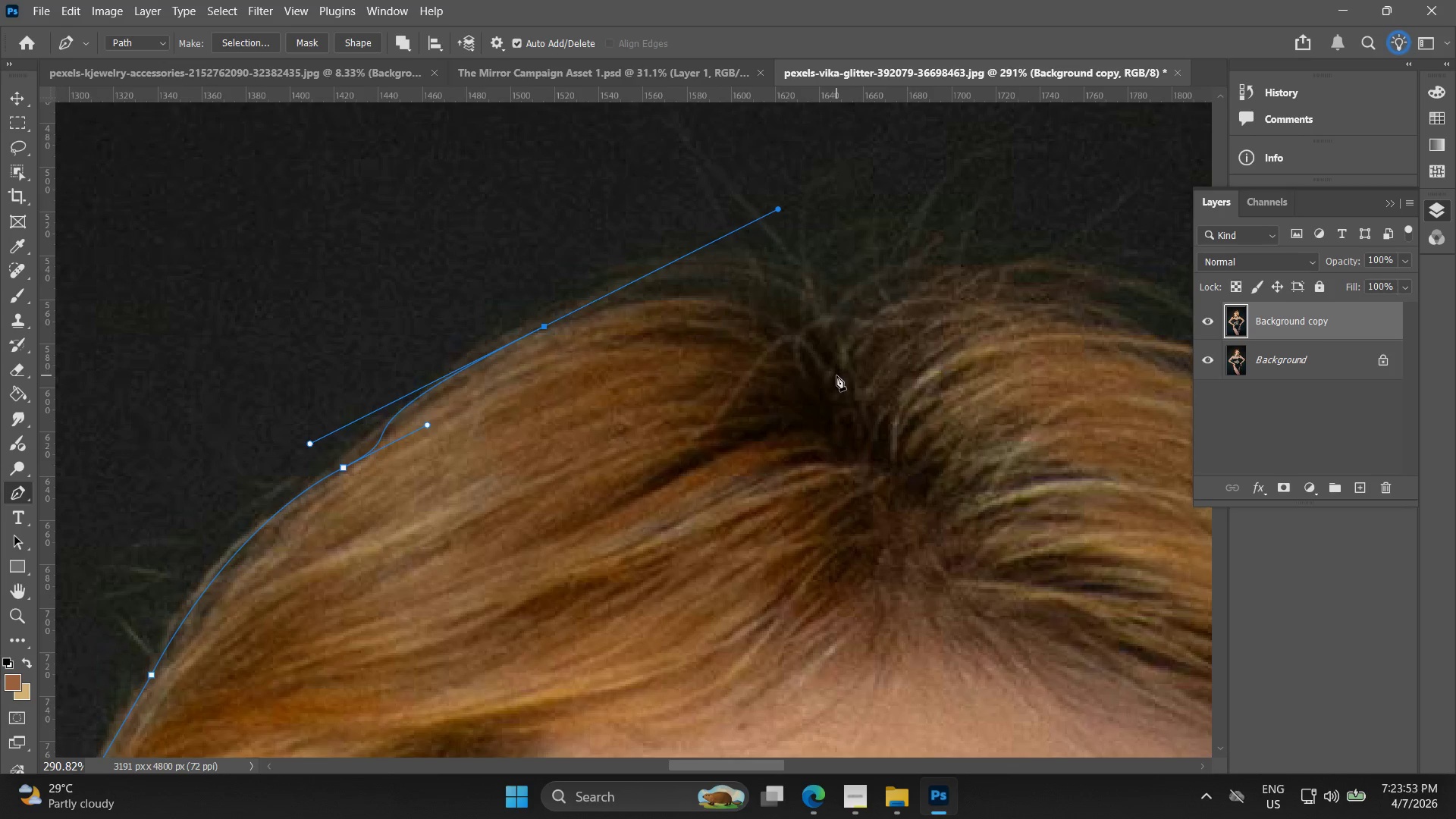 
left_click_drag(start_coordinate=[827, 380], to_coordinate=[849, 381])
 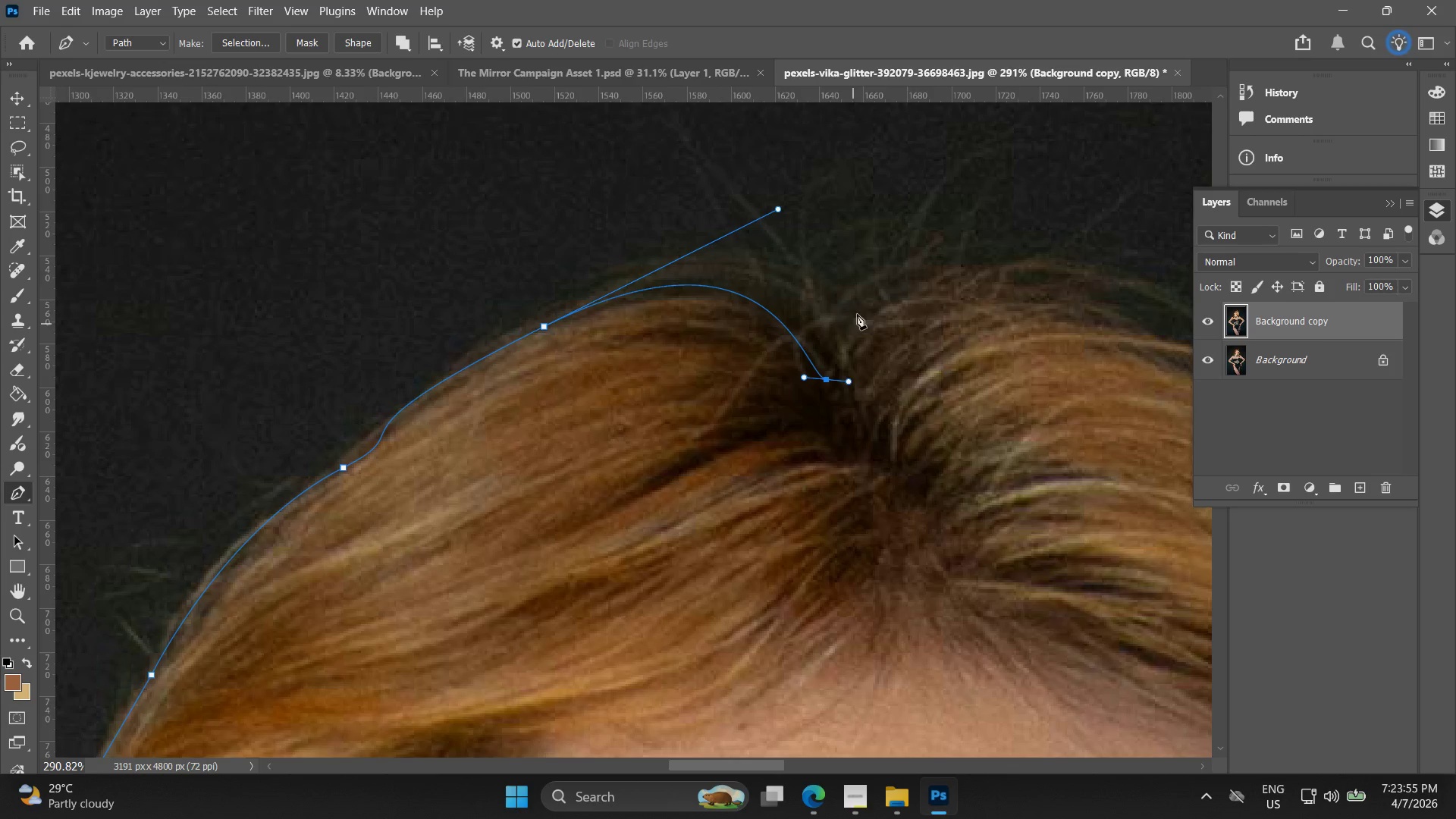 
hold_key(key=Space, duration=0.94)
 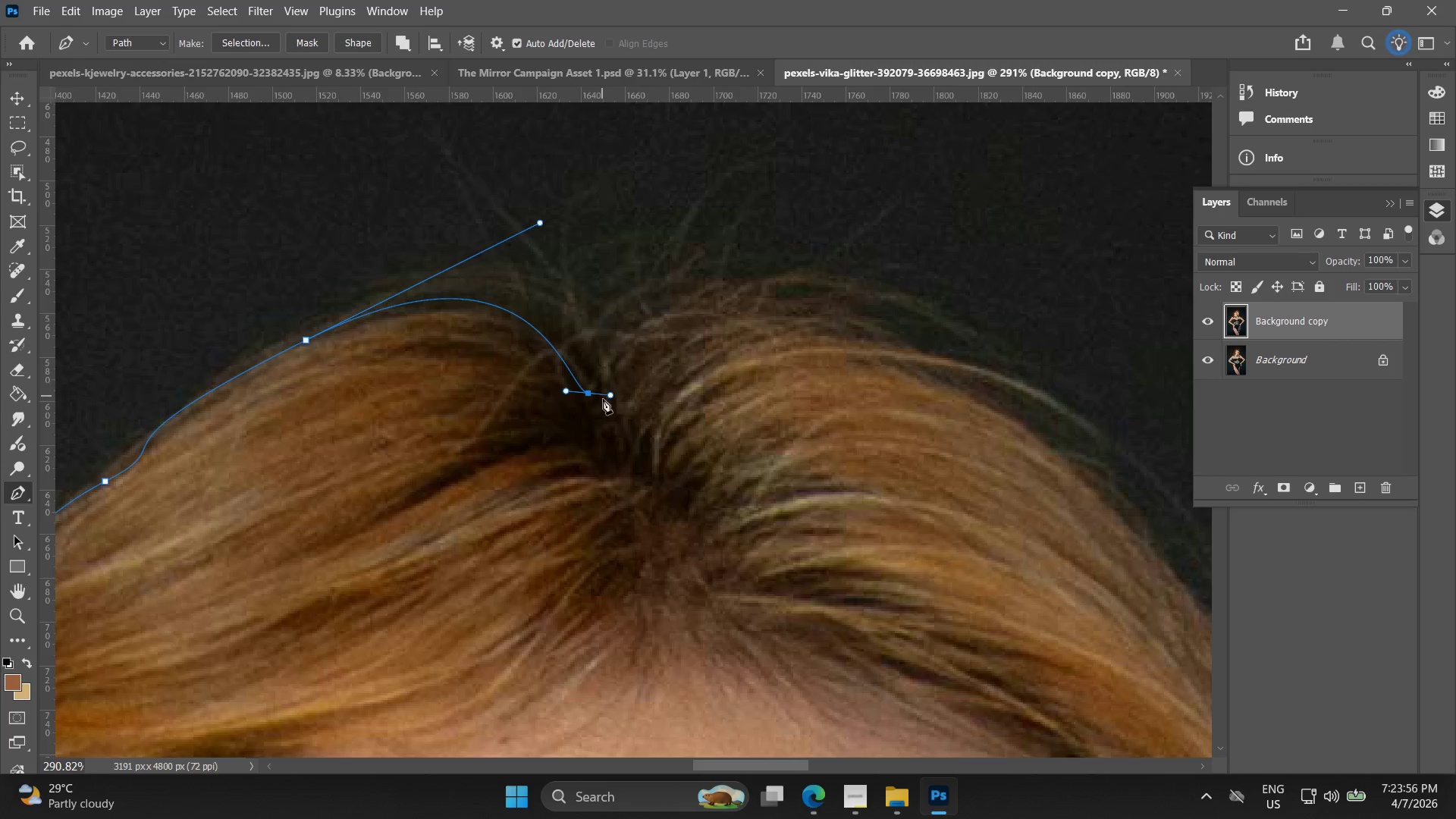 
left_click_drag(start_coordinate=[861, 303], to_coordinate=[623, 316])
 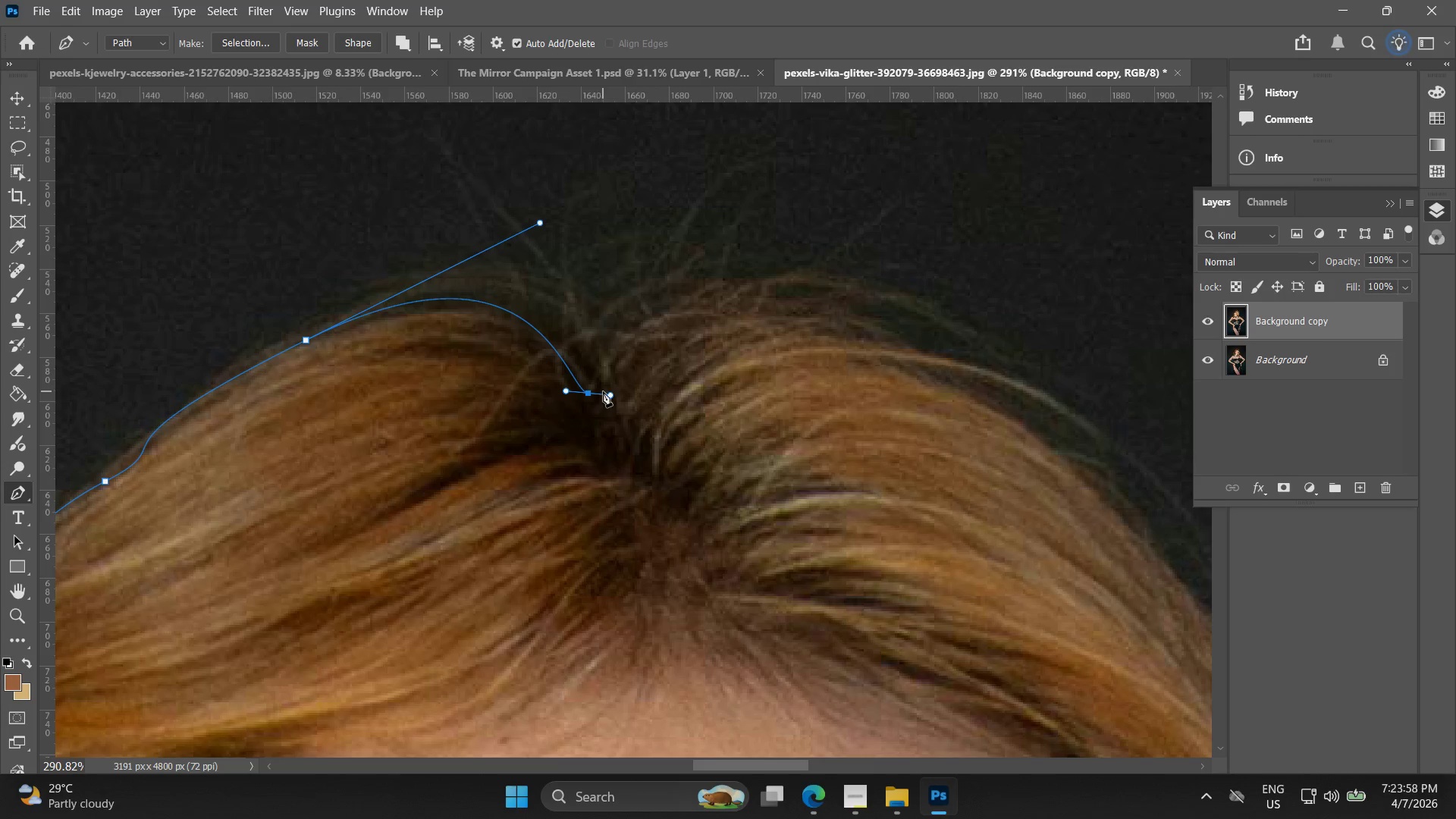 
left_click_drag(start_coordinate=[614, 397], to_coordinate=[617, 390])
 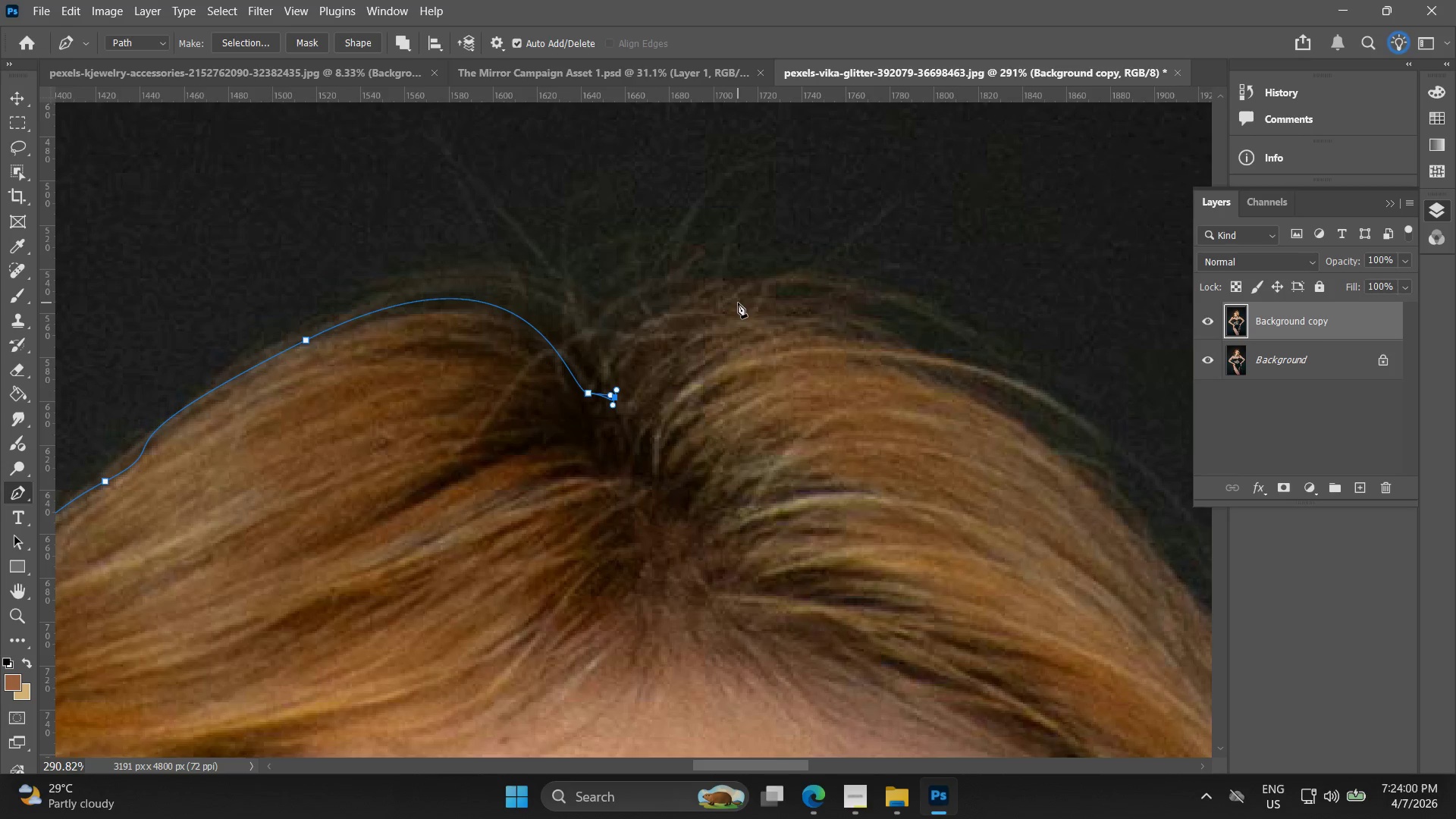 
left_click_drag(start_coordinate=[753, 298], to_coordinate=[880, 324])
 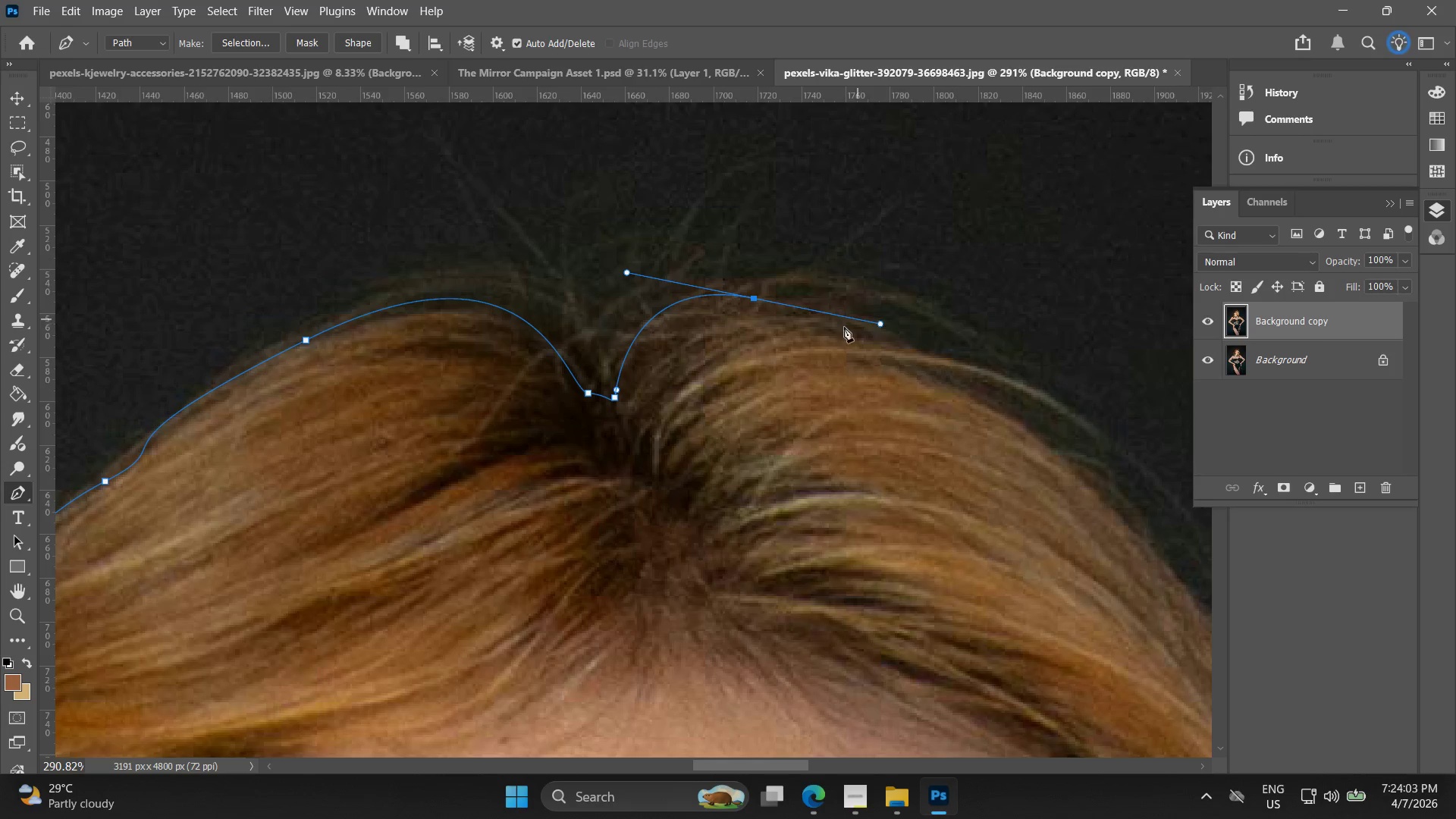 
hold_key(key=Space, duration=0.8)
 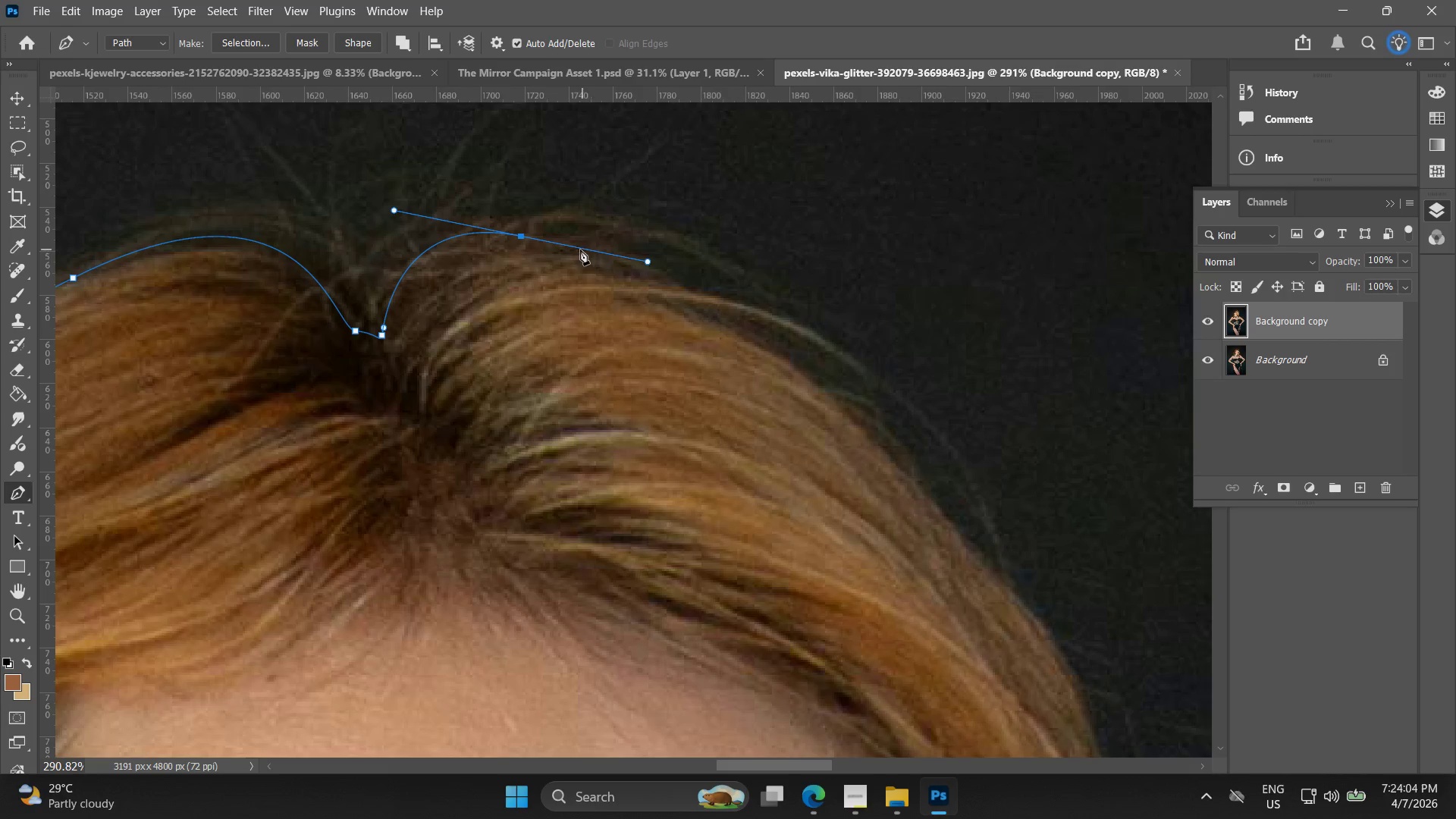 
left_click_drag(start_coordinate=[825, 328], to_coordinate=[592, 266])
 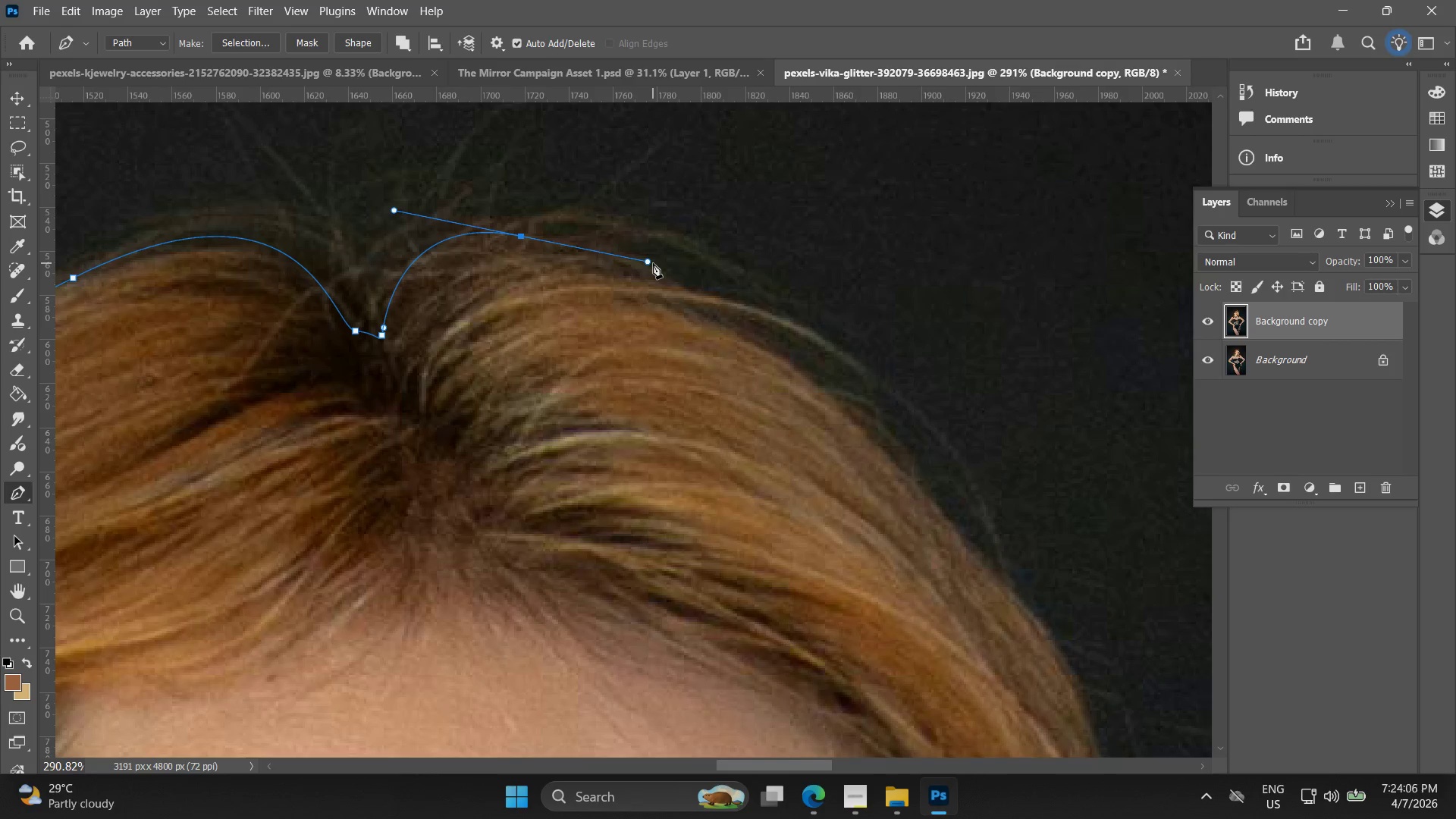 
hold_key(key=Space, duration=0.66)
 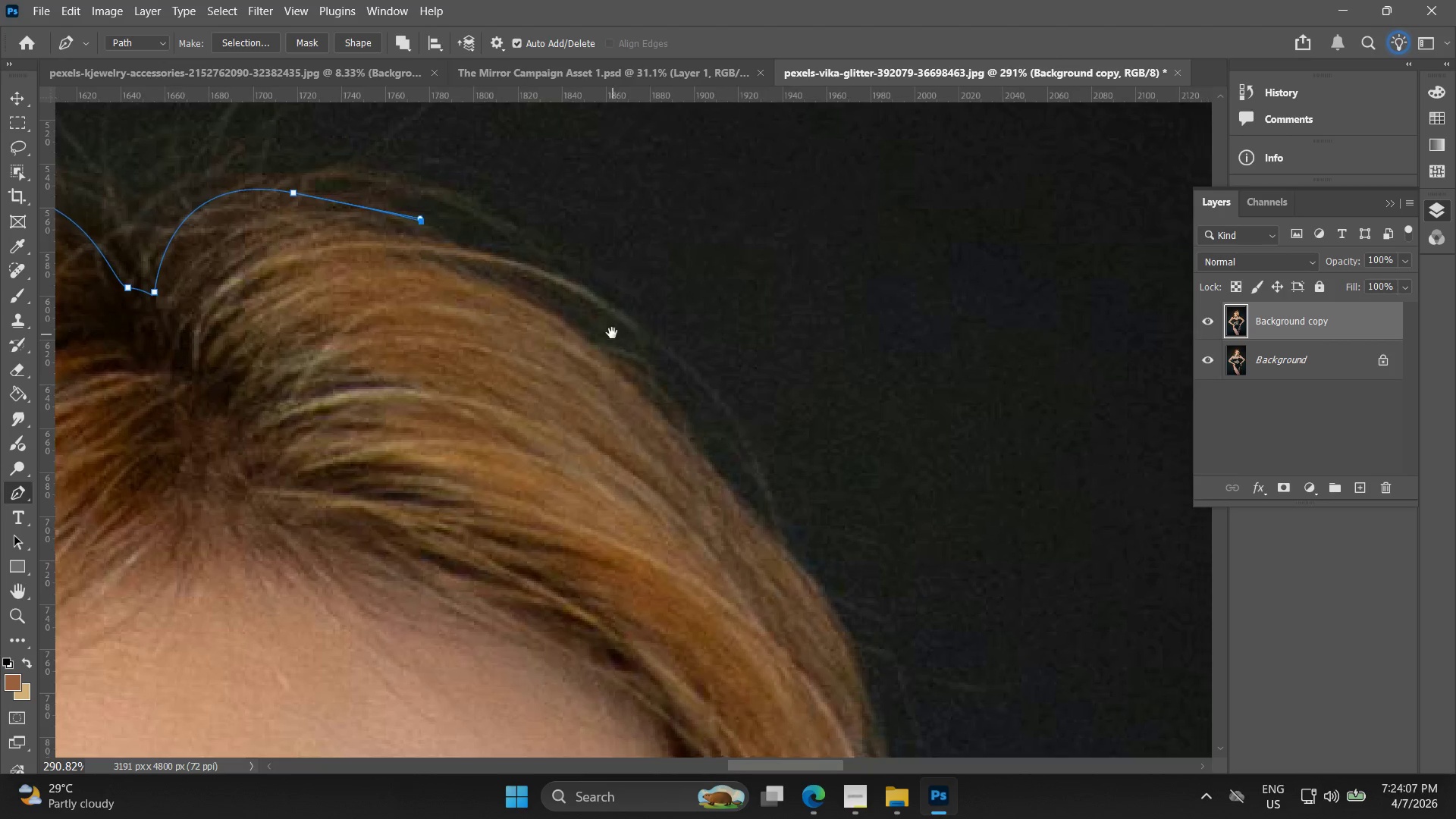 
left_click_drag(start_coordinate=[742, 323], to_coordinate=[631, 294])
 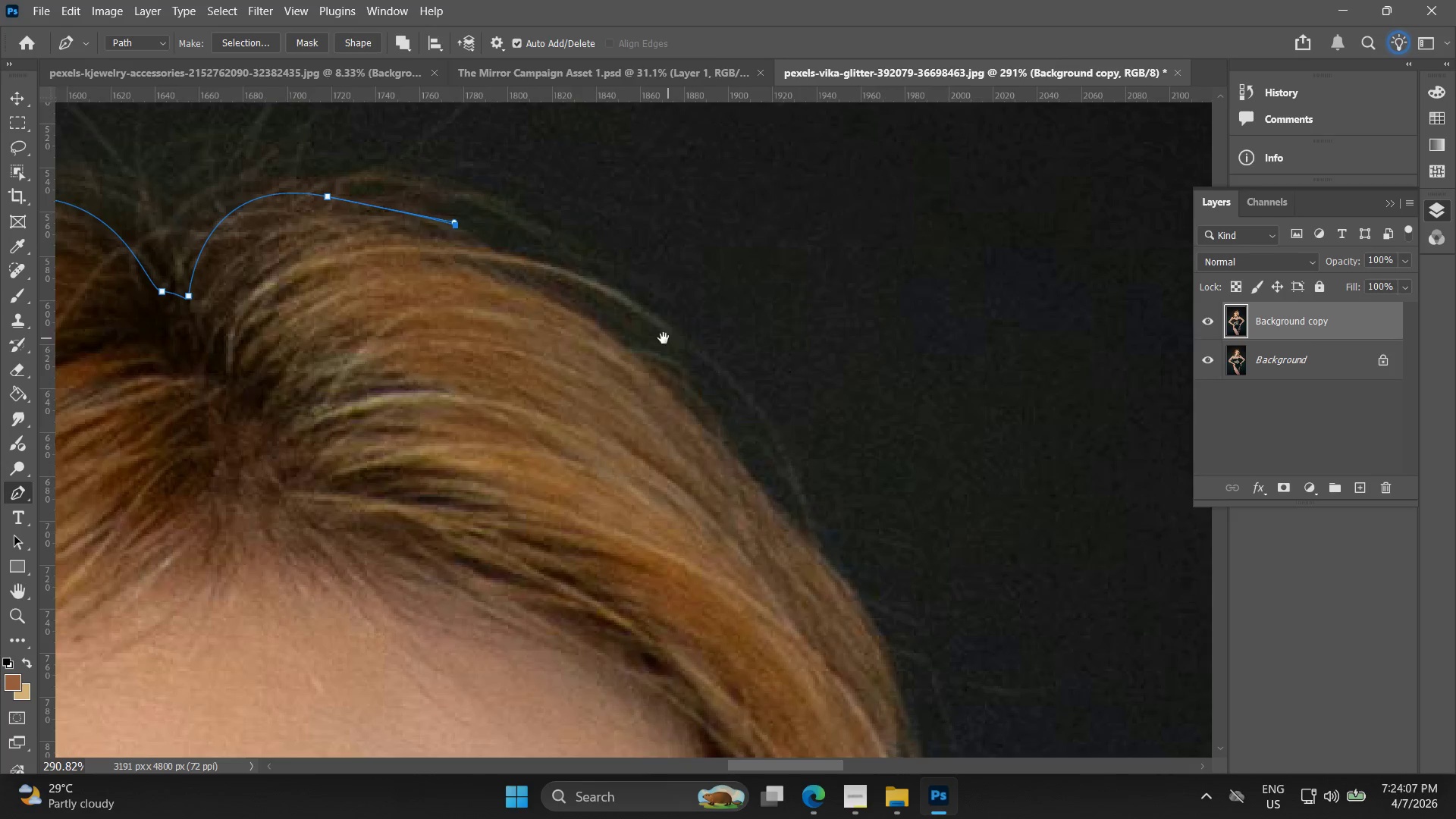 
hold_key(key=Space, duration=0.55)
 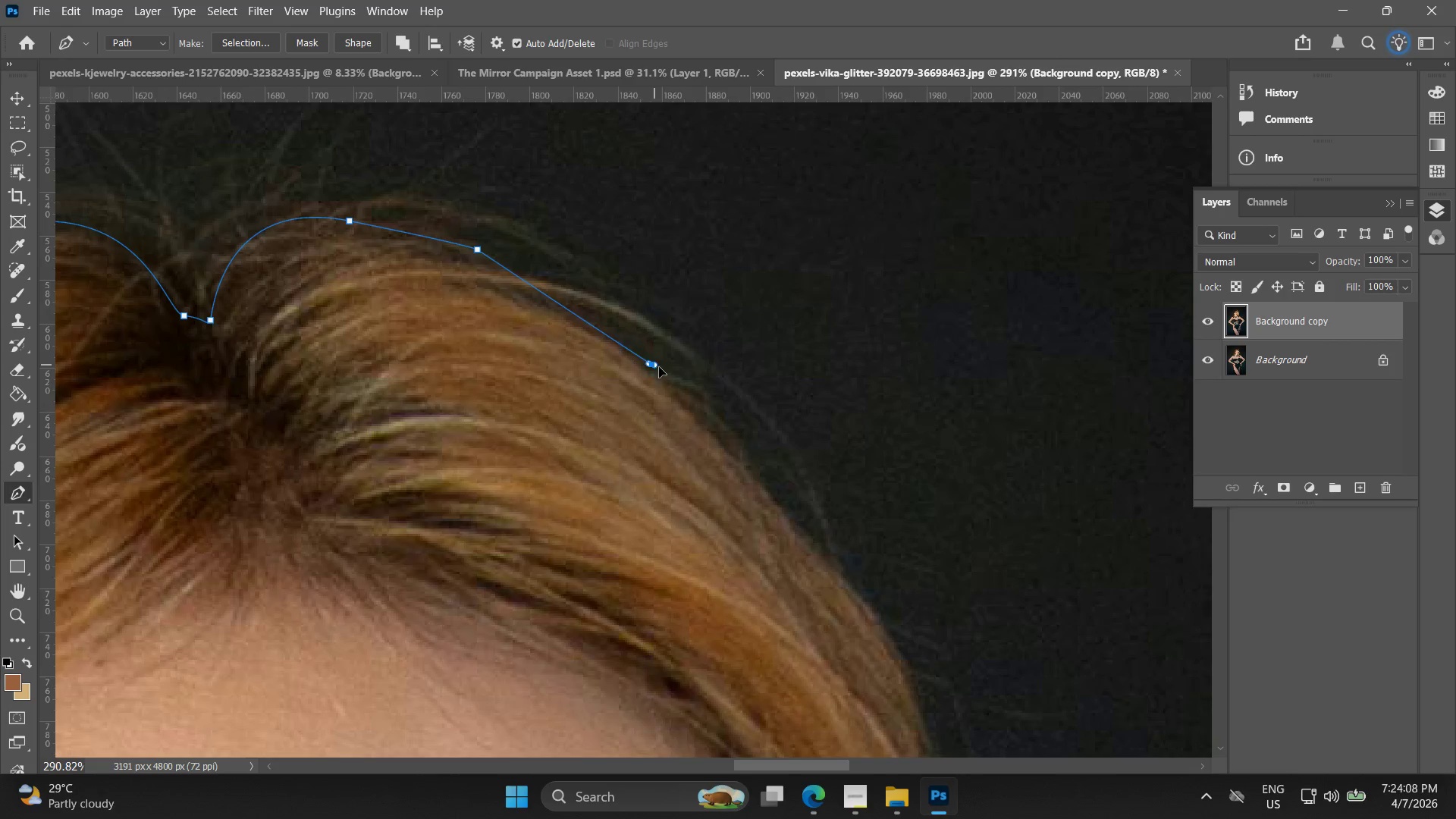 
left_click_drag(start_coordinate=[613, 333], to_coordinate=[664, 356])
 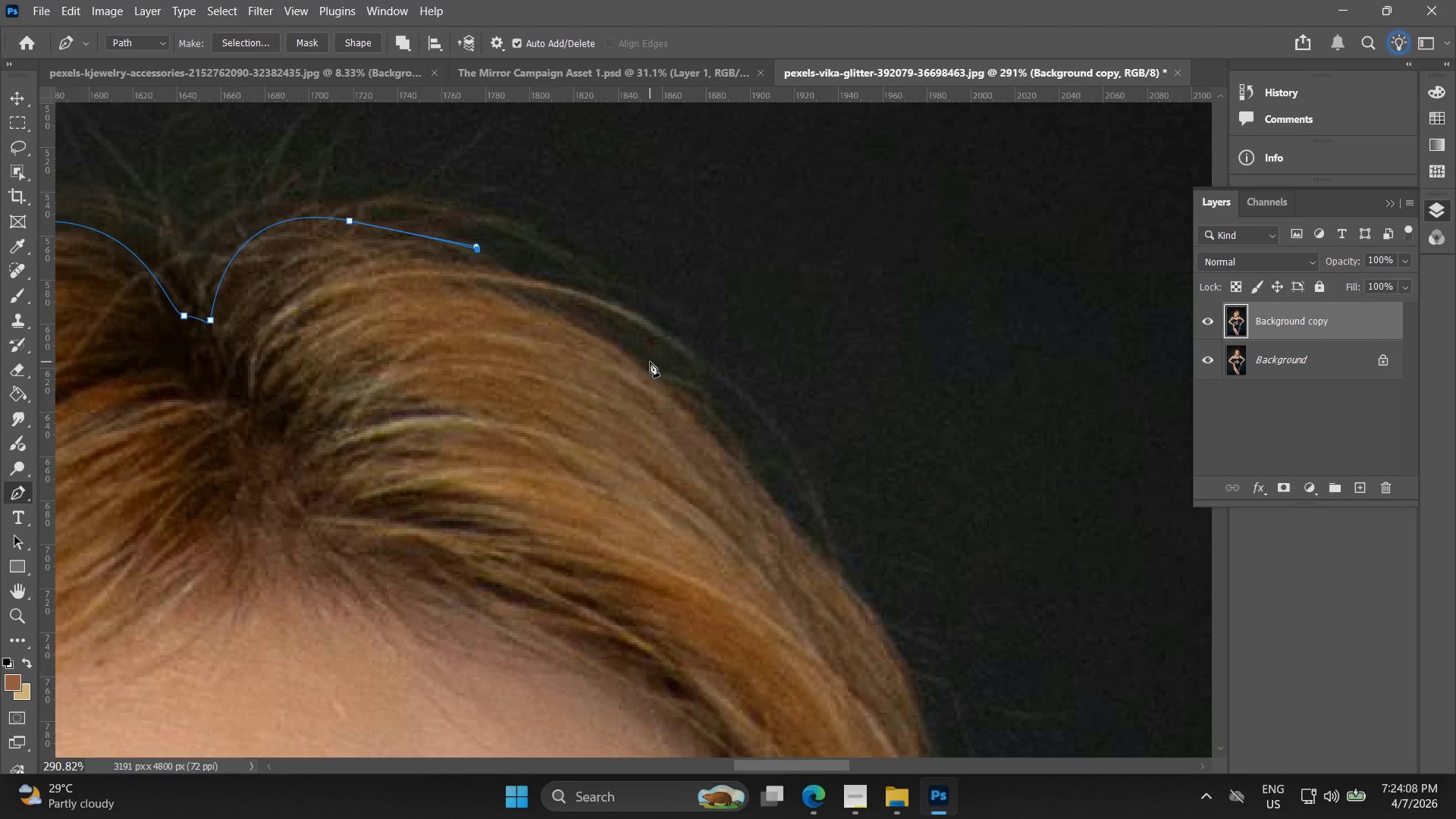 
left_click_drag(start_coordinate=[651, 364], to_coordinate=[739, 438])
 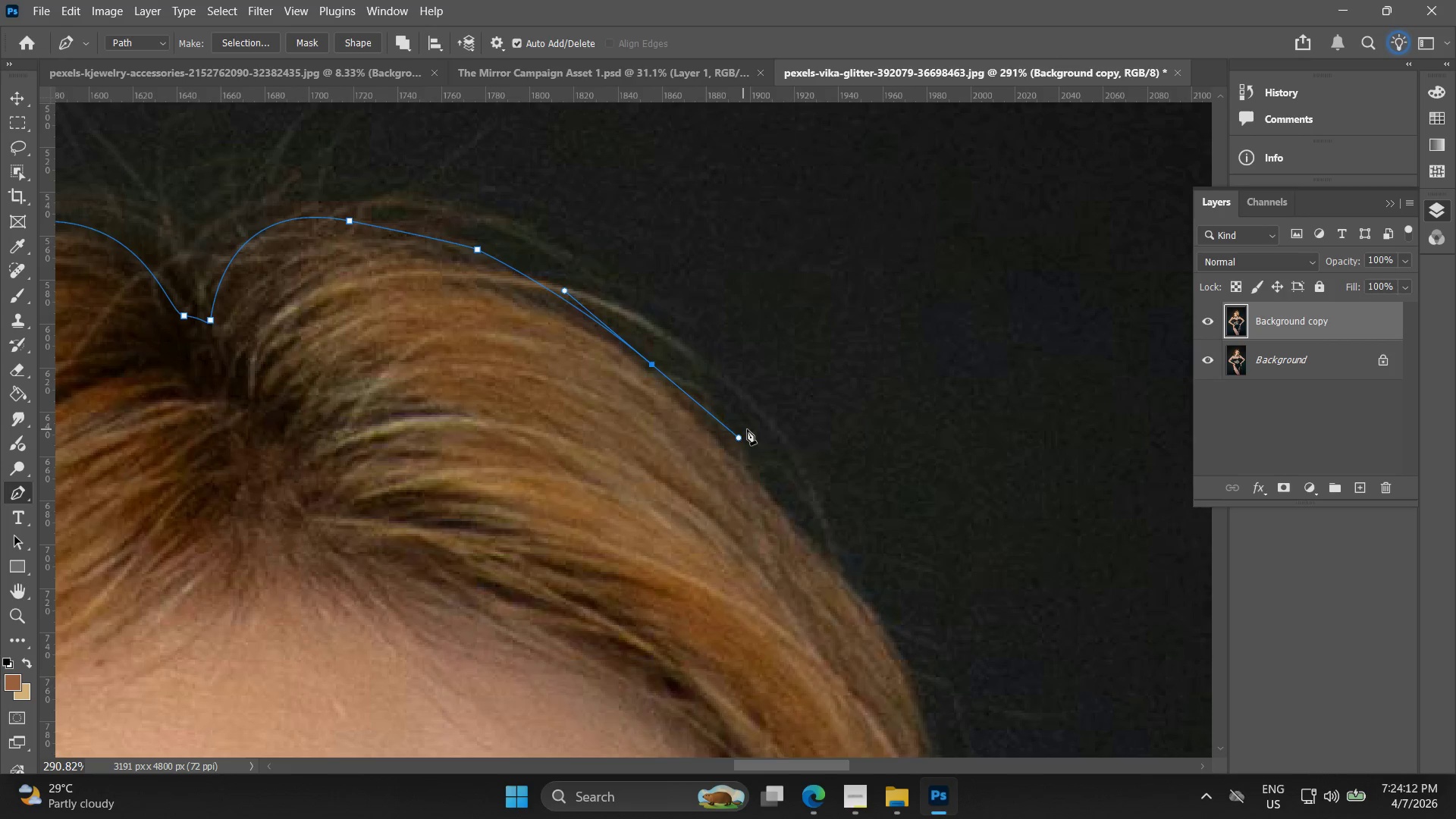 
hold_key(key=Space, duration=0.94)
 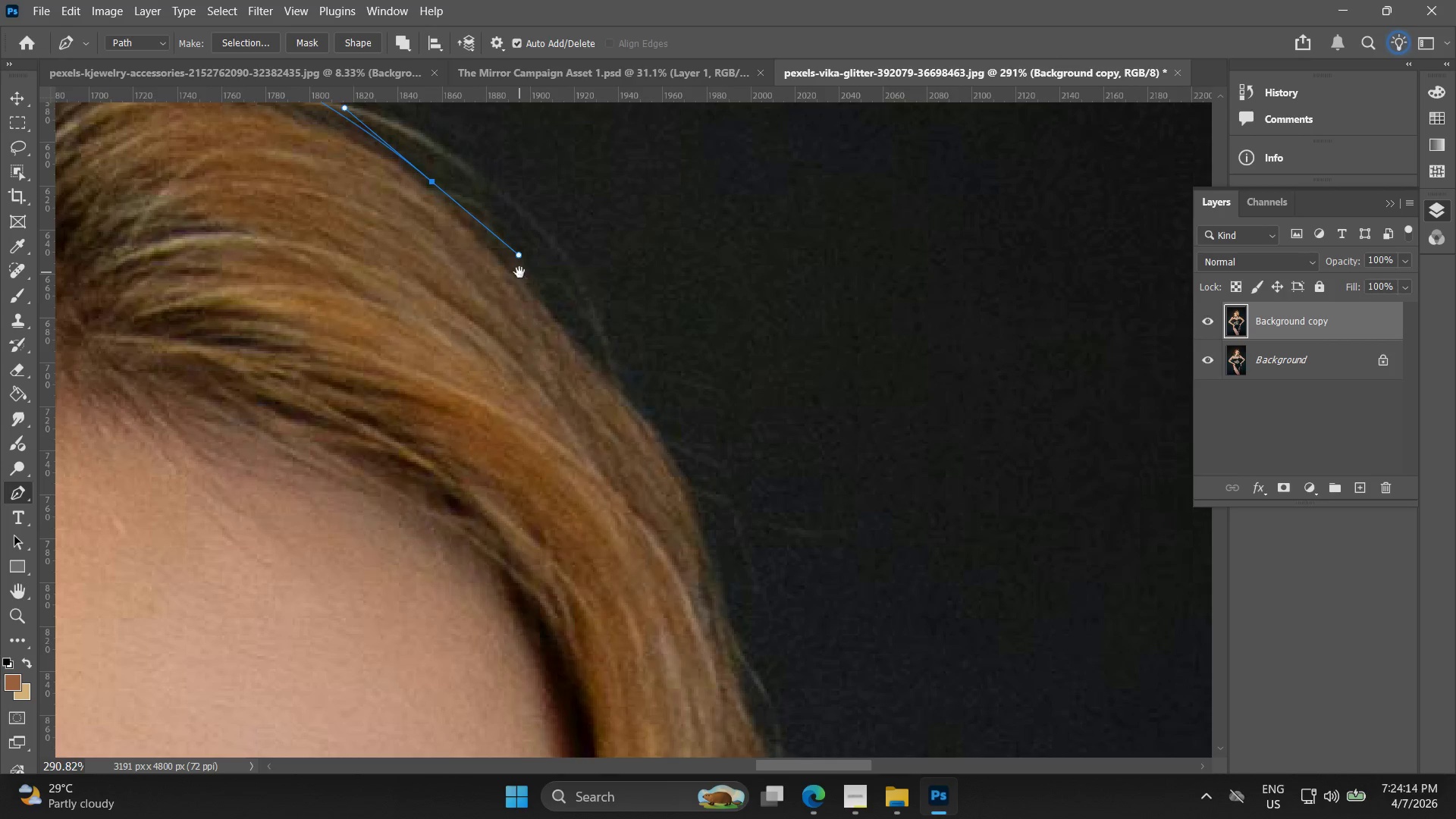 
left_click_drag(start_coordinate=[728, 378], to_coordinate=[546, 228])
 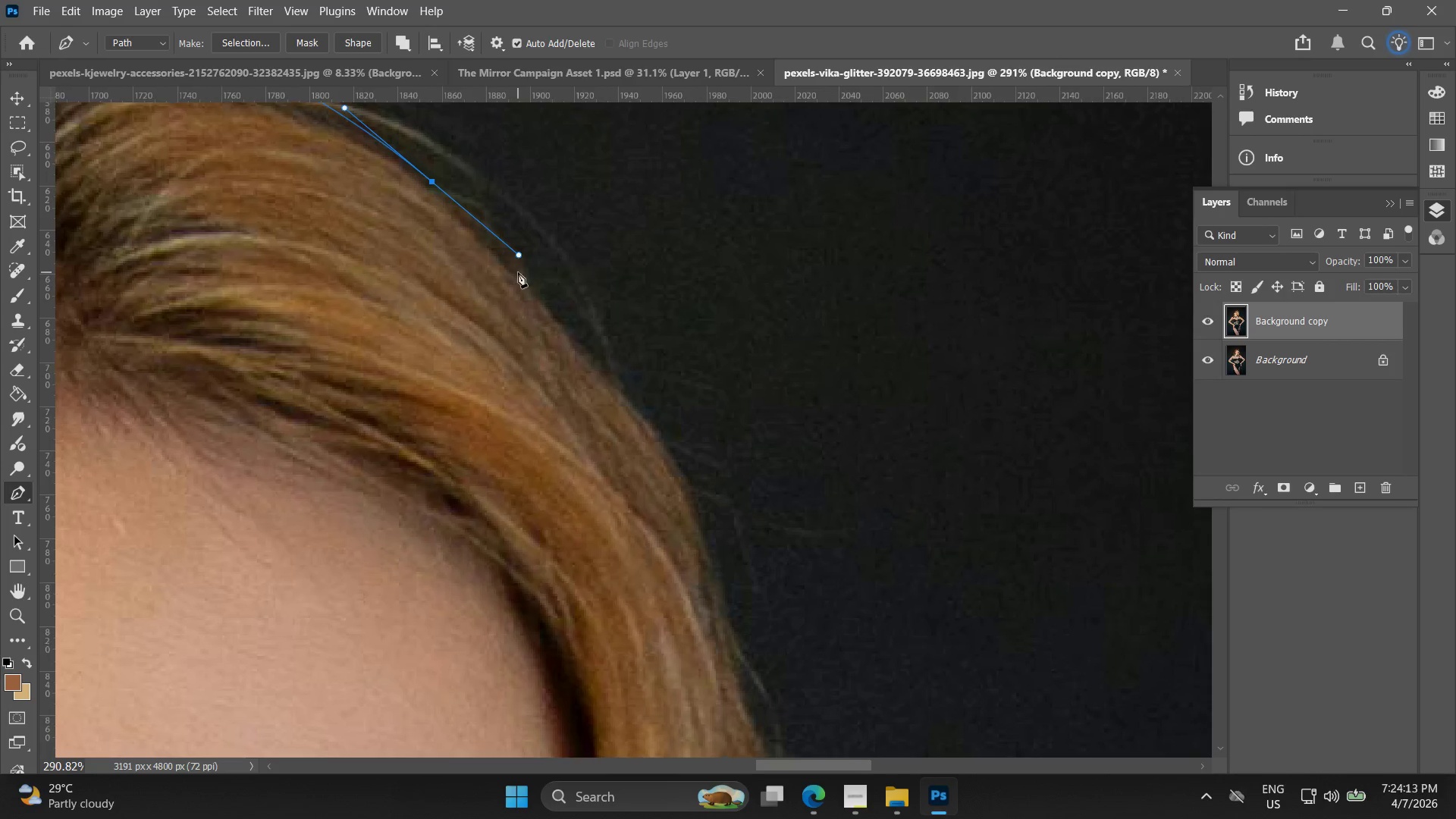 
hold_key(key=Space, duration=0.47)
 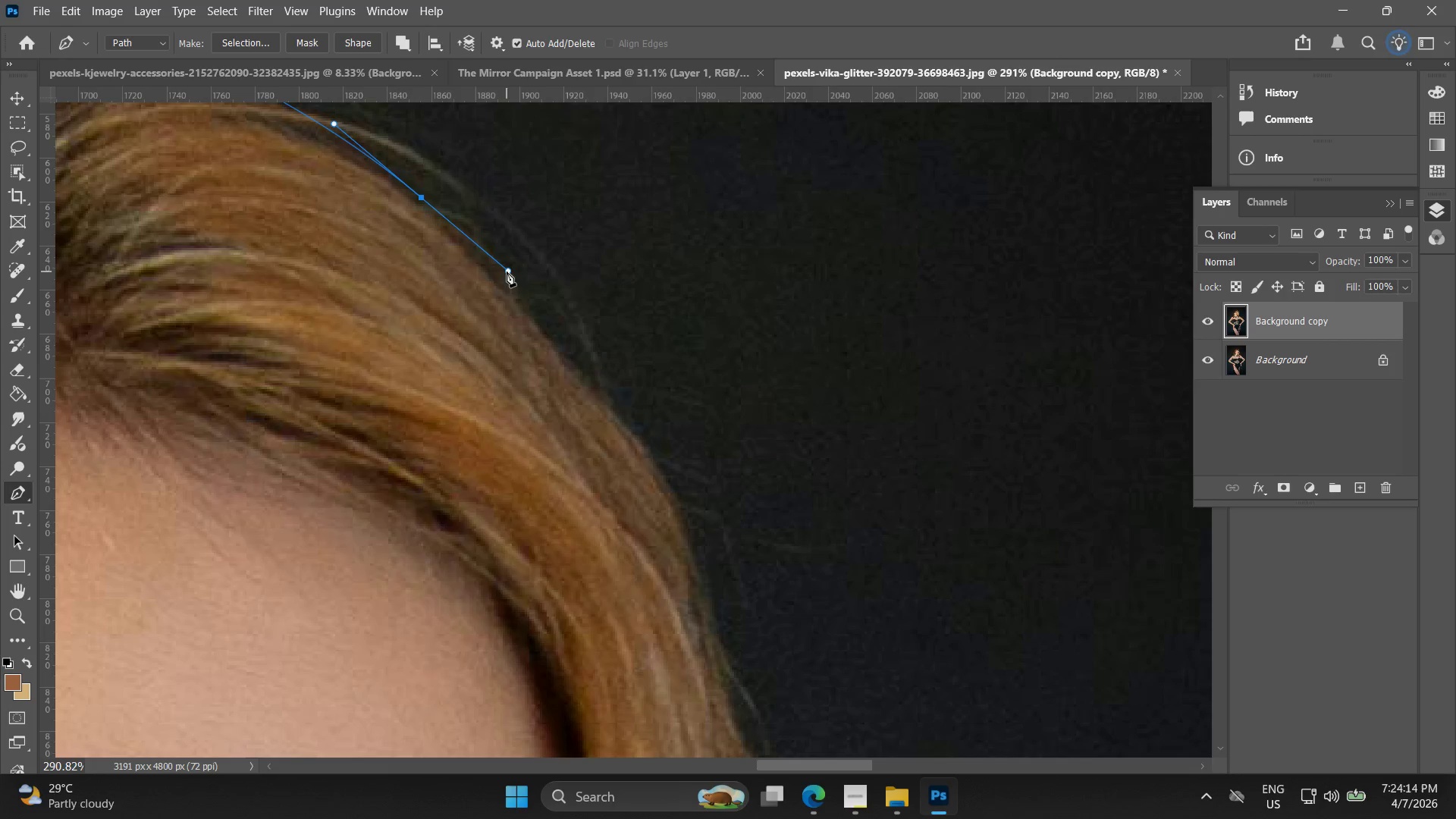 
left_click_drag(start_coordinate=[531, 297], to_coordinate=[520, 313])
 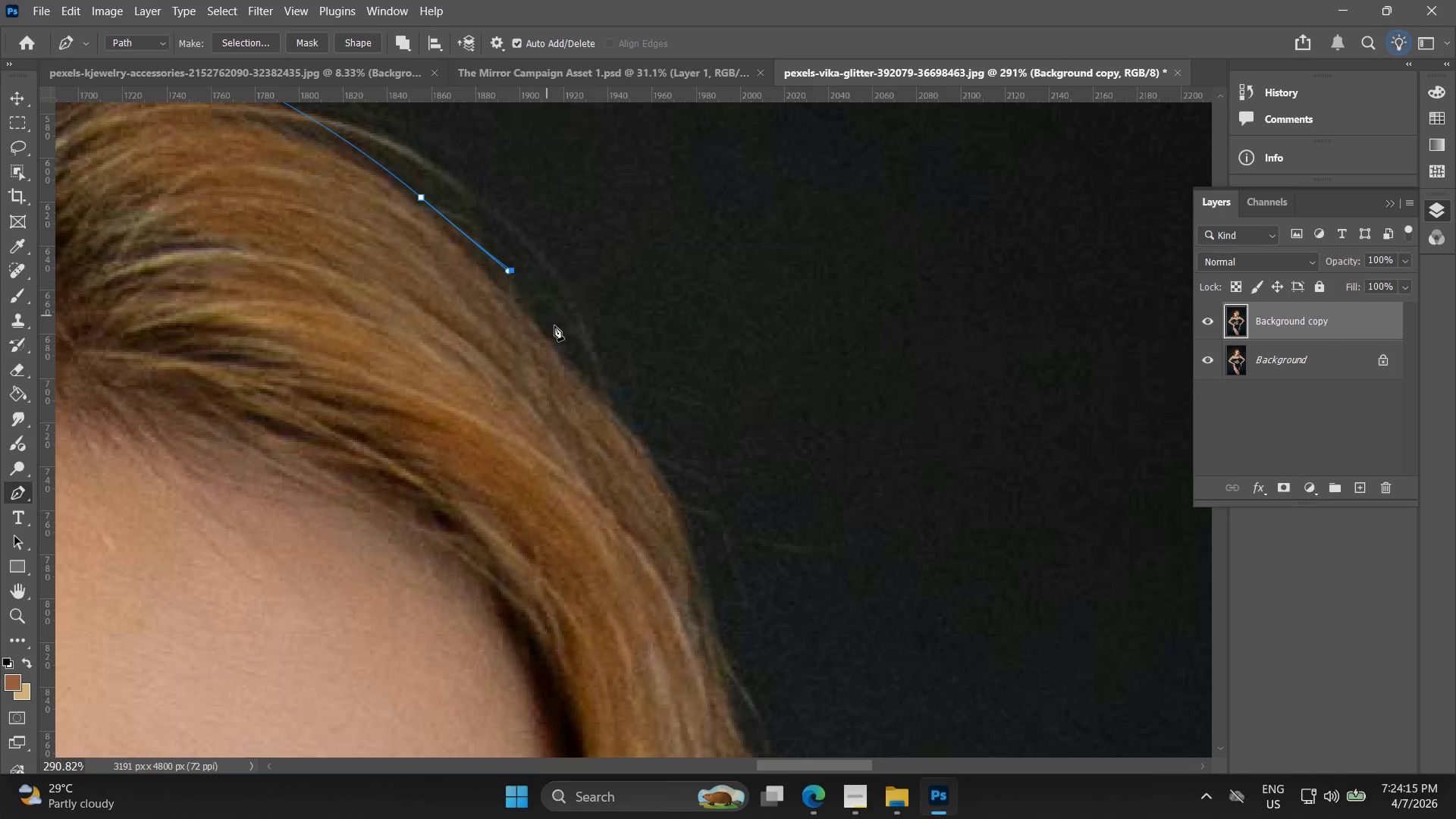 
key(Control+Z)
 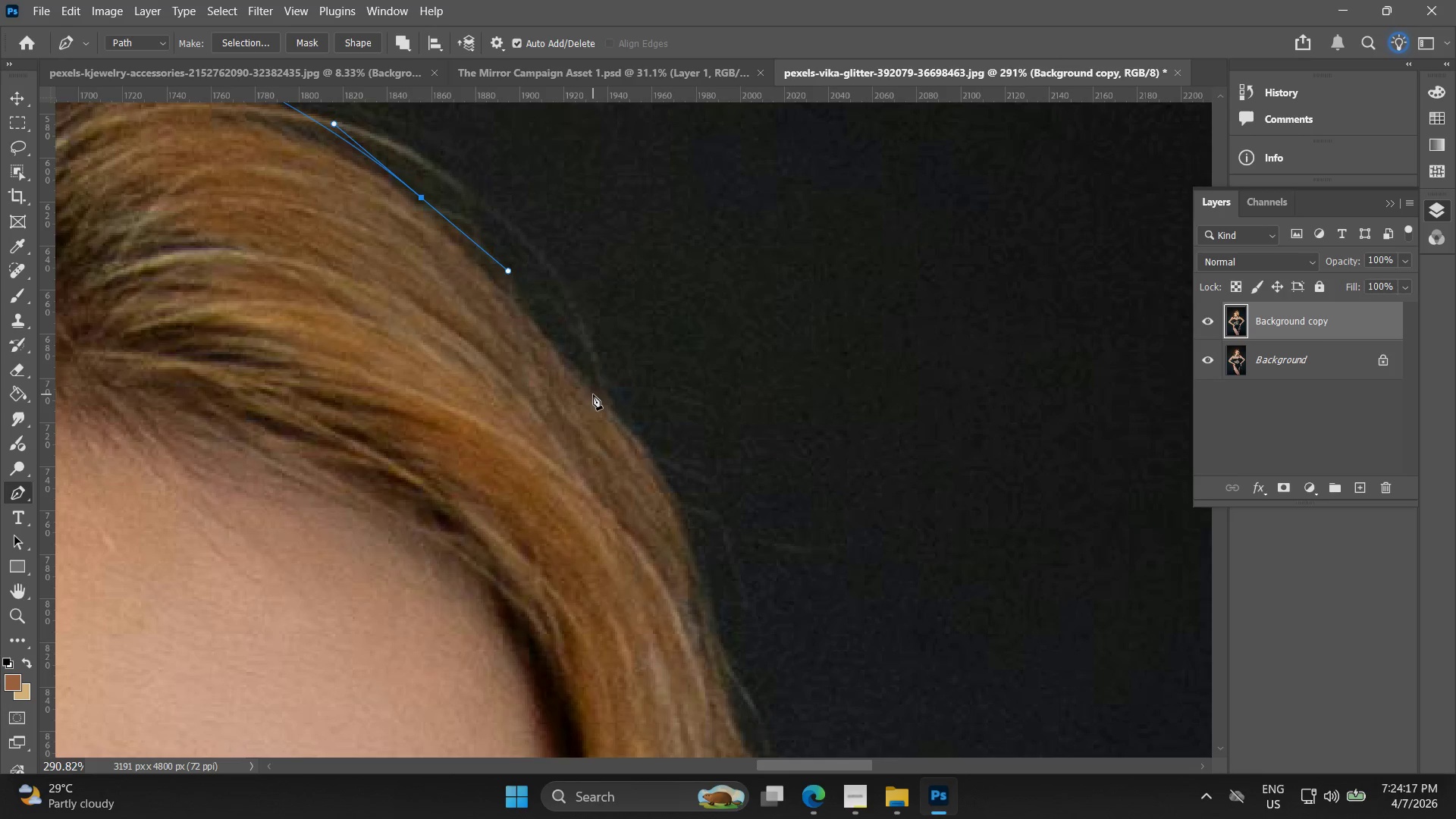 
left_click_drag(start_coordinate=[603, 392], to_coordinate=[653, 422])
 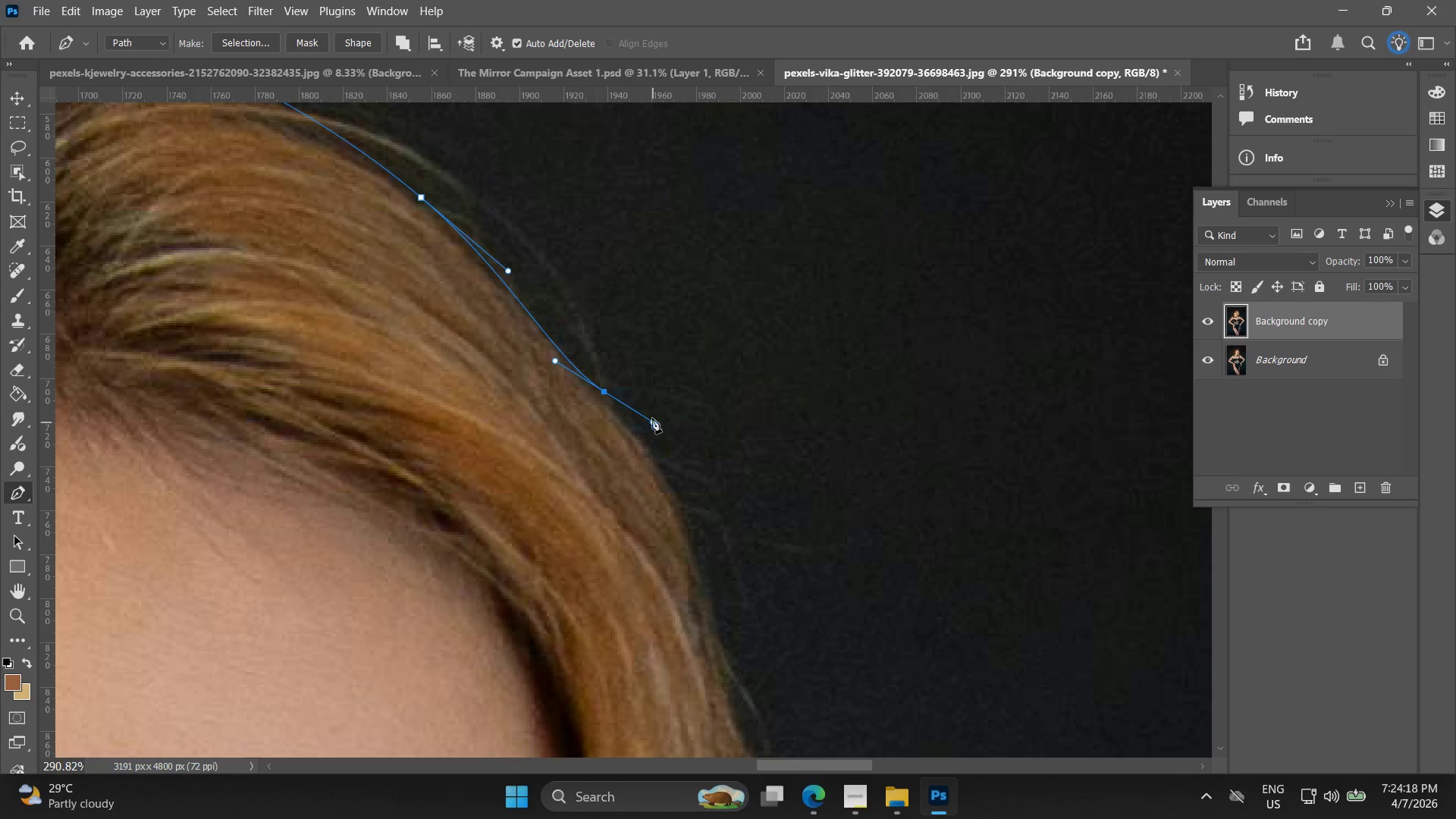 
hold_key(key=Space, duration=0.97)
 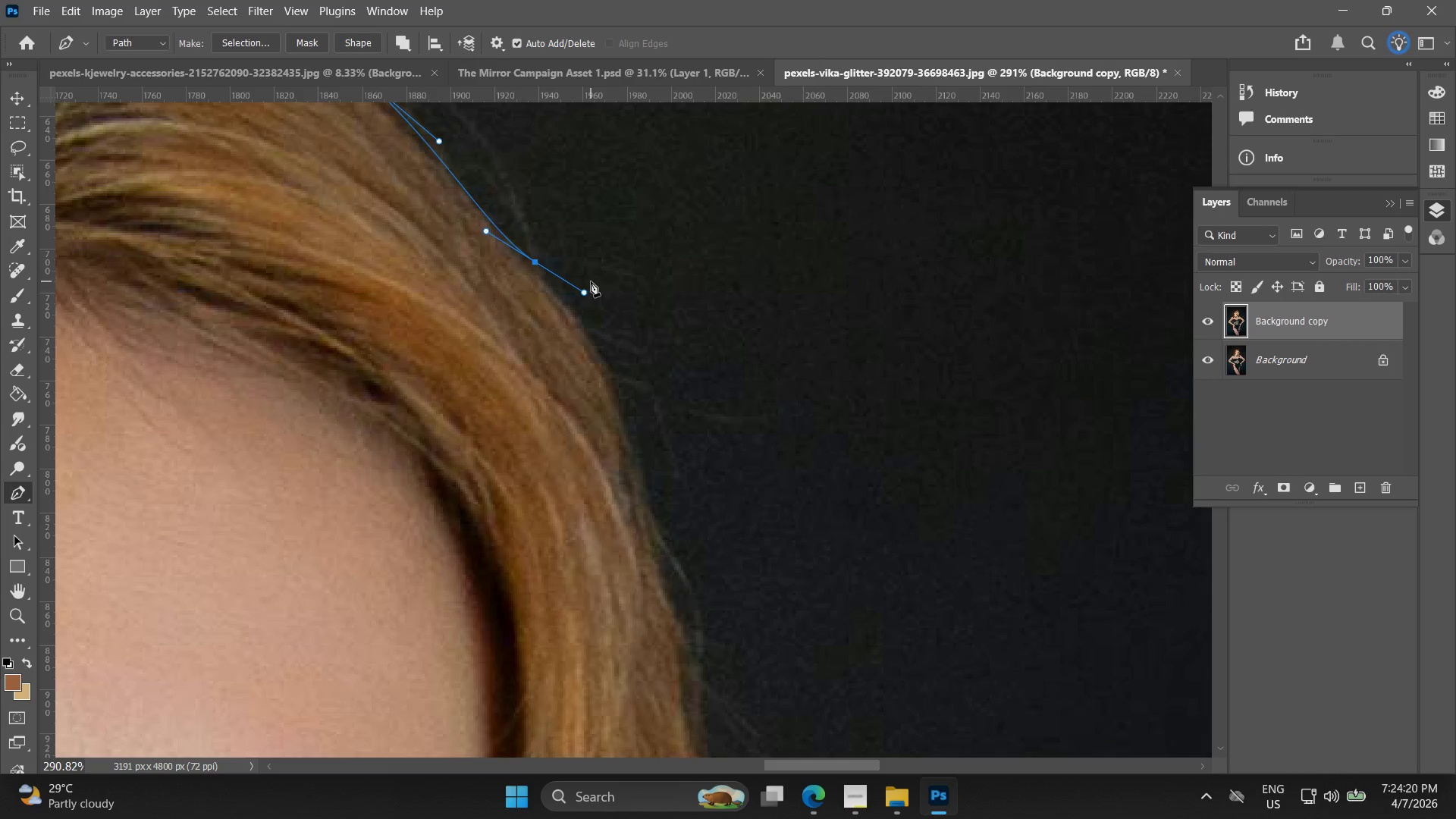 
left_click_drag(start_coordinate=[596, 426], to_coordinate=[527, 297])
 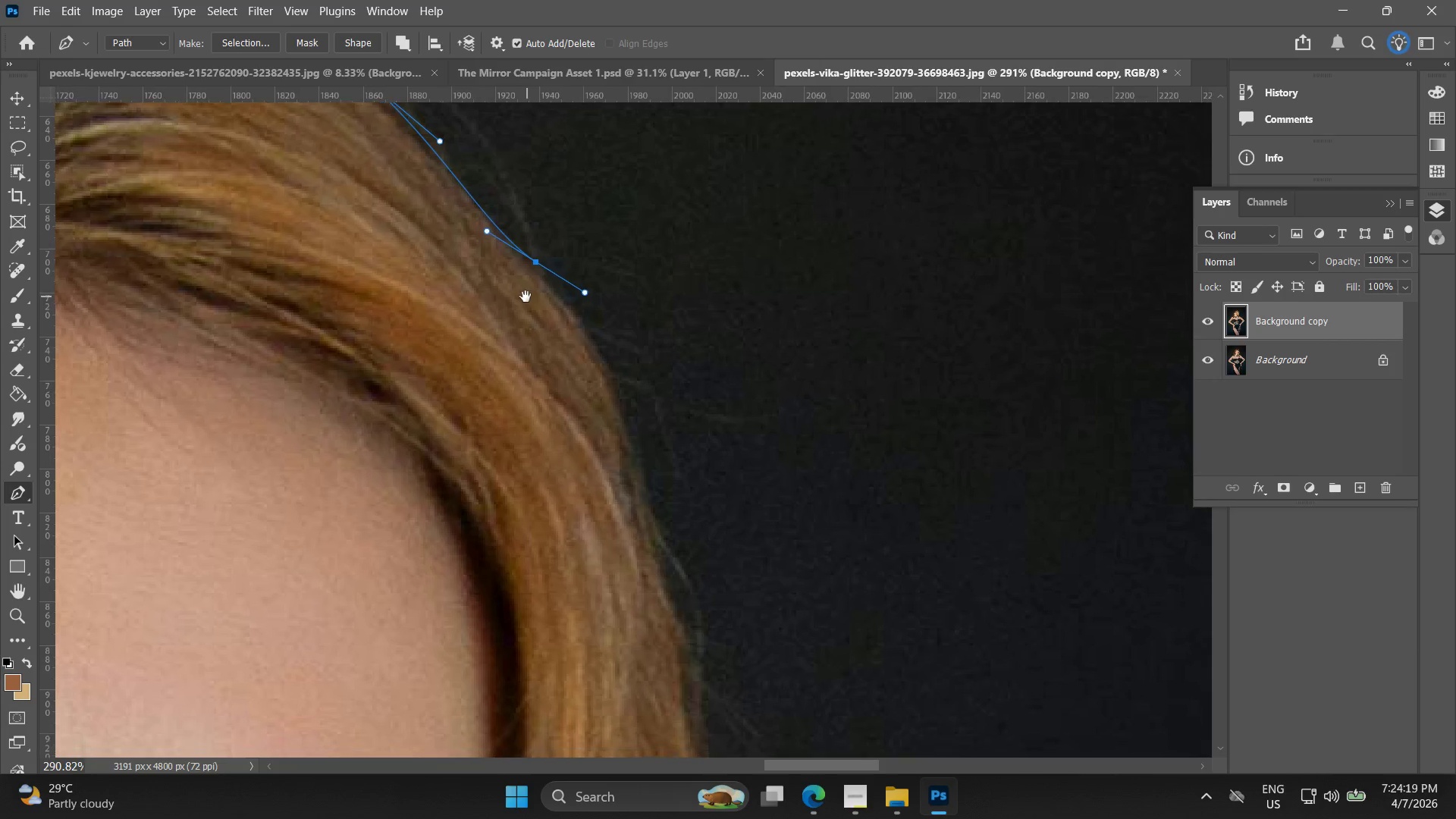 
hold_key(key=Space, duration=5.77)
 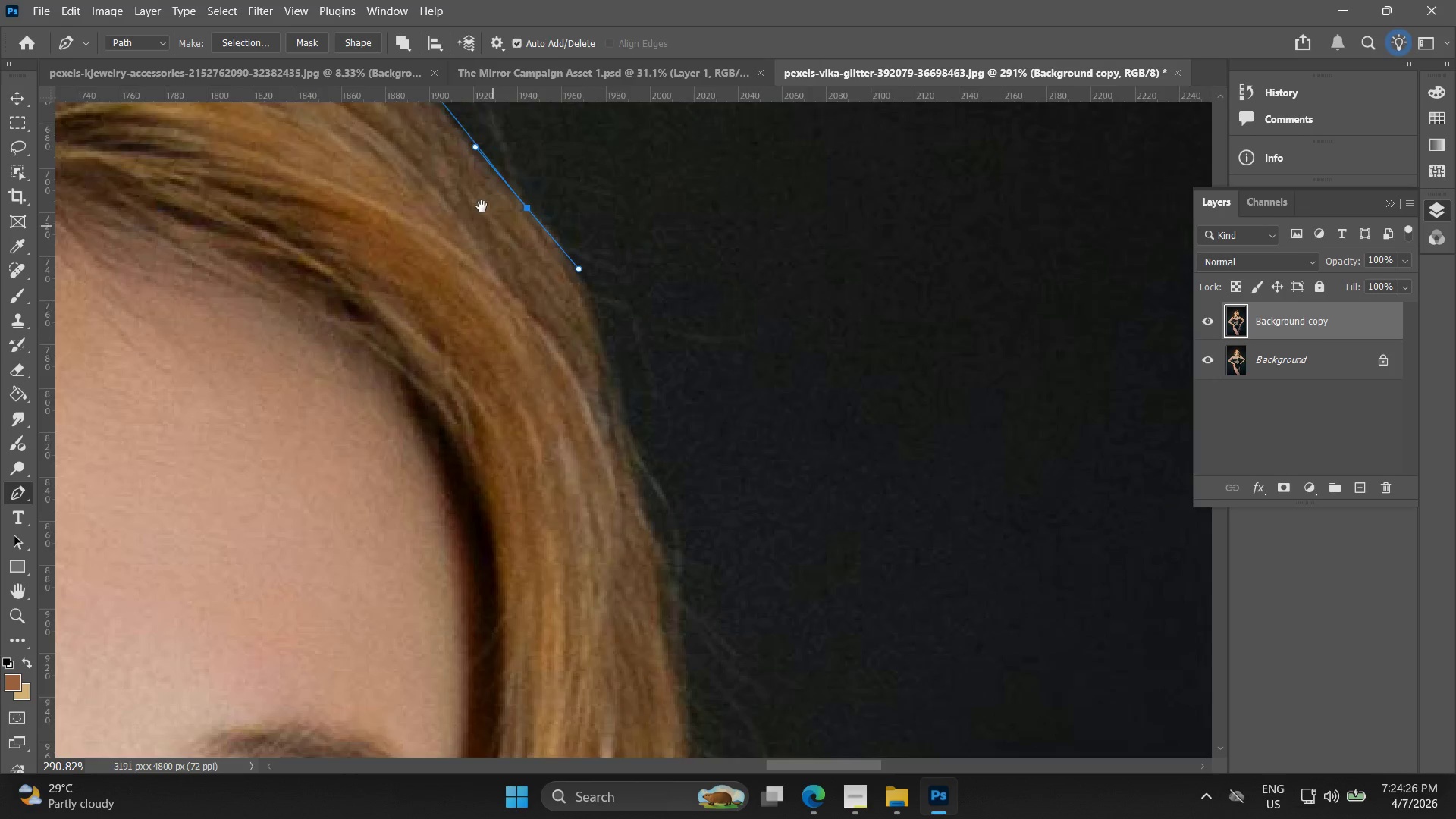 
key(Control+Z)
 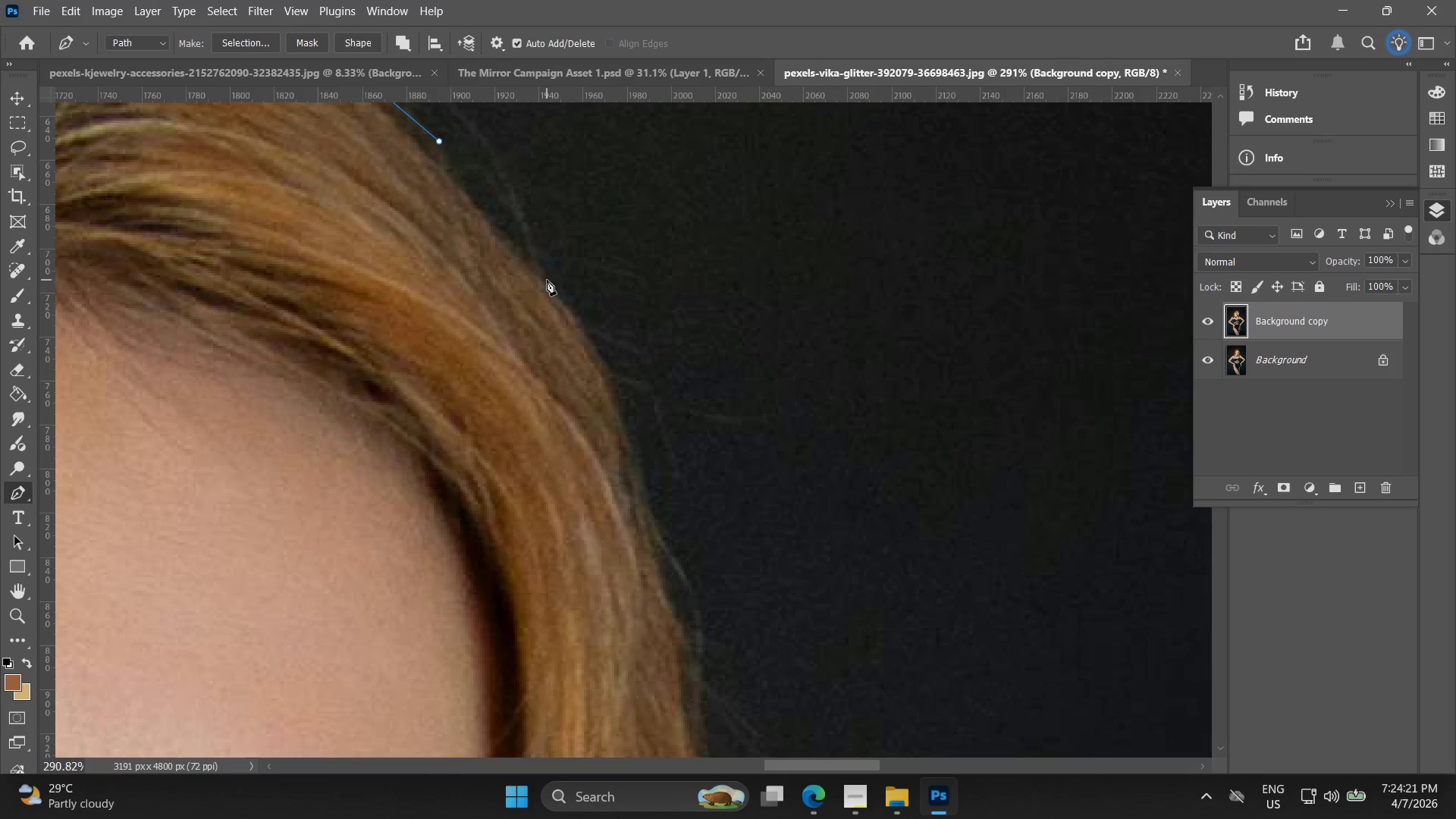 
left_click_drag(start_coordinate=[548, 287], to_coordinate=[600, 350])
 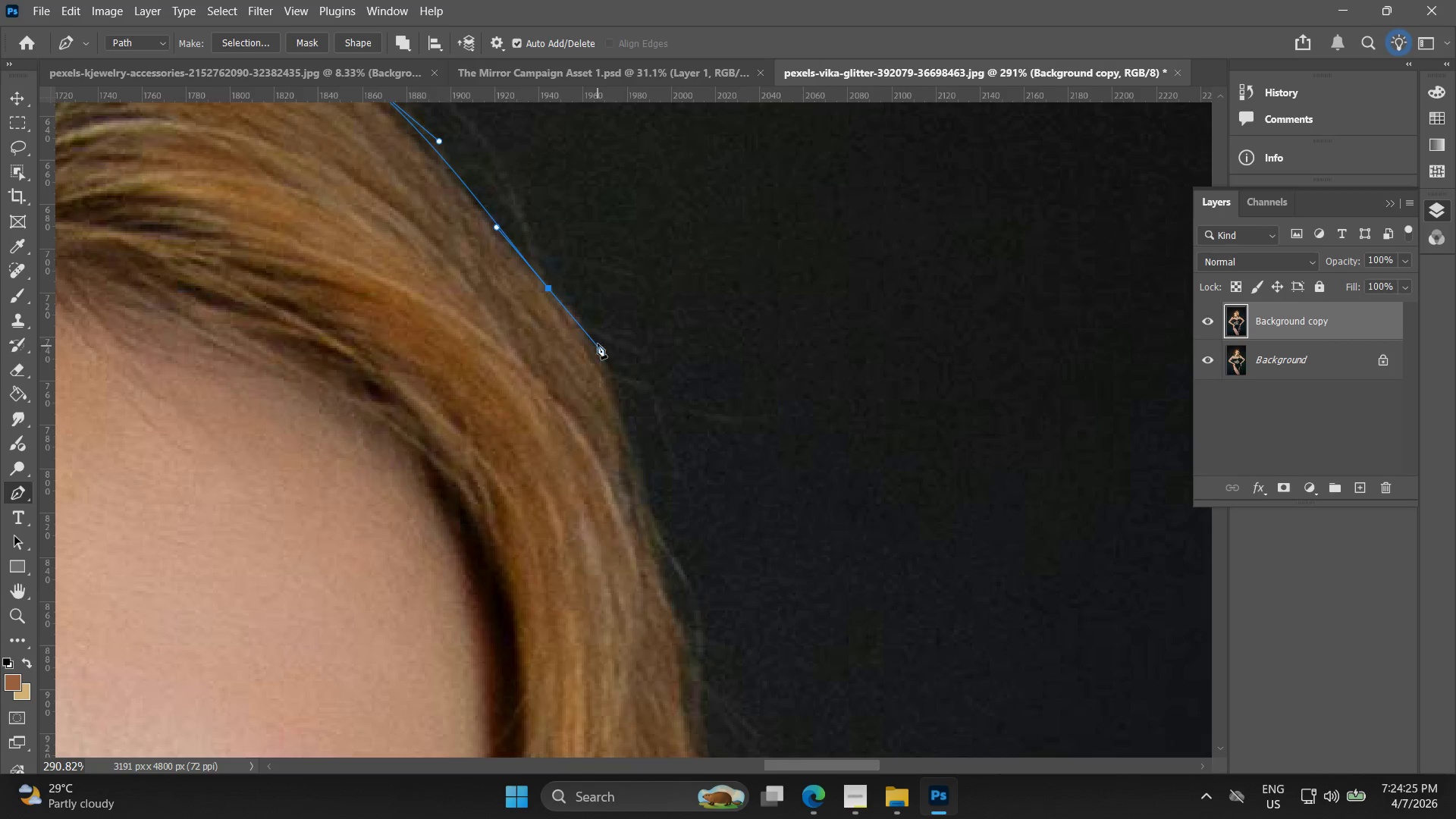 
hold_key(key=Space, duration=0.83)
 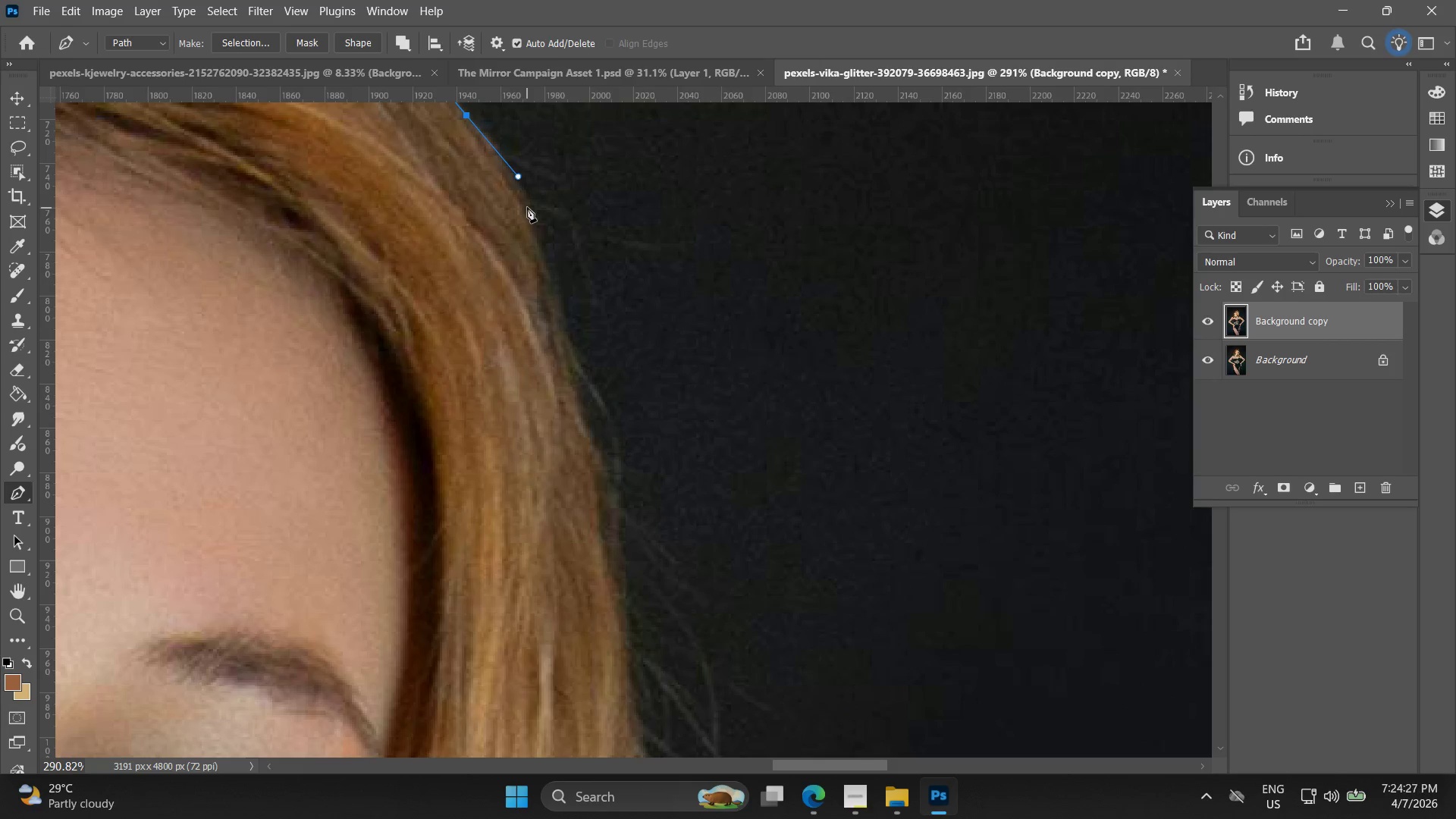 
left_click_drag(start_coordinate=[522, 324], to_coordinate=[448, 160])
 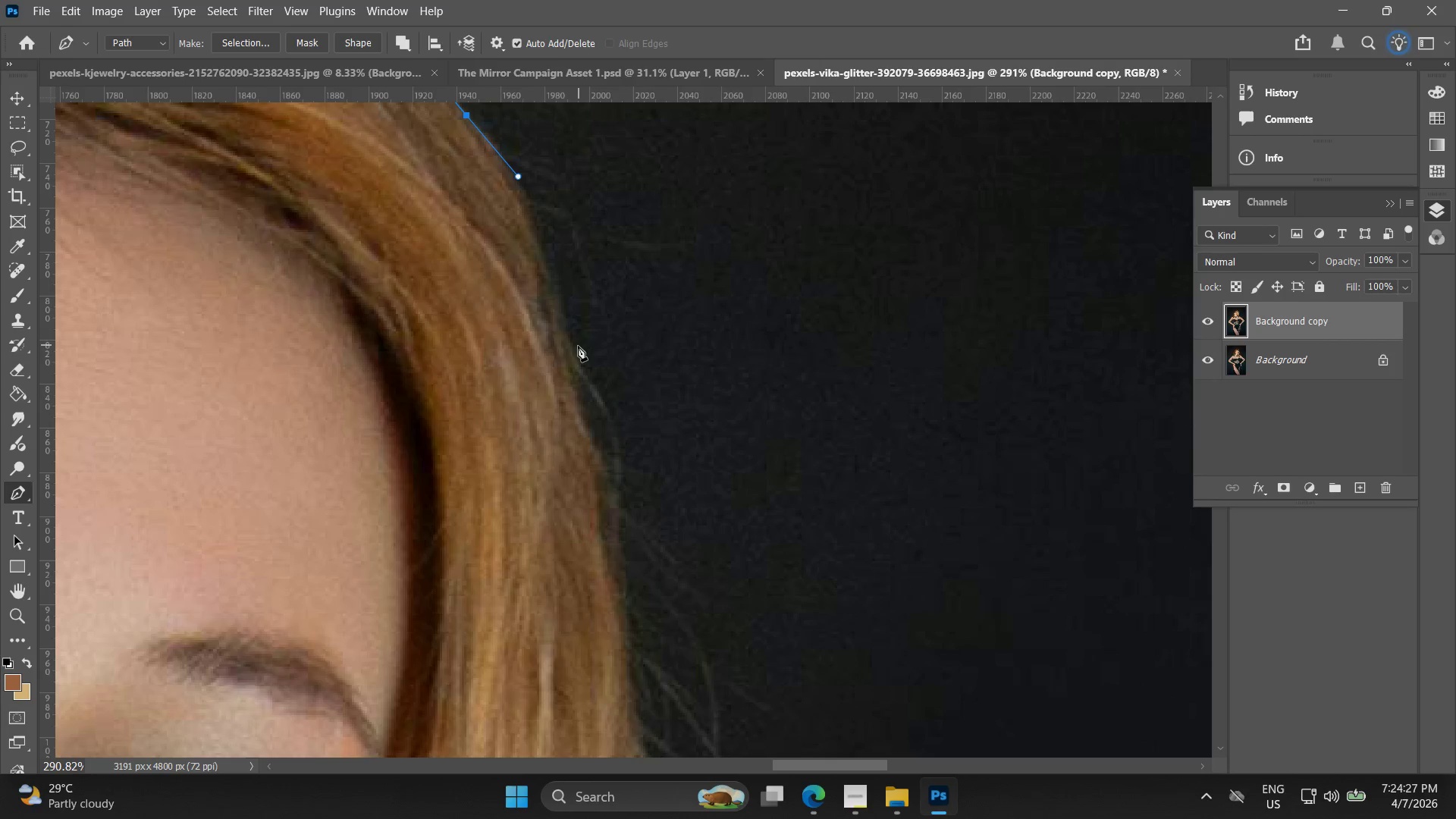 
left_click_drag(start_coordinate=[572, 339], to_coordinate=[571, 380])
 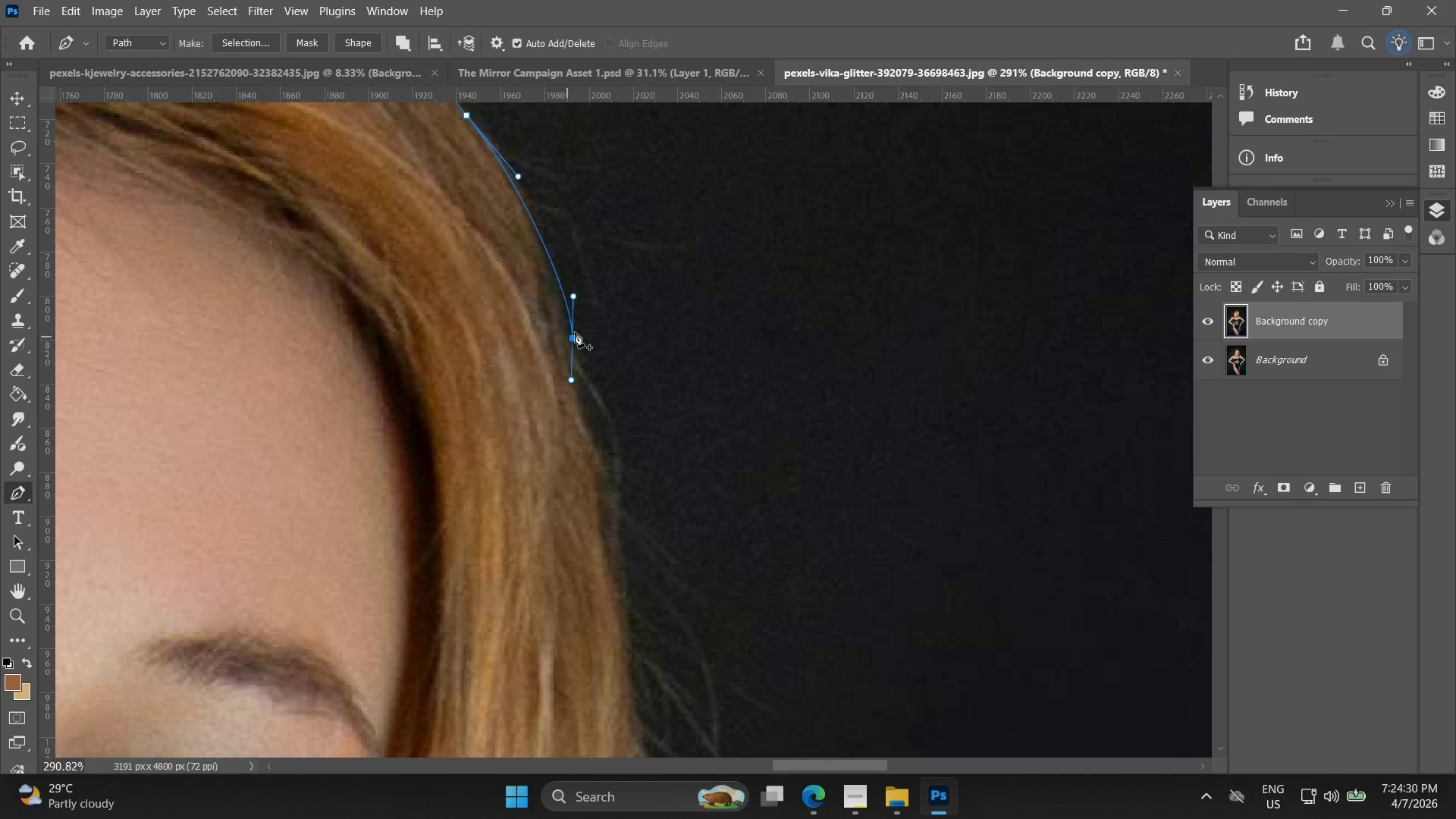 
hold_key(key=Space, duration=0.62)
 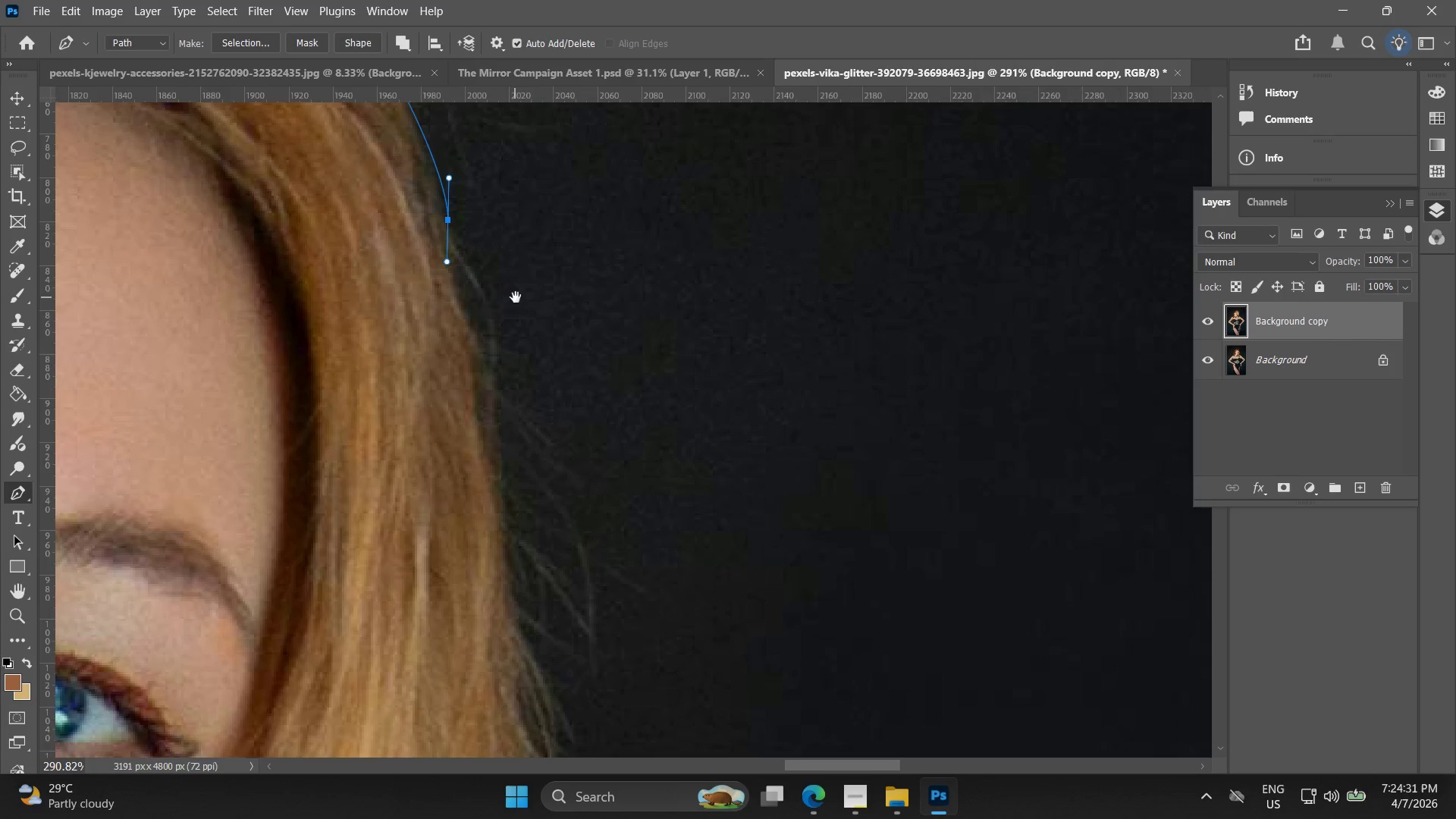 
left_click_drag(start_coordinate=[635, 328], to_coordinate=[514, 220])
 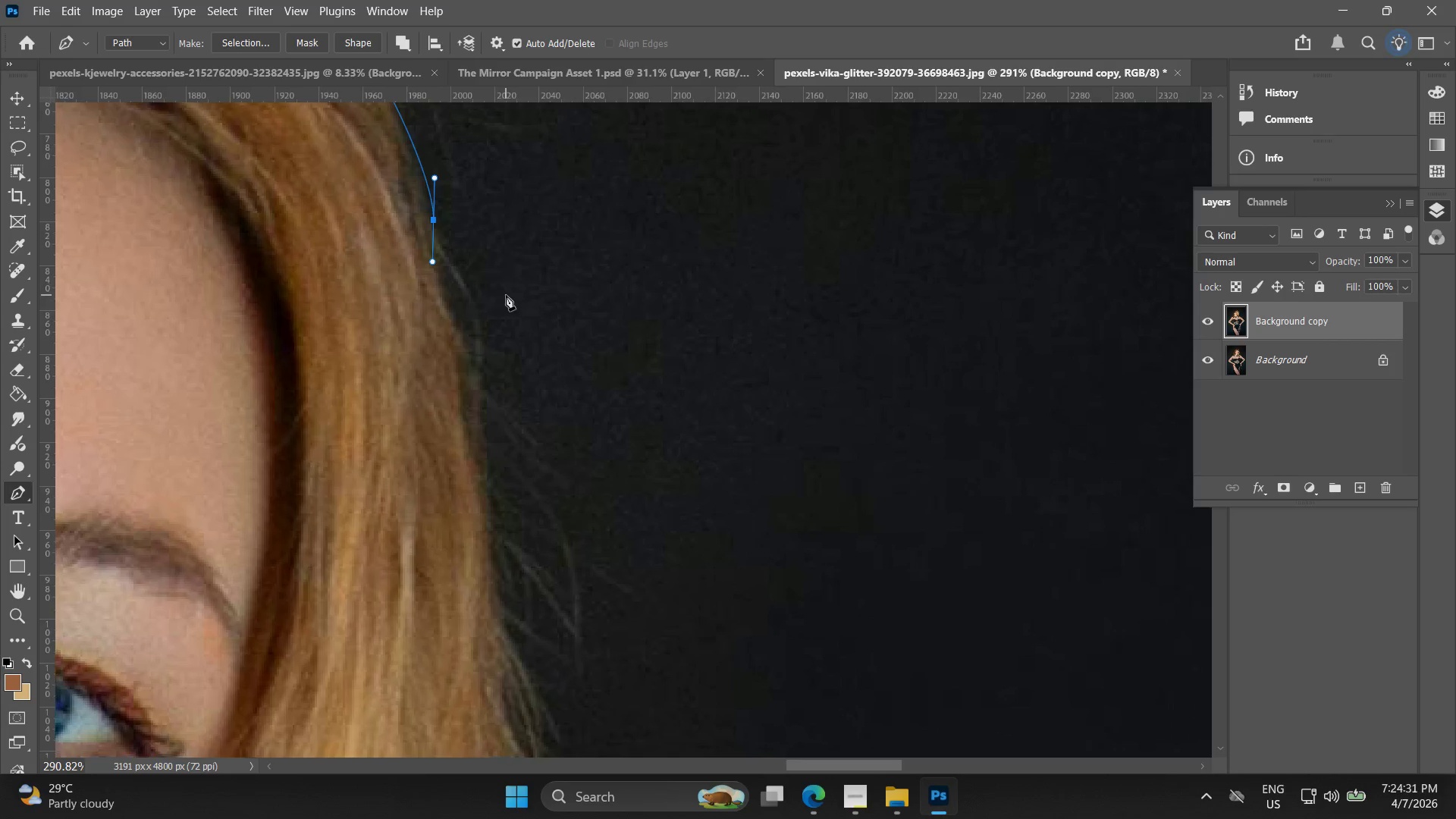 
hold_key(key=Space, duration=0.31)
 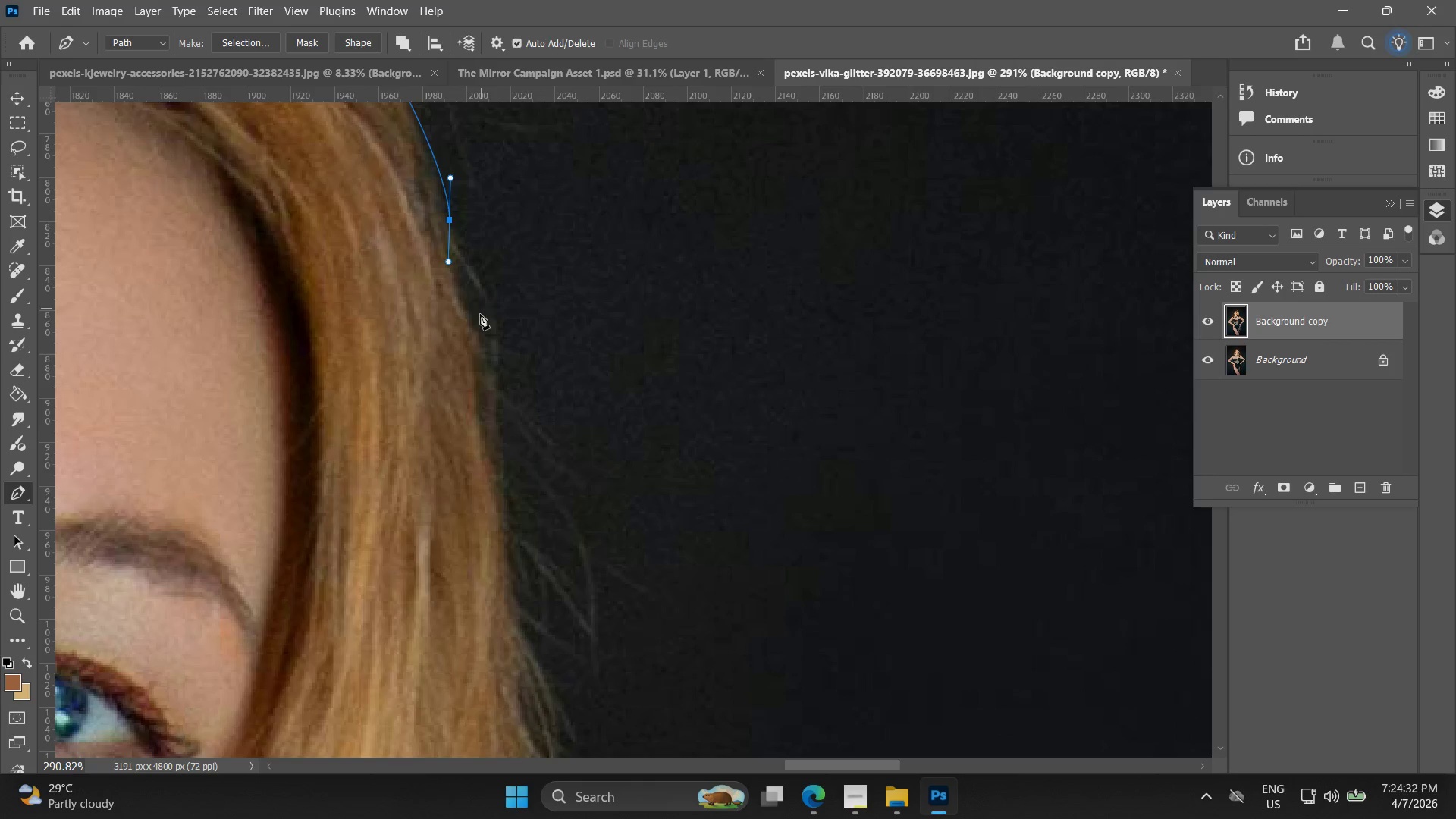 
left_click_drag(start_coordinate=[500, 297], to_coordinate=[516, 297])
 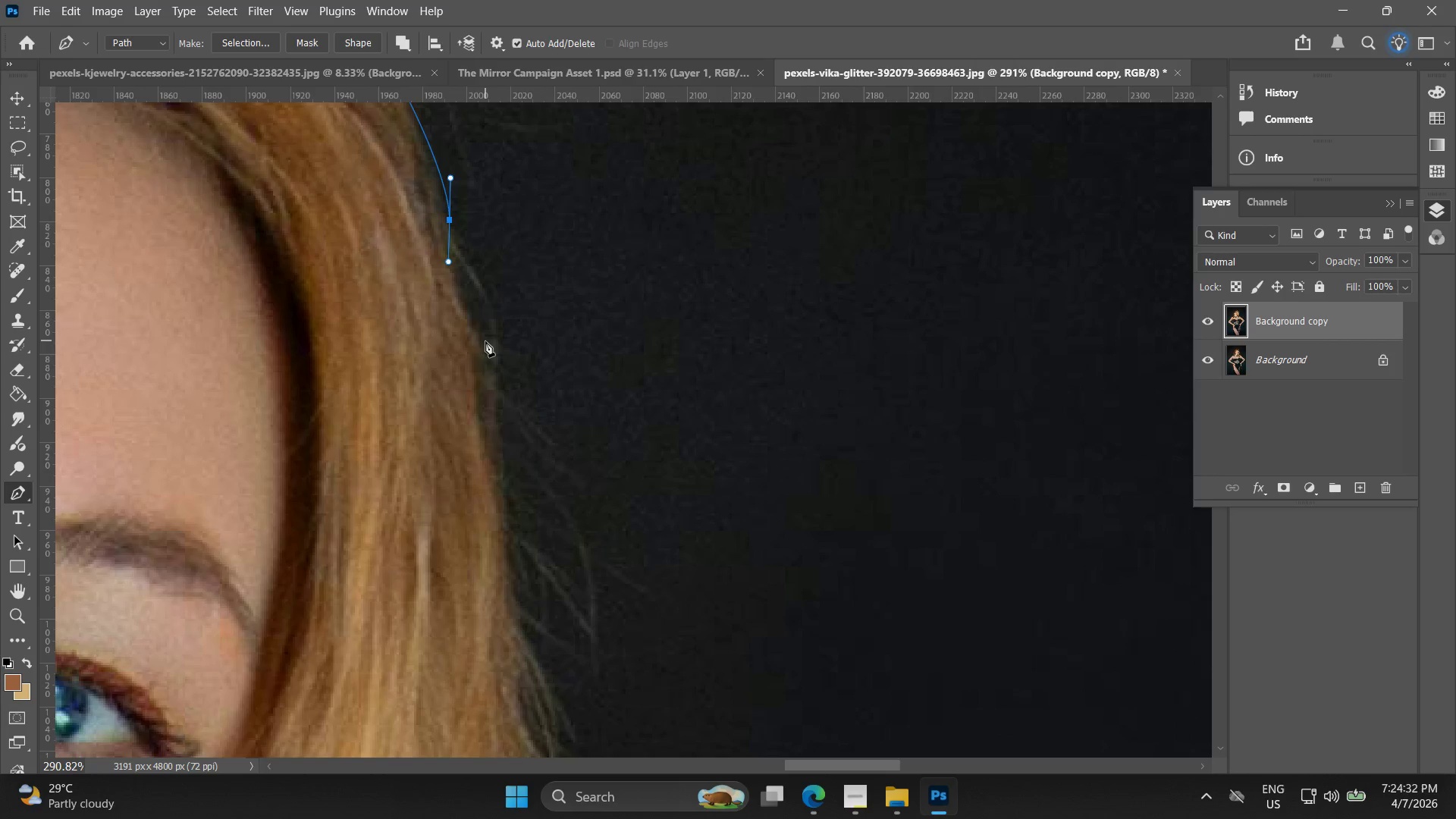 
left_click_drag(start_coordinate=[485, 345], to_coordinate=[520, 388])
 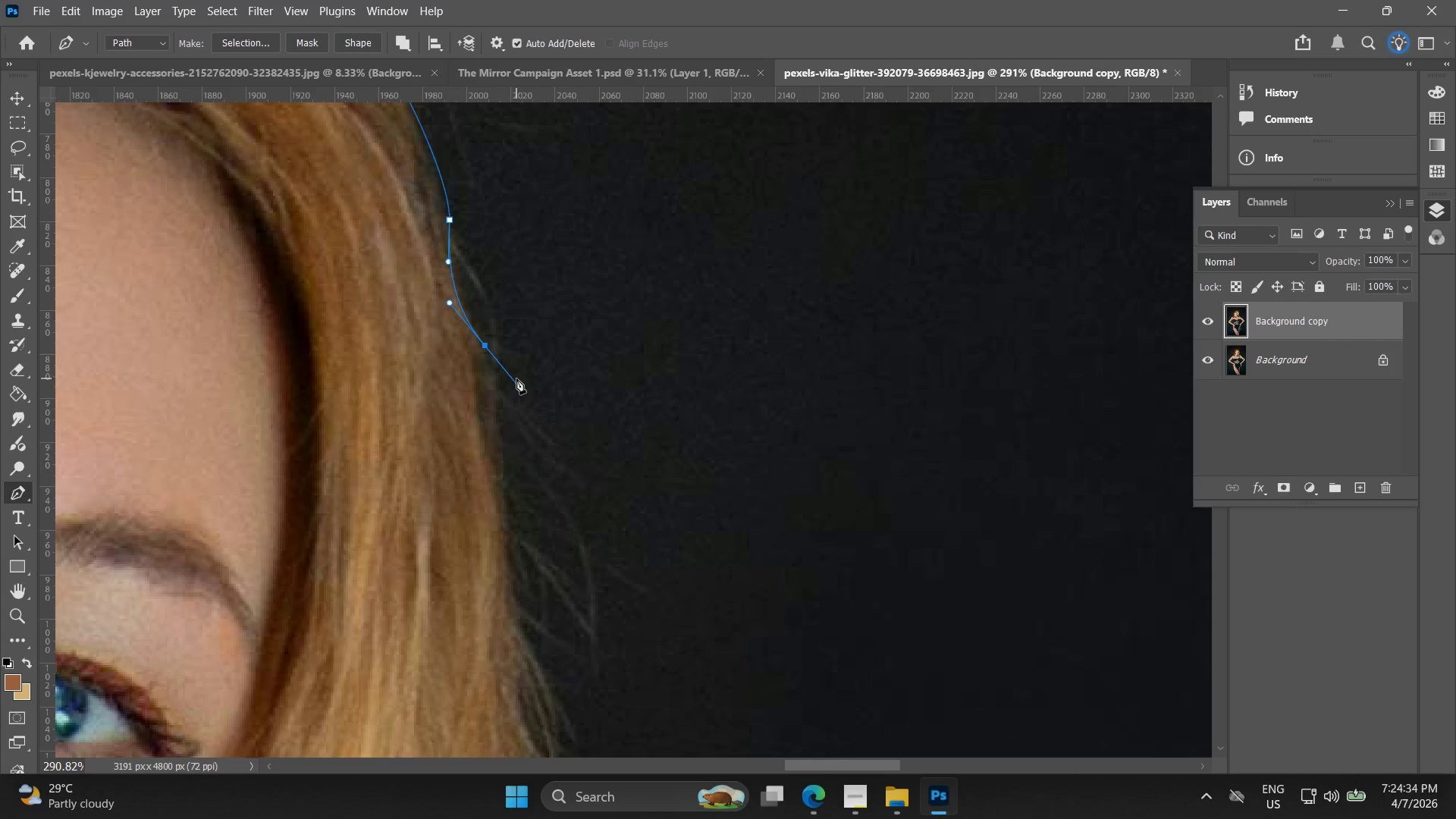 
hold_key(key=Space, duration=0.7)
 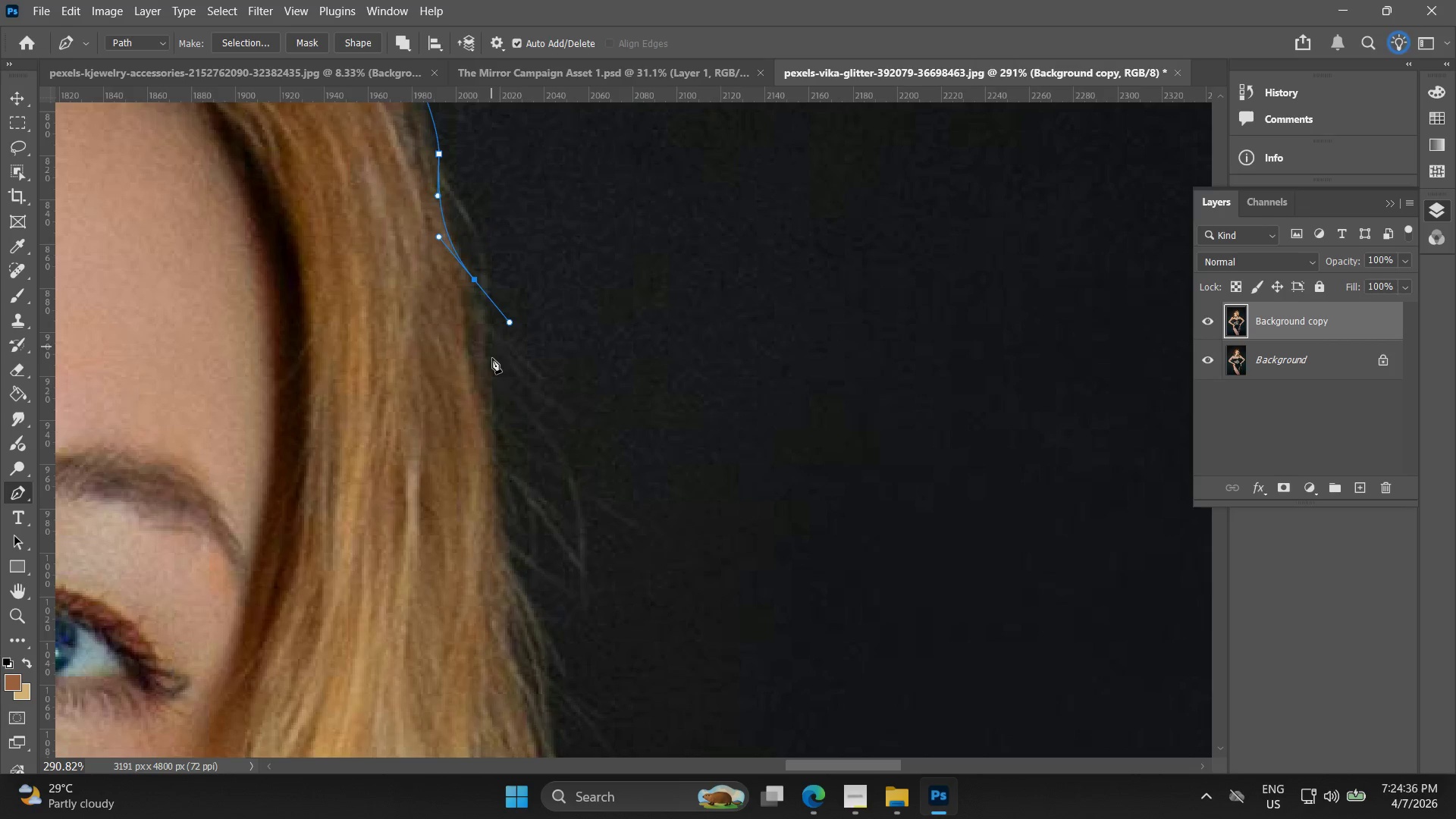 
left_click_drag(start_coordinate=[497, 397], to_coordinate=[486, 331])
 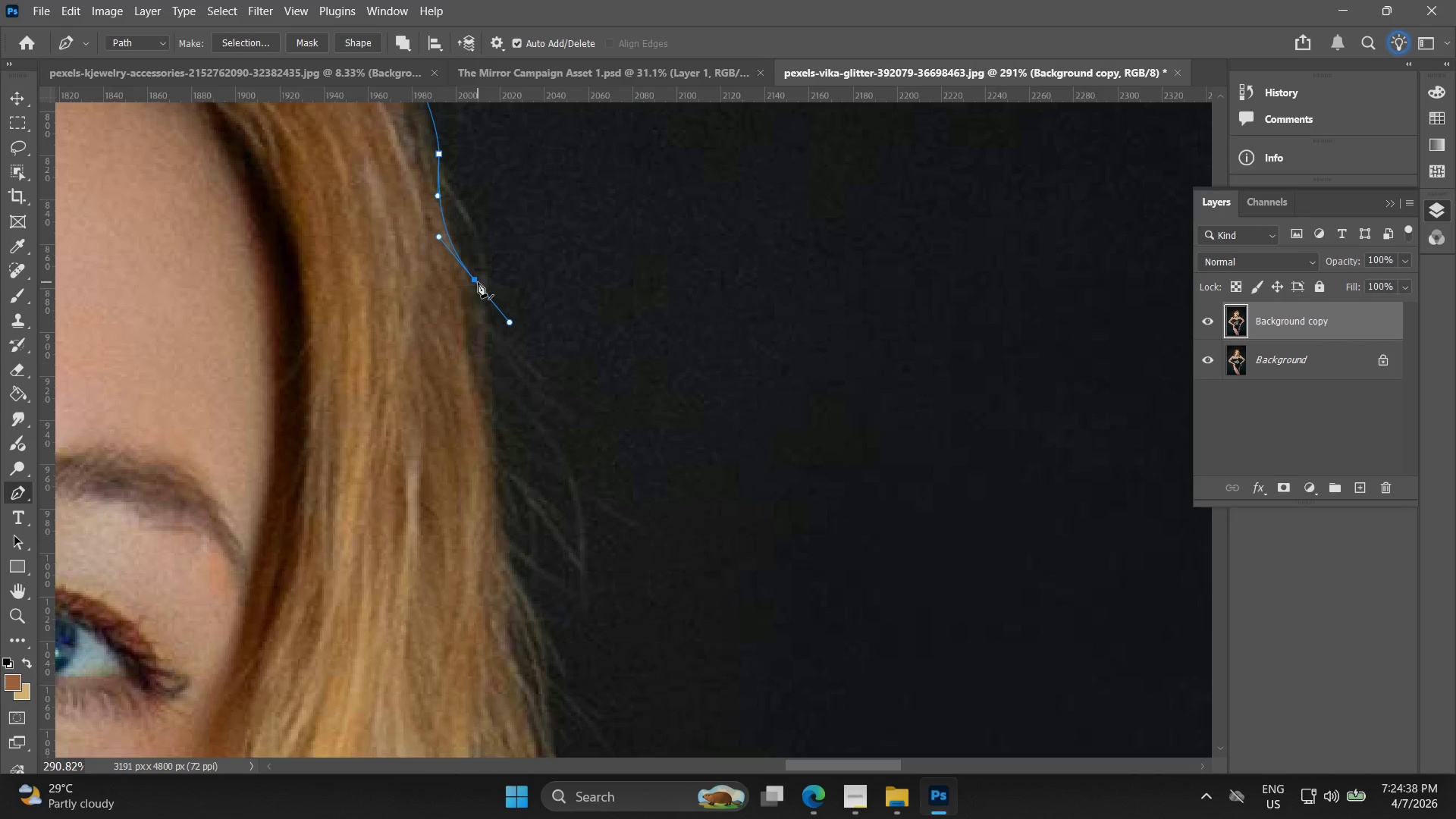 
left_click([478, 281])
 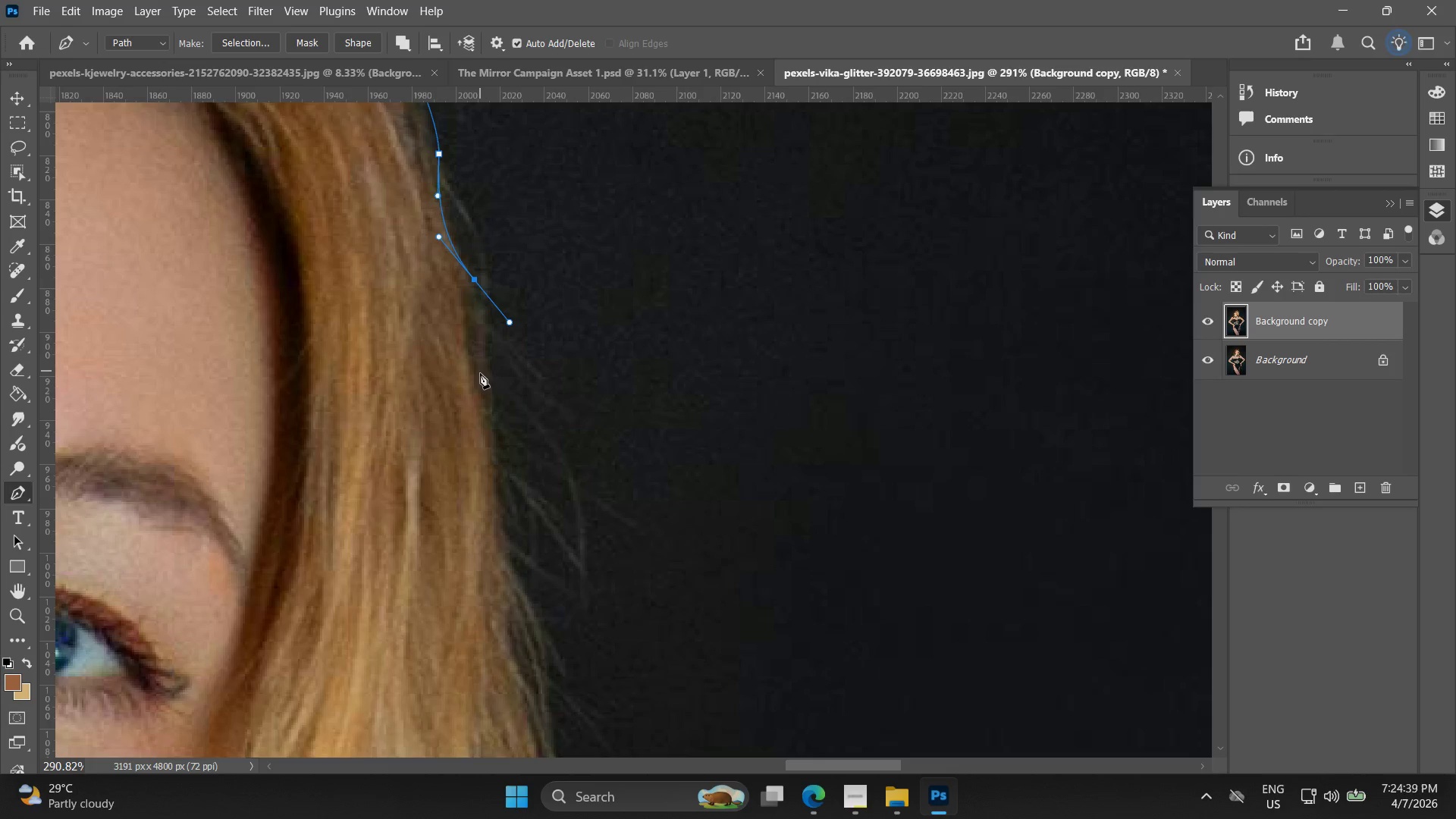 
left_click_drag(start_coordinate=[482, 386], to_coordinate=[555, 436])
 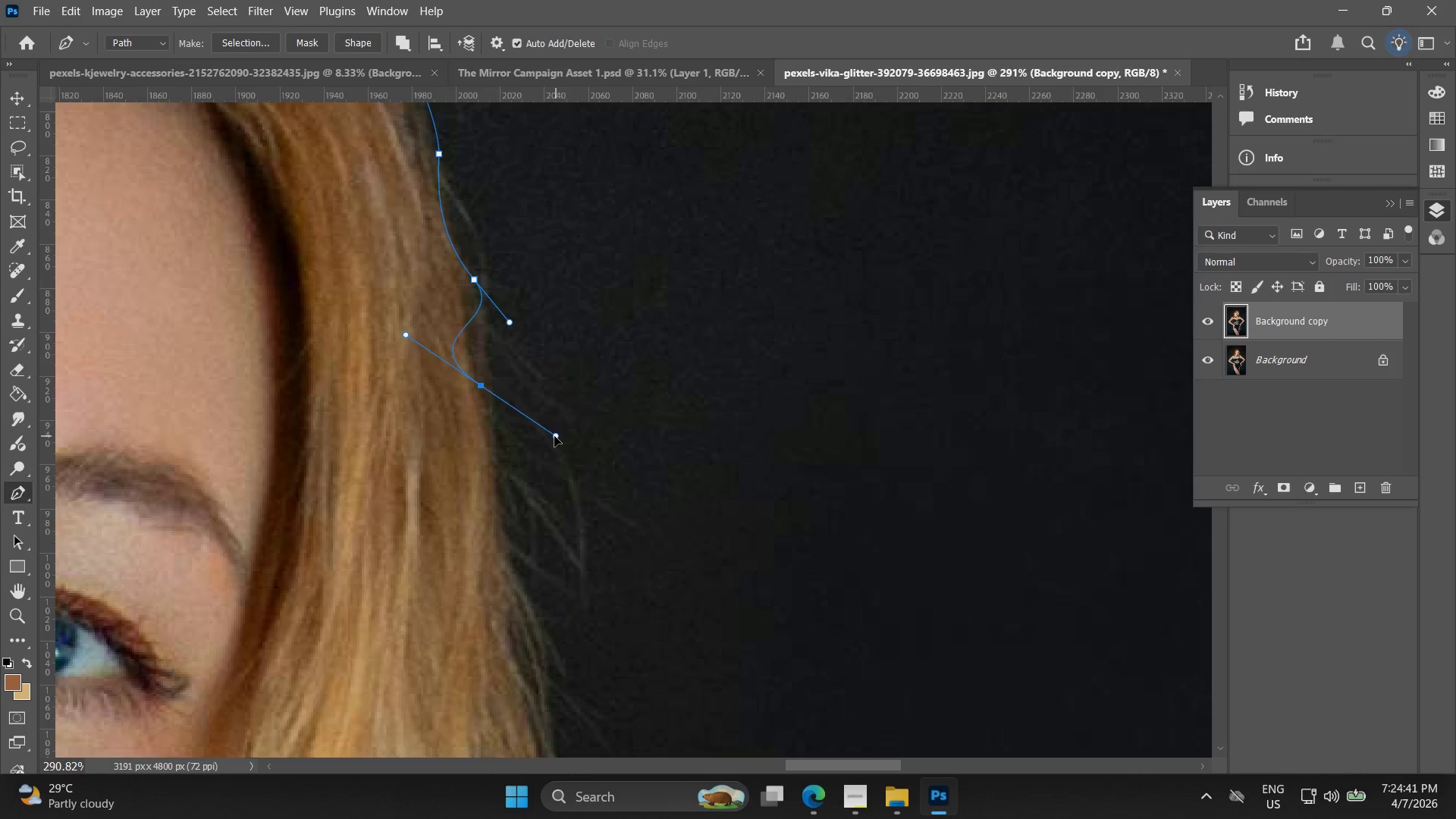 
key(Control+Z)
 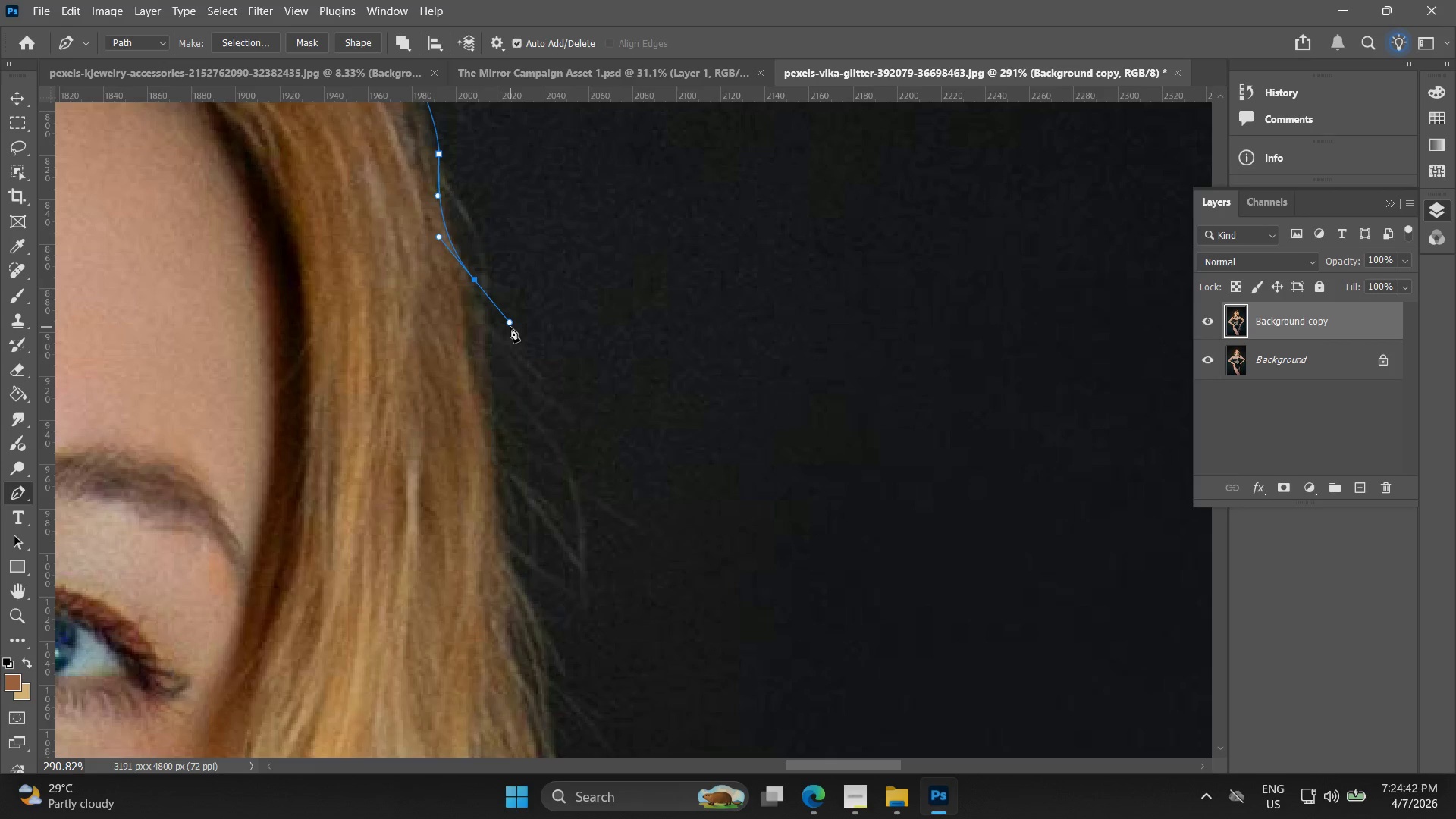 
left_click_drag(start_coordinate=[511, 325], to_coordinate=[516, 346])
 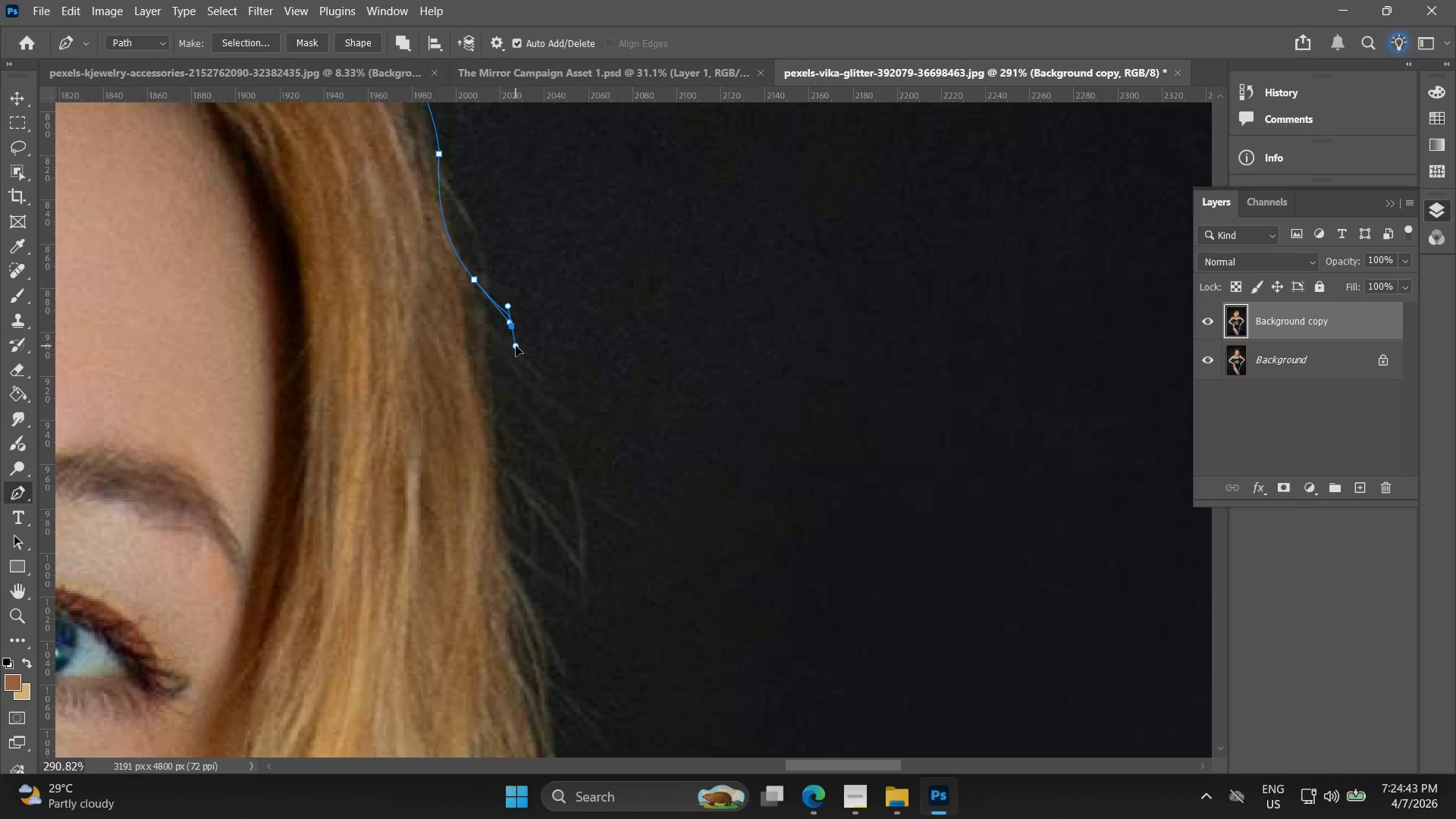 
key(Control+Z)
 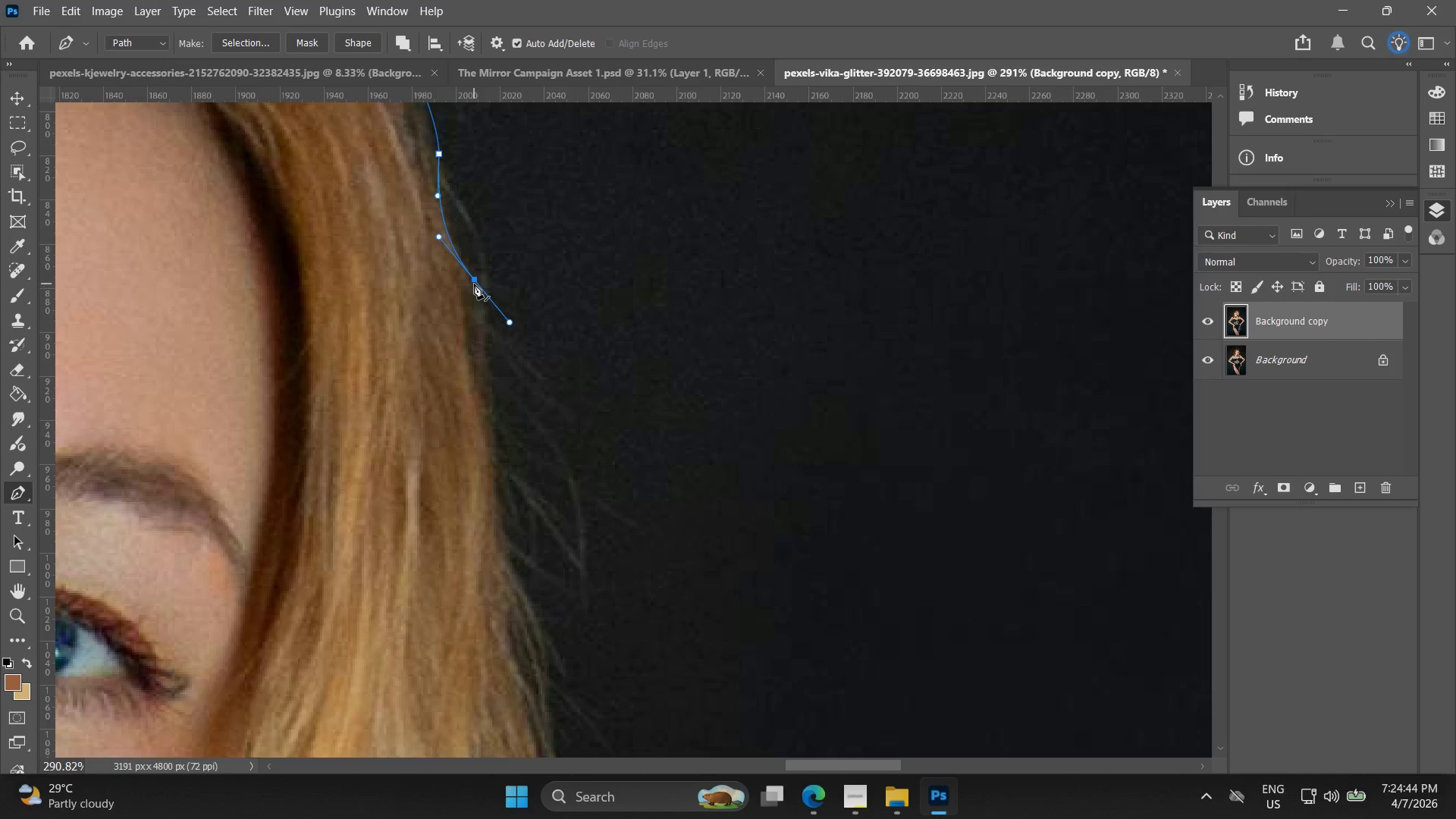 
left_click([472, 283])
 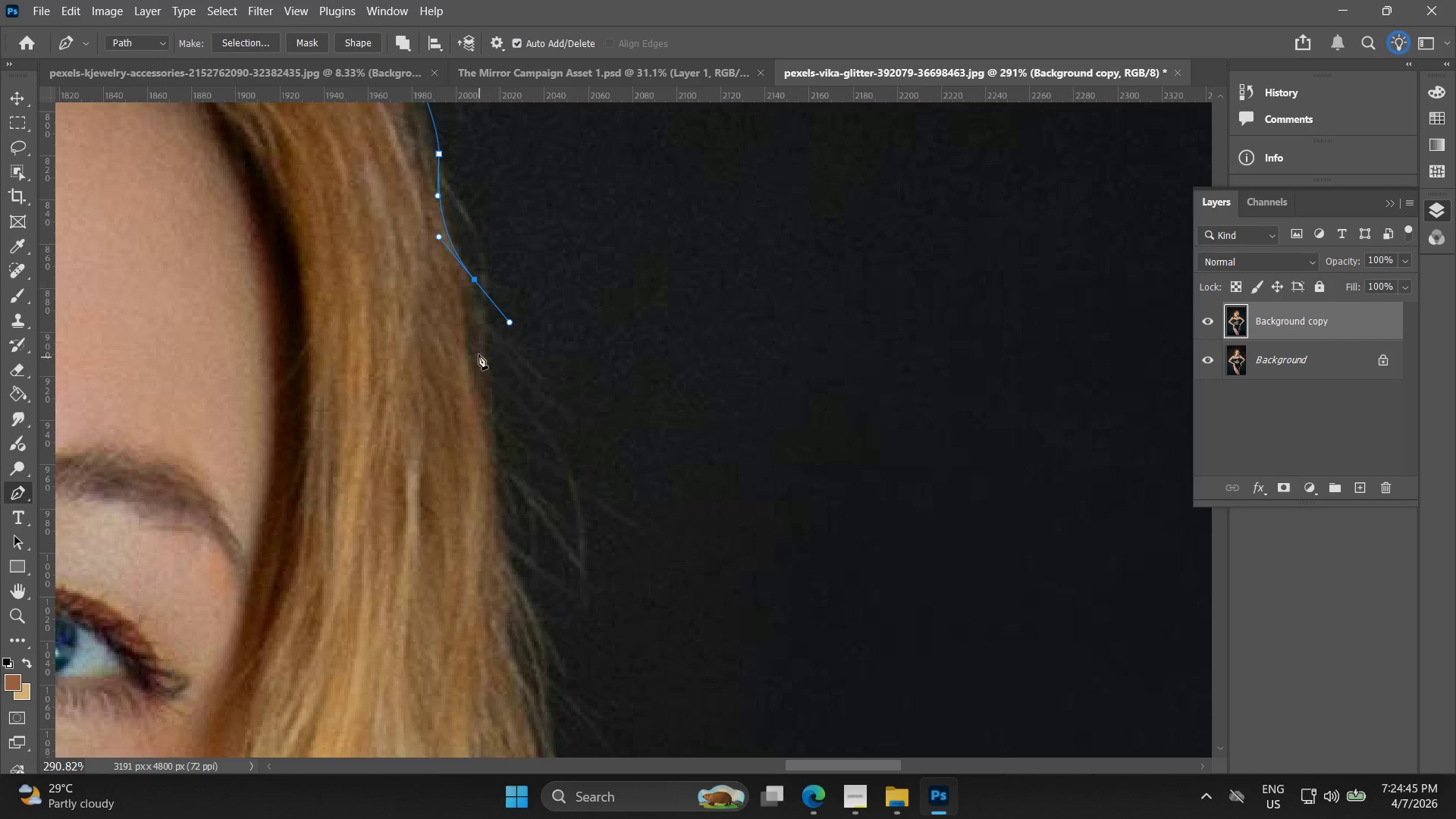 
left_click_drag(start_coordinate=[476, 329], to_coordinate=[482, 325])
 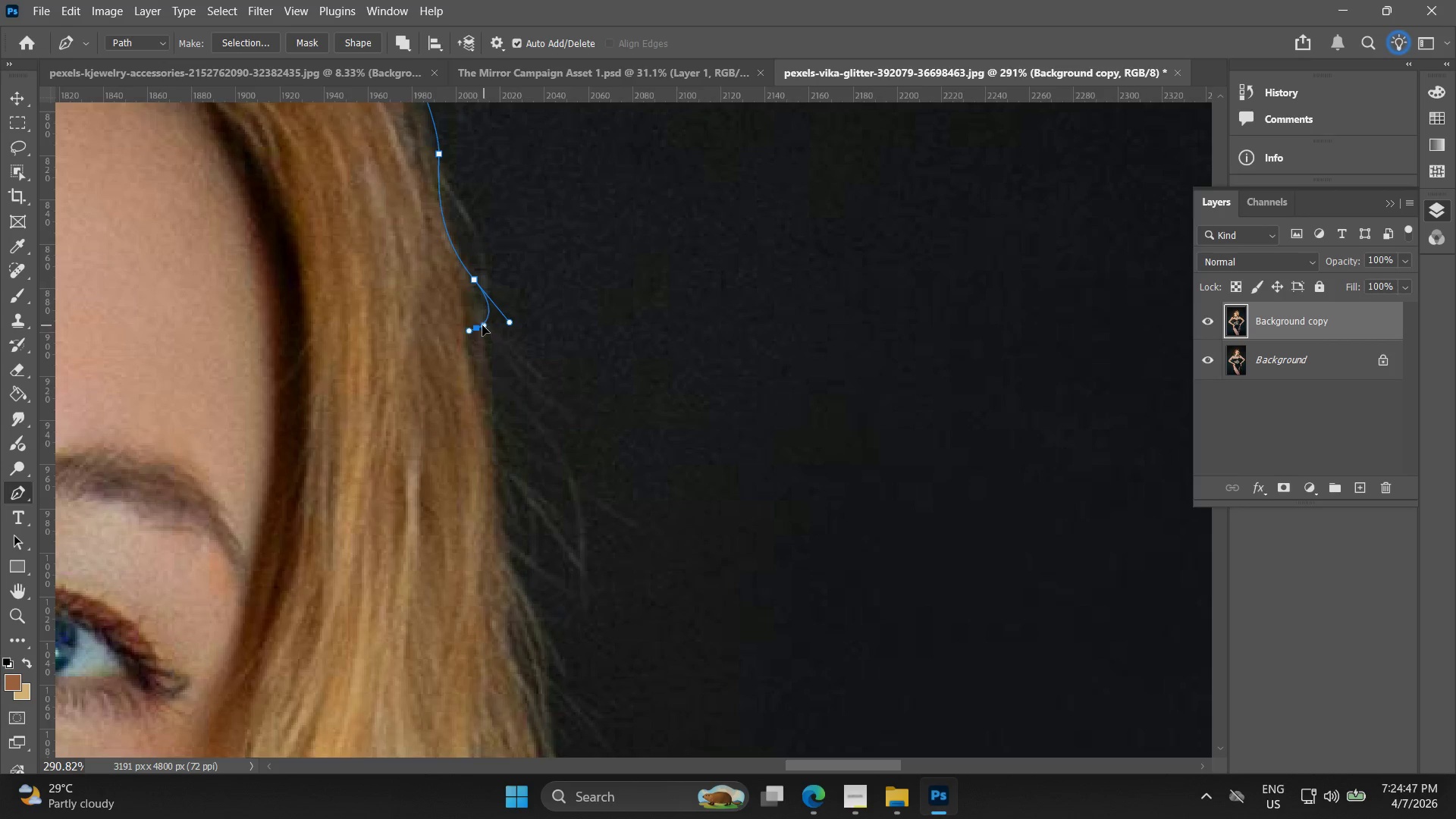 
key(Control+Z)
 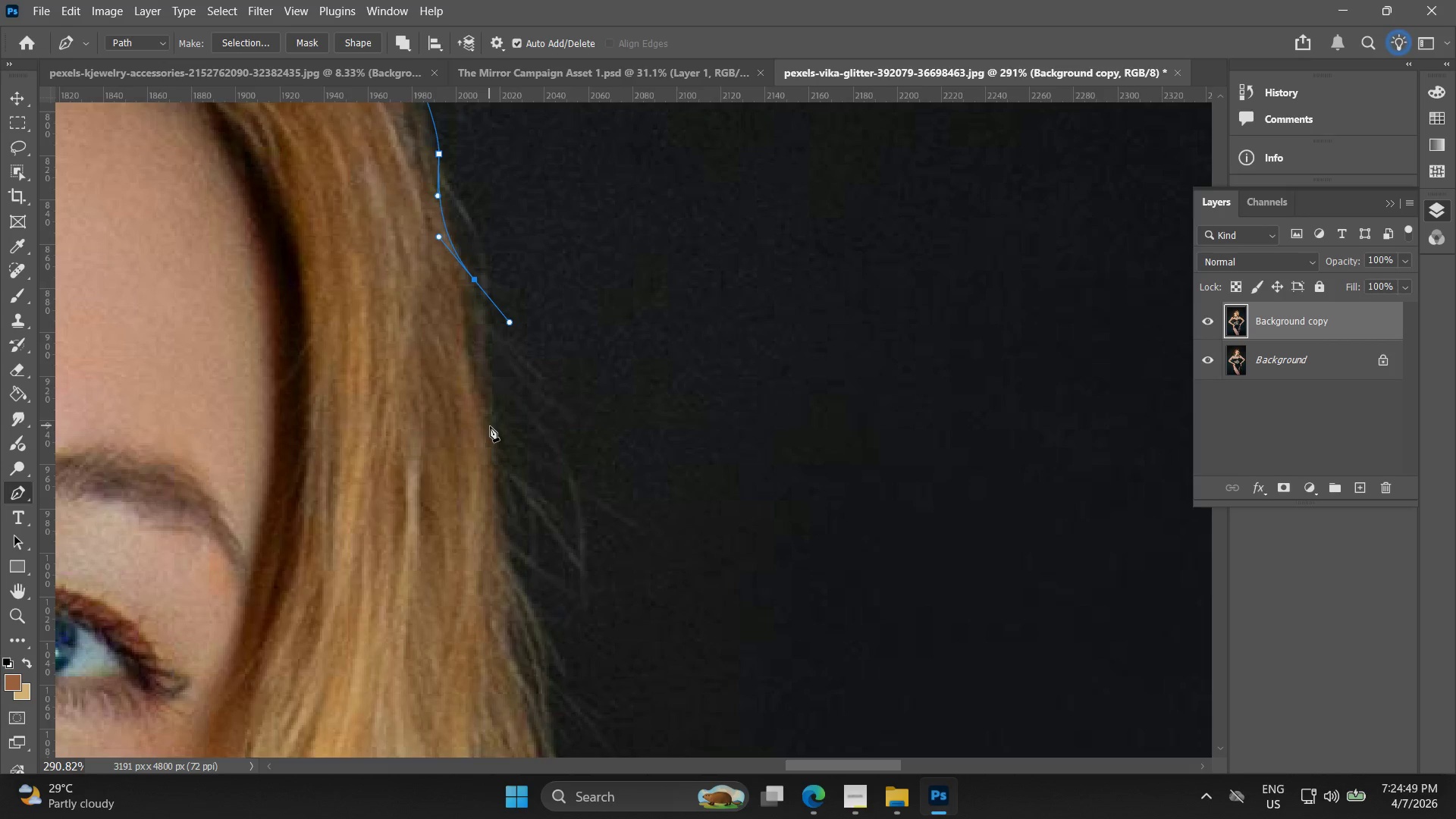 
left_click_drag(start_coordinate=[492, 426], to_coordinate=[494, 484])
 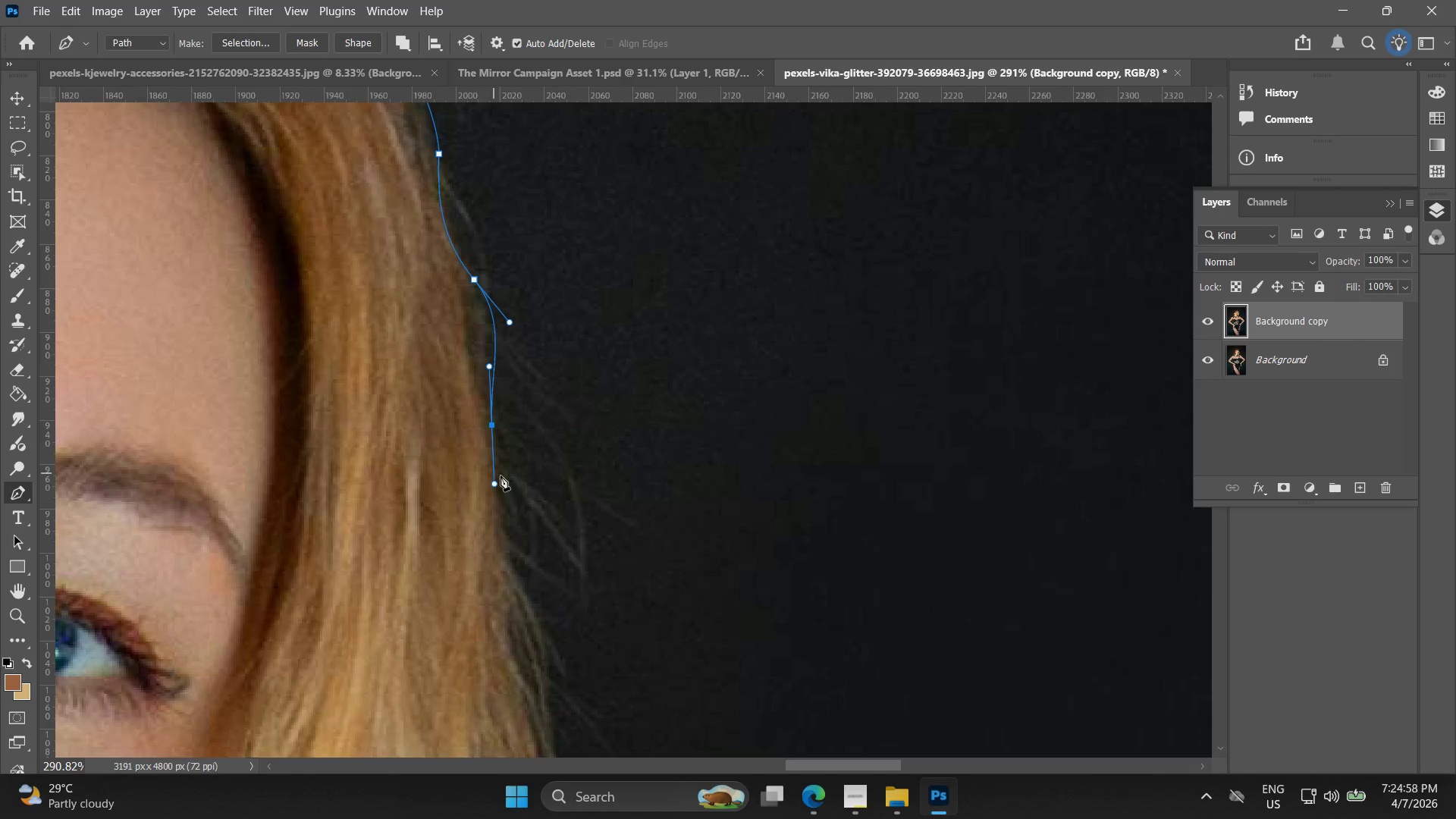 
hold_key(key=Space, duration=0.67)
 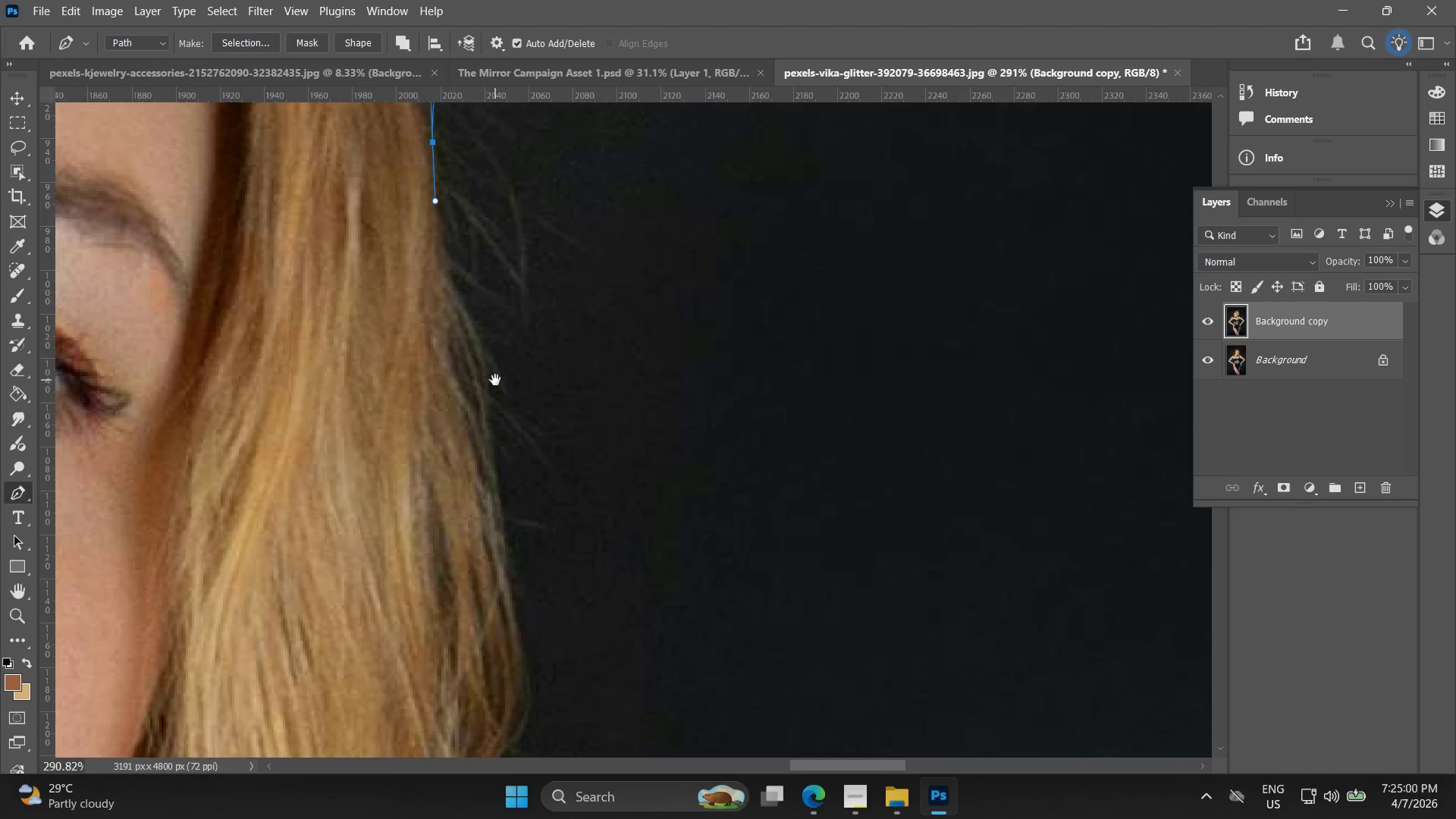 
left_click_drag(start_coordinate=[525, 463], to_coordinate=[482, 284])
 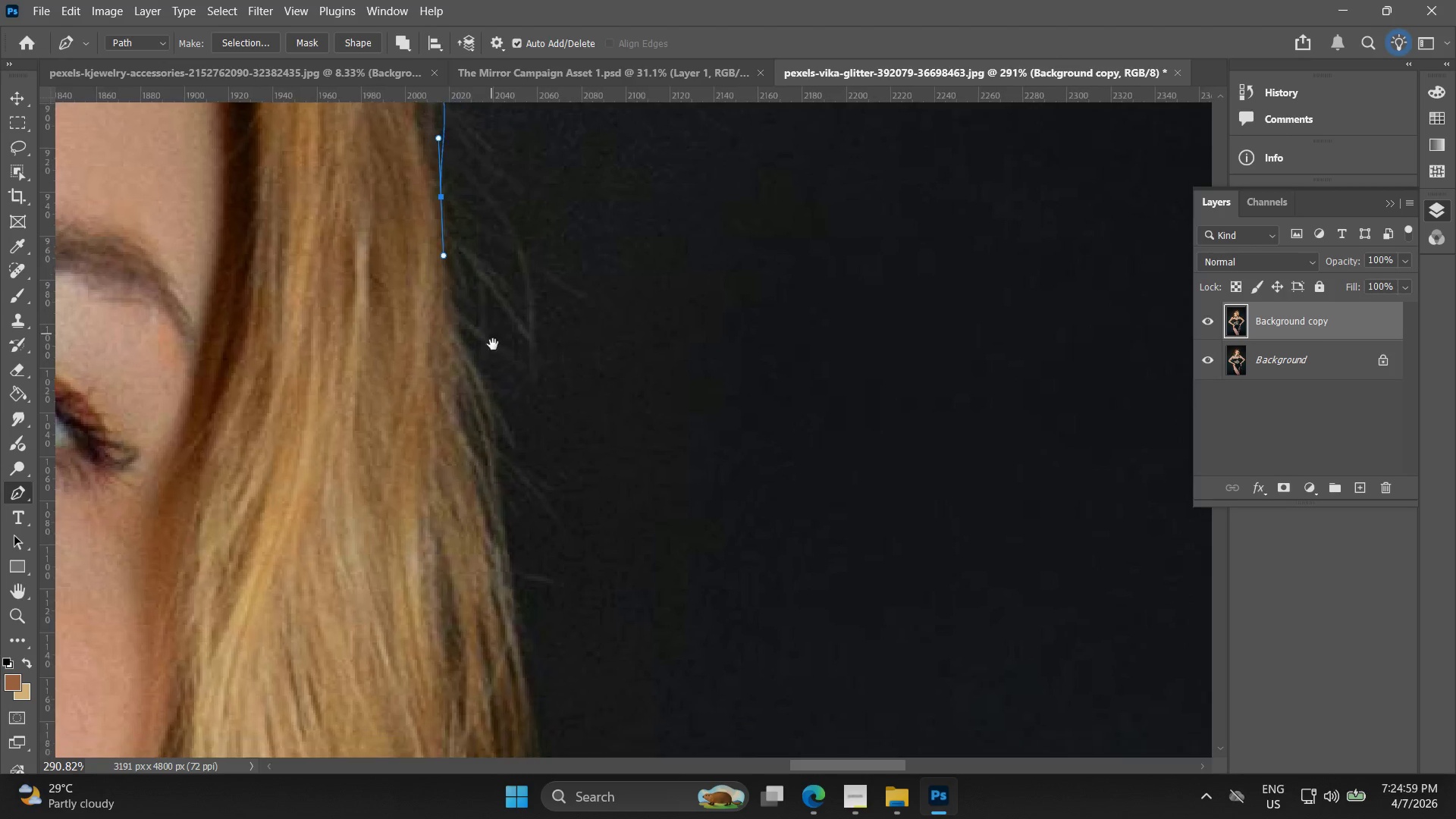 
hold_key(key=AltLeft, duration=1.39)
scroll: coordinate [499, 350], scroll_direction: down, amount: 6.0
 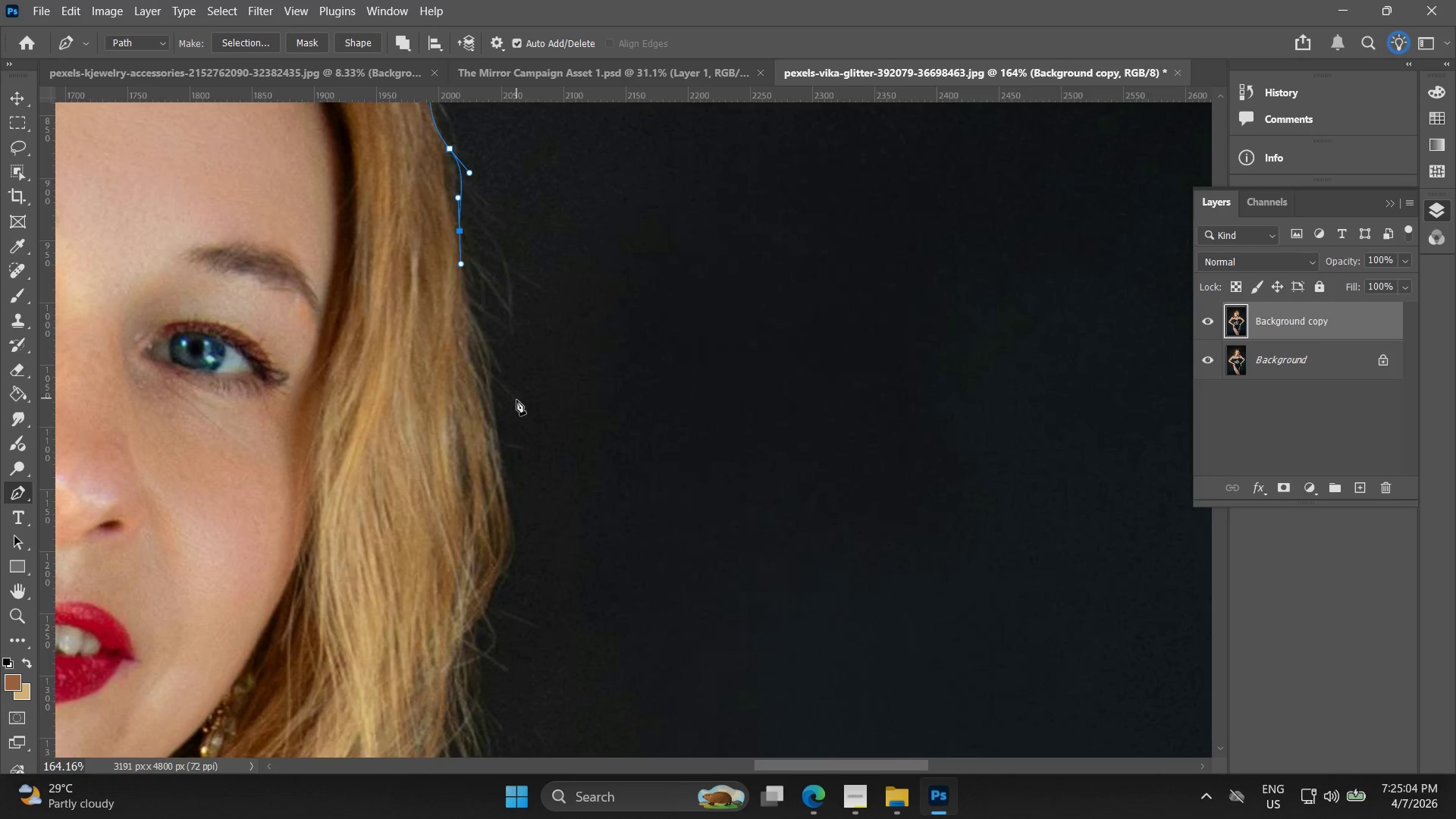 
hold_key(key=AltLeft, duration=0.31)
scroll: coordinate [547, 410], scroll_direction: down, amount: 1.0
 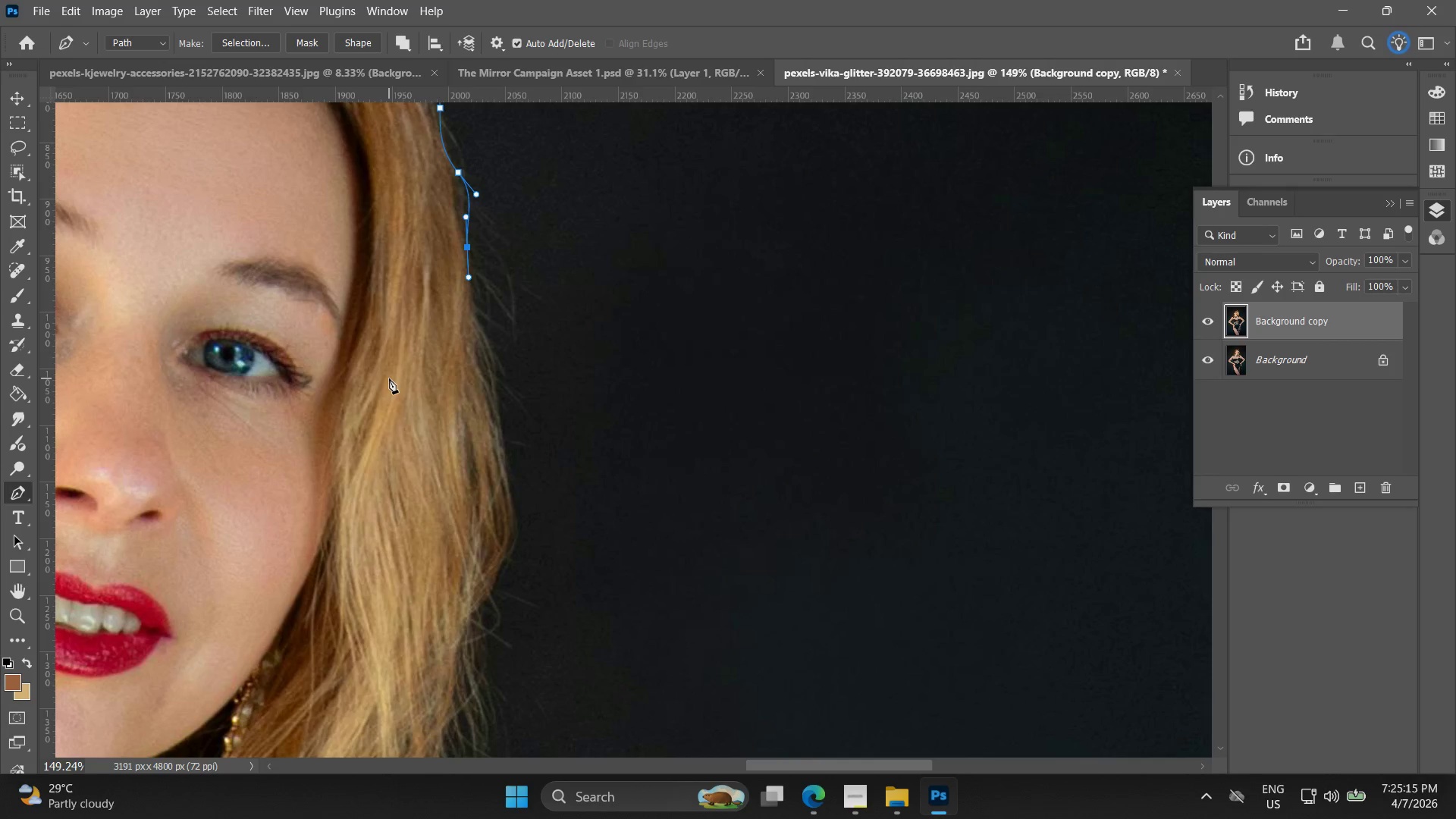 
wait(14.33)
 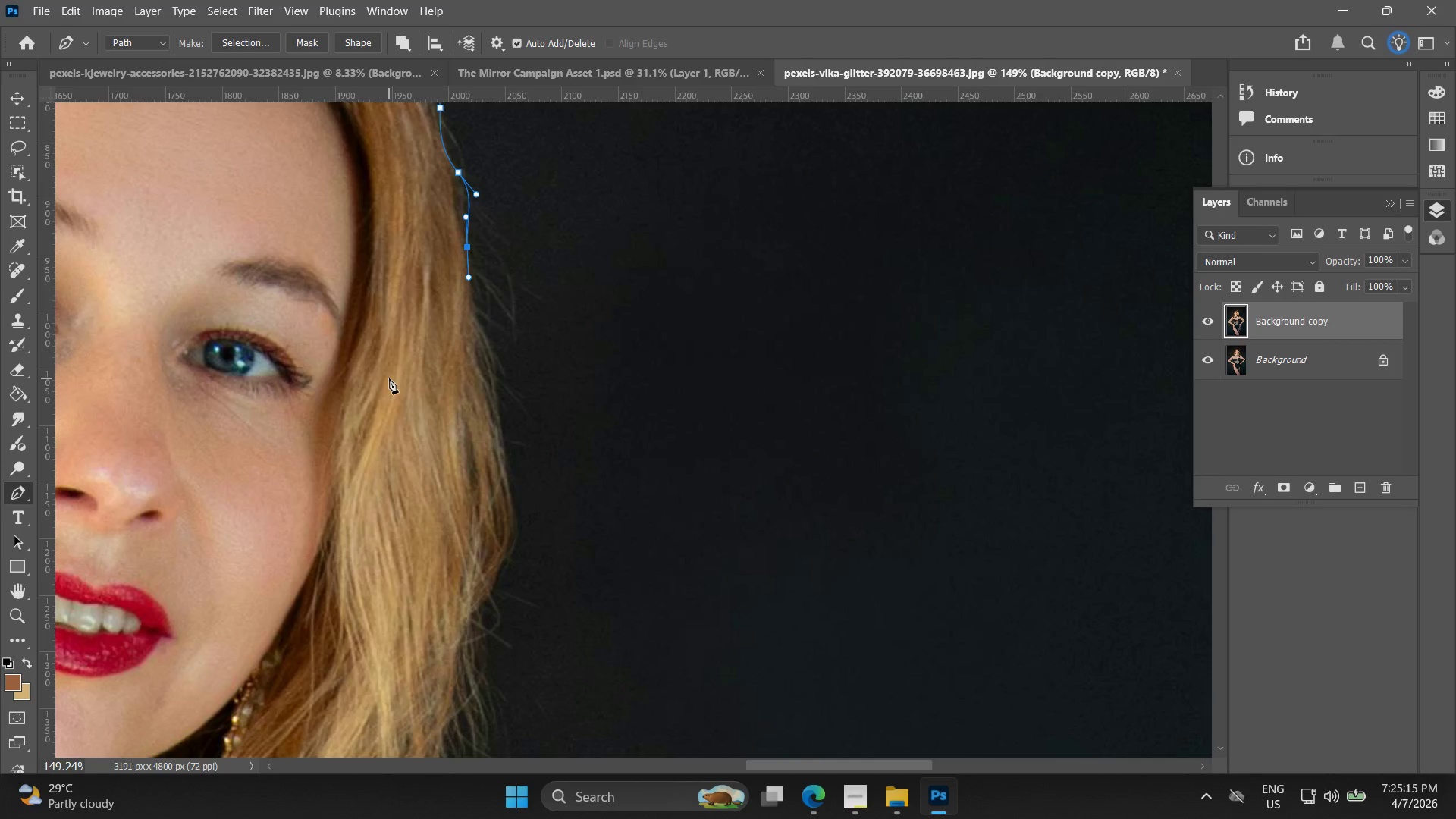 
left_click_drag(start_coordinate=[494, 418], to_coordinate=[508, 459])
 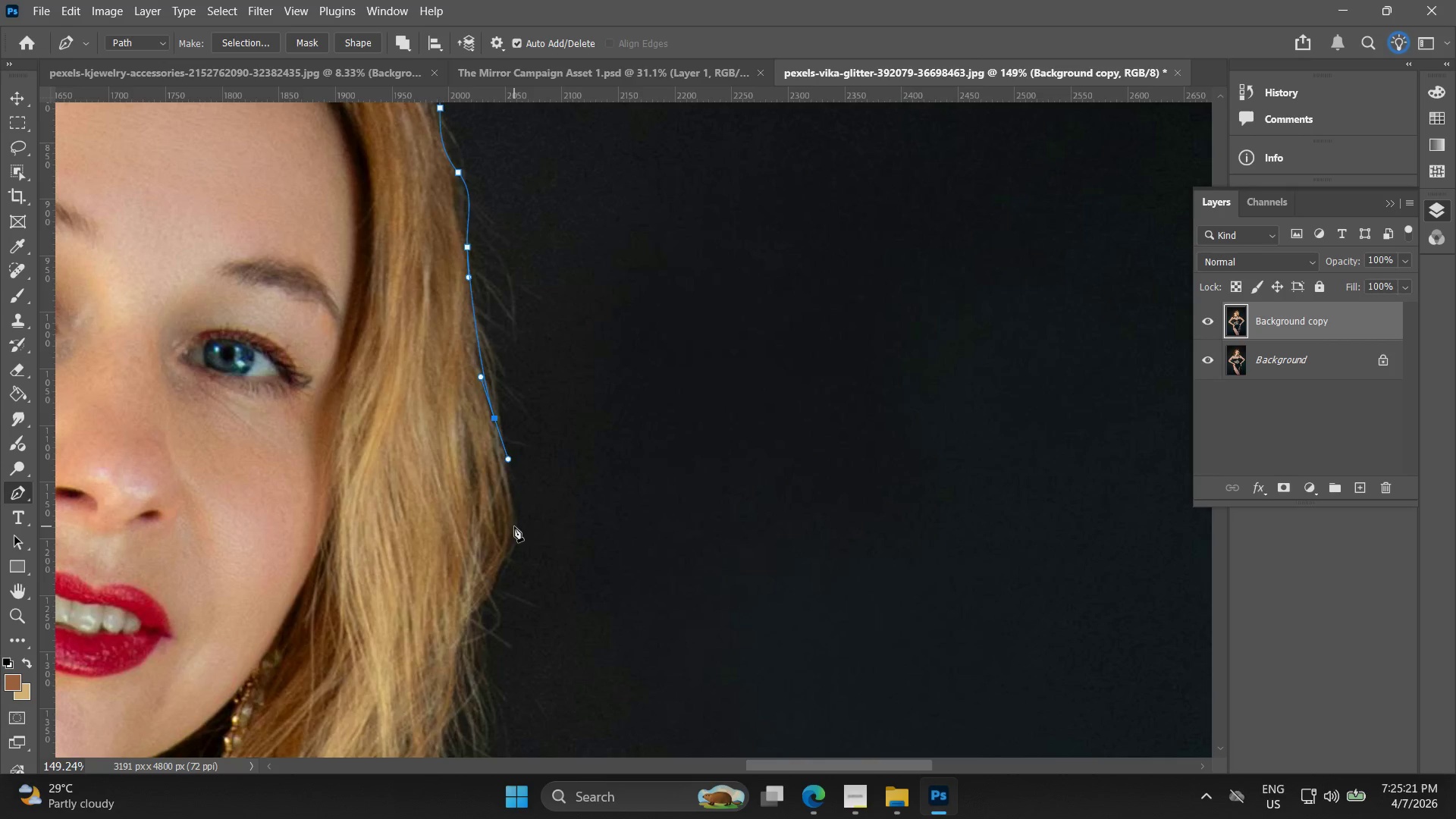 
left_click_drag(start_coordinate=[518, 541], to_coordinate=[513, 566])
 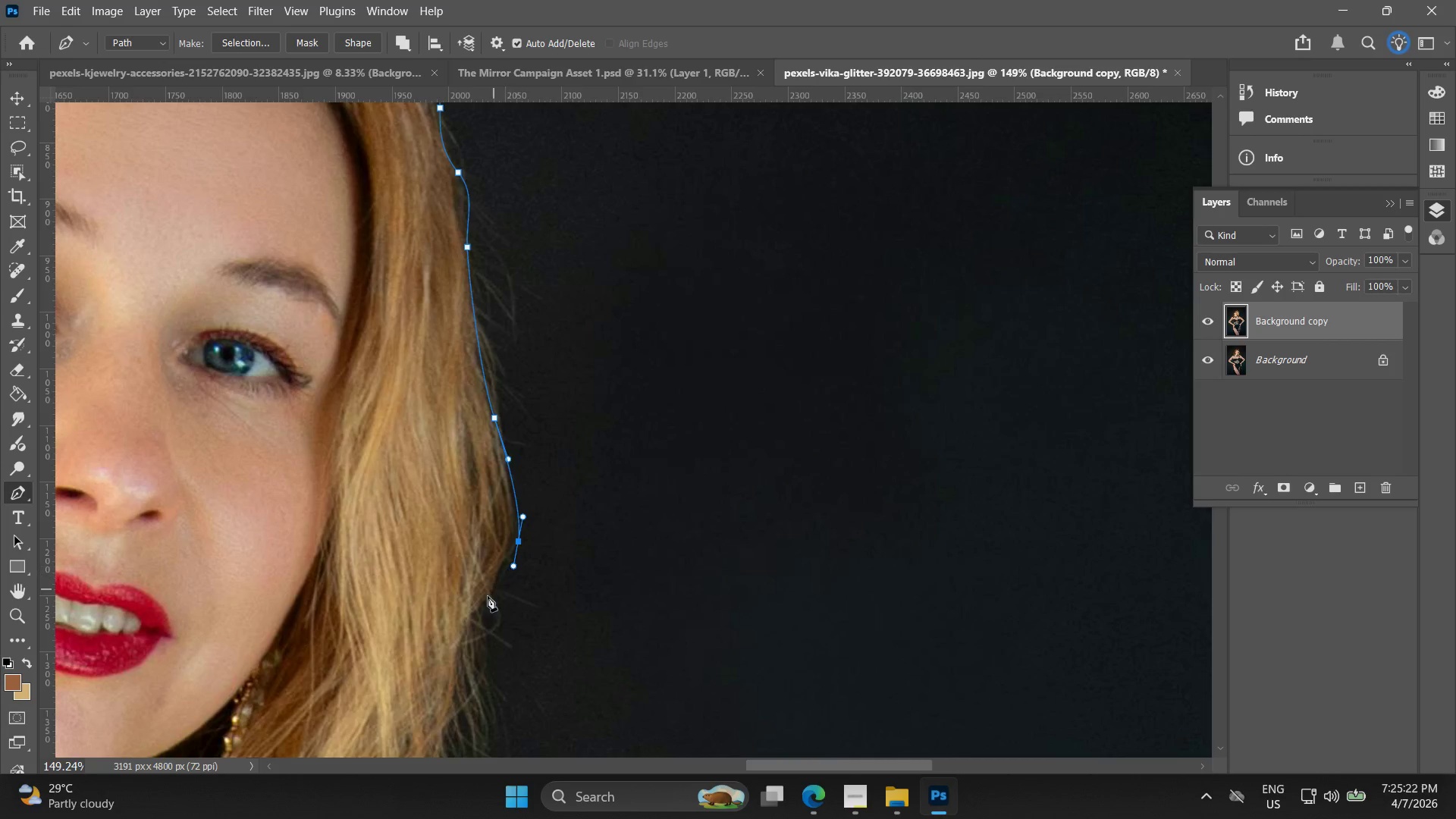 
hold_key(key=Space, duration=0.45)
 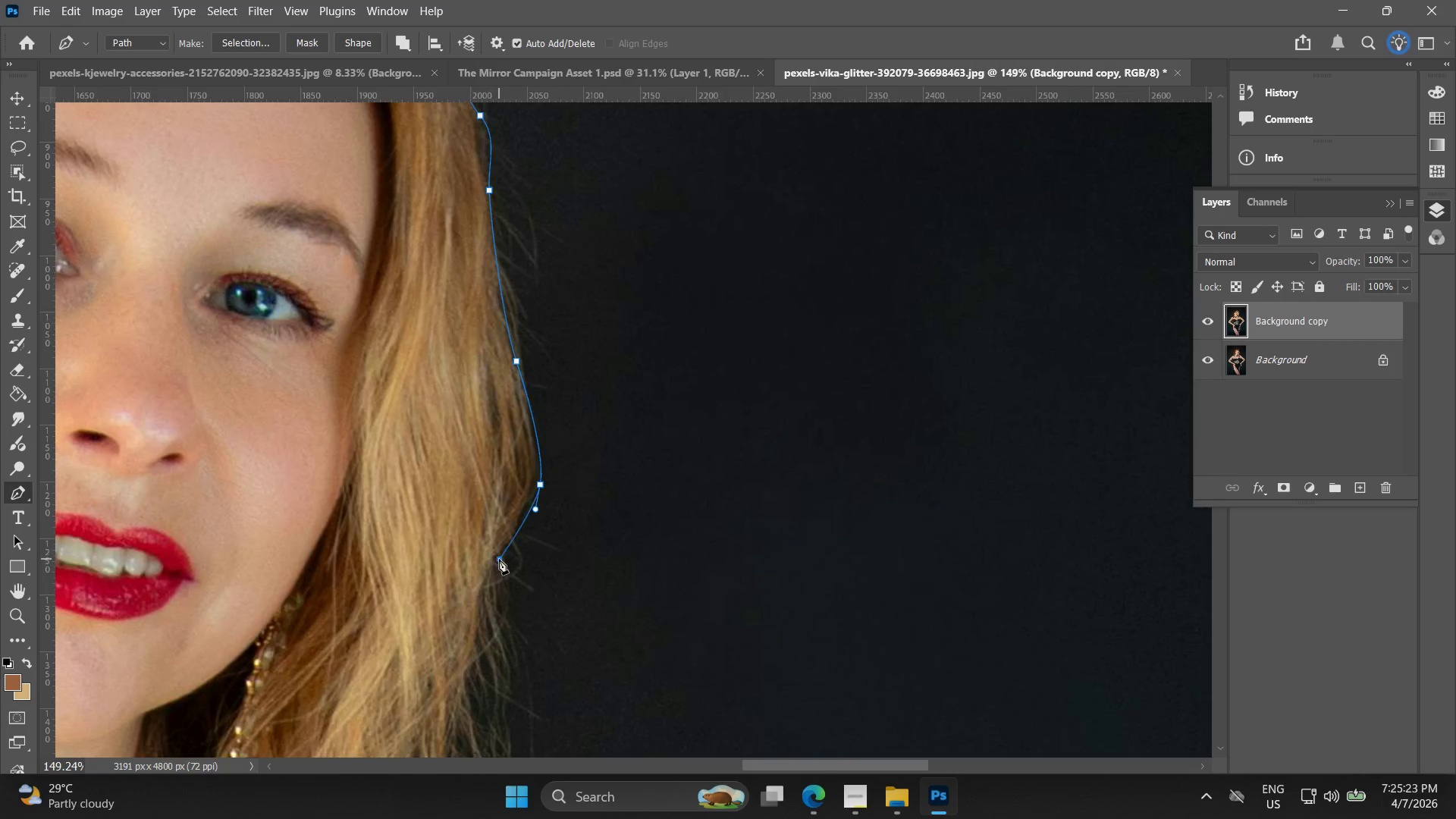 
left_click_drag(start_coordinate=[486, 590], to_coordinate=[507, 536])
 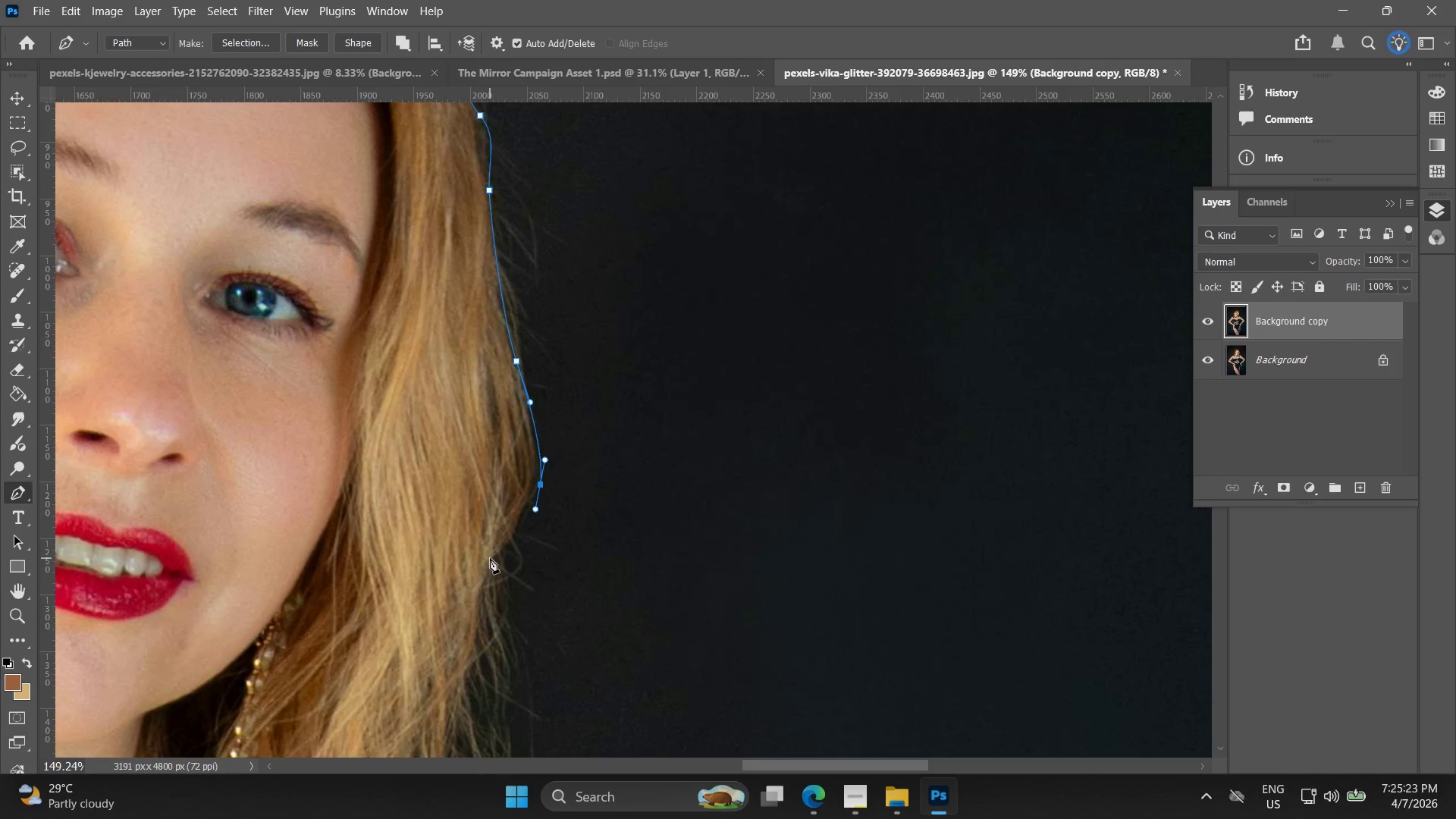 
left_click_drag(start_coordinate=[499, 559], to_coordinate=[490, 572])
 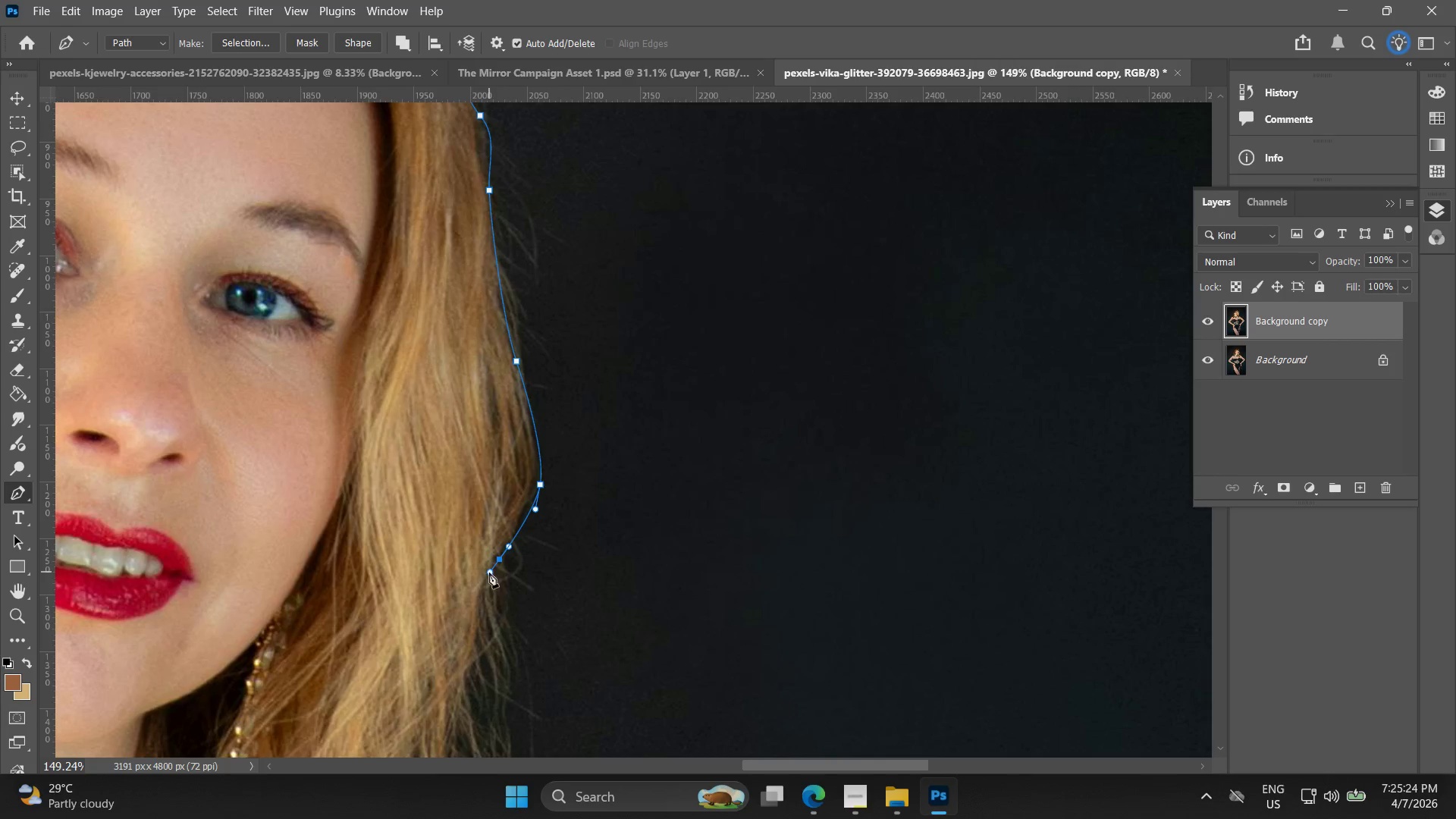 
hold_key(key=Space, duration=0.44)
 